 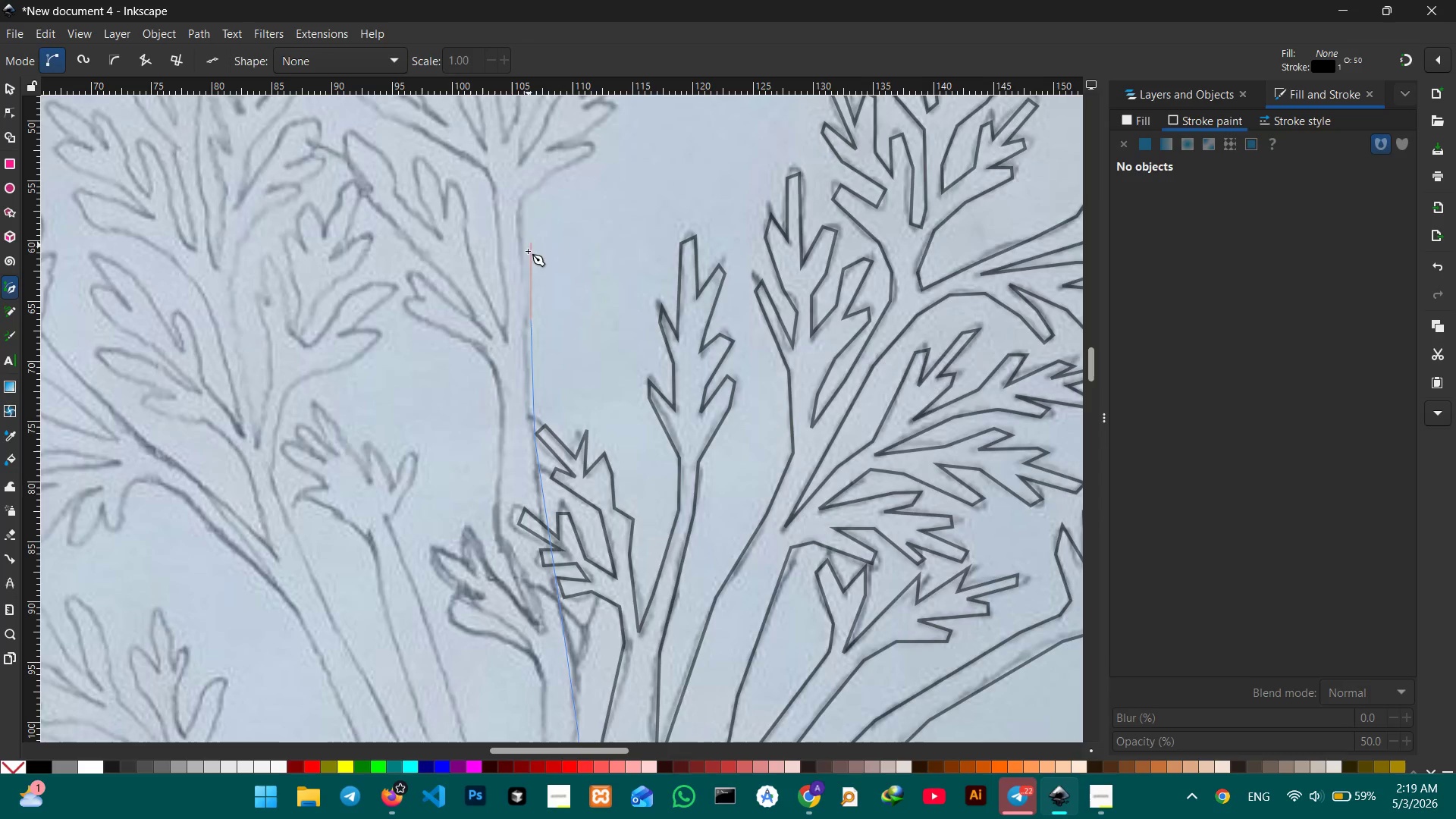 
scroll: coordinate [522, 260], scroll_direction: up, amount: 3.0
 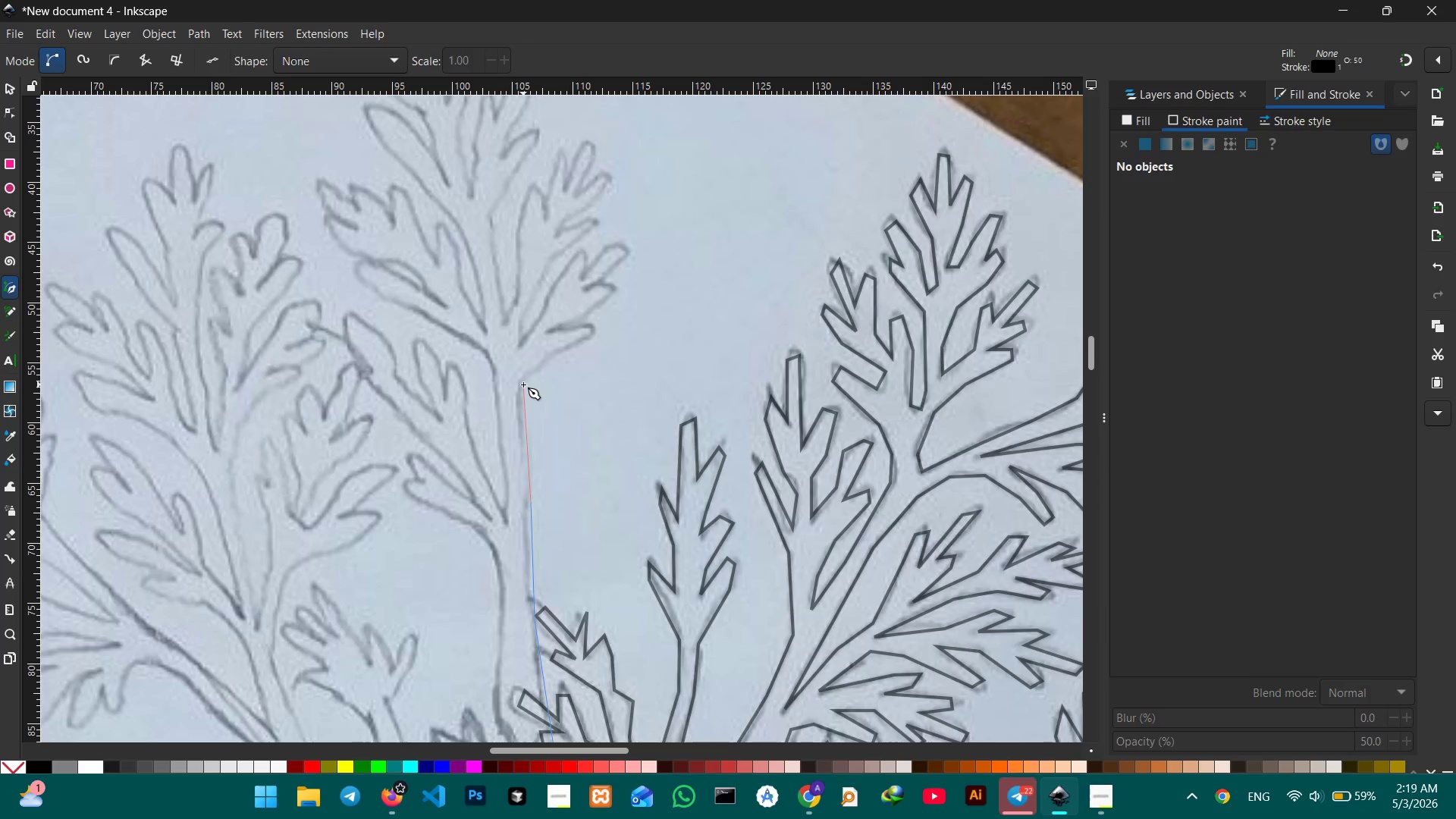 
left_click([522, 385])
 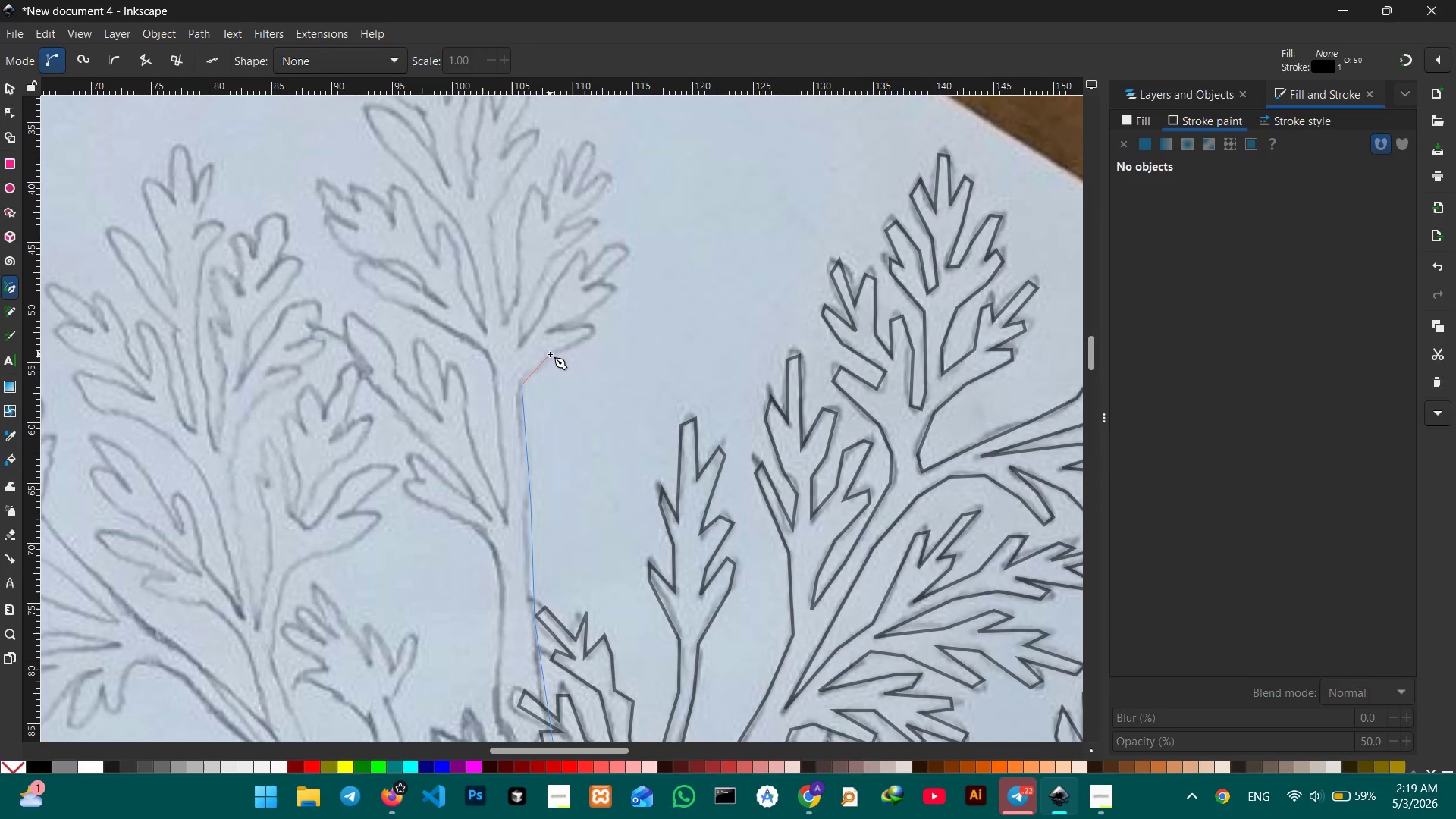 
left_click([559, 347])
 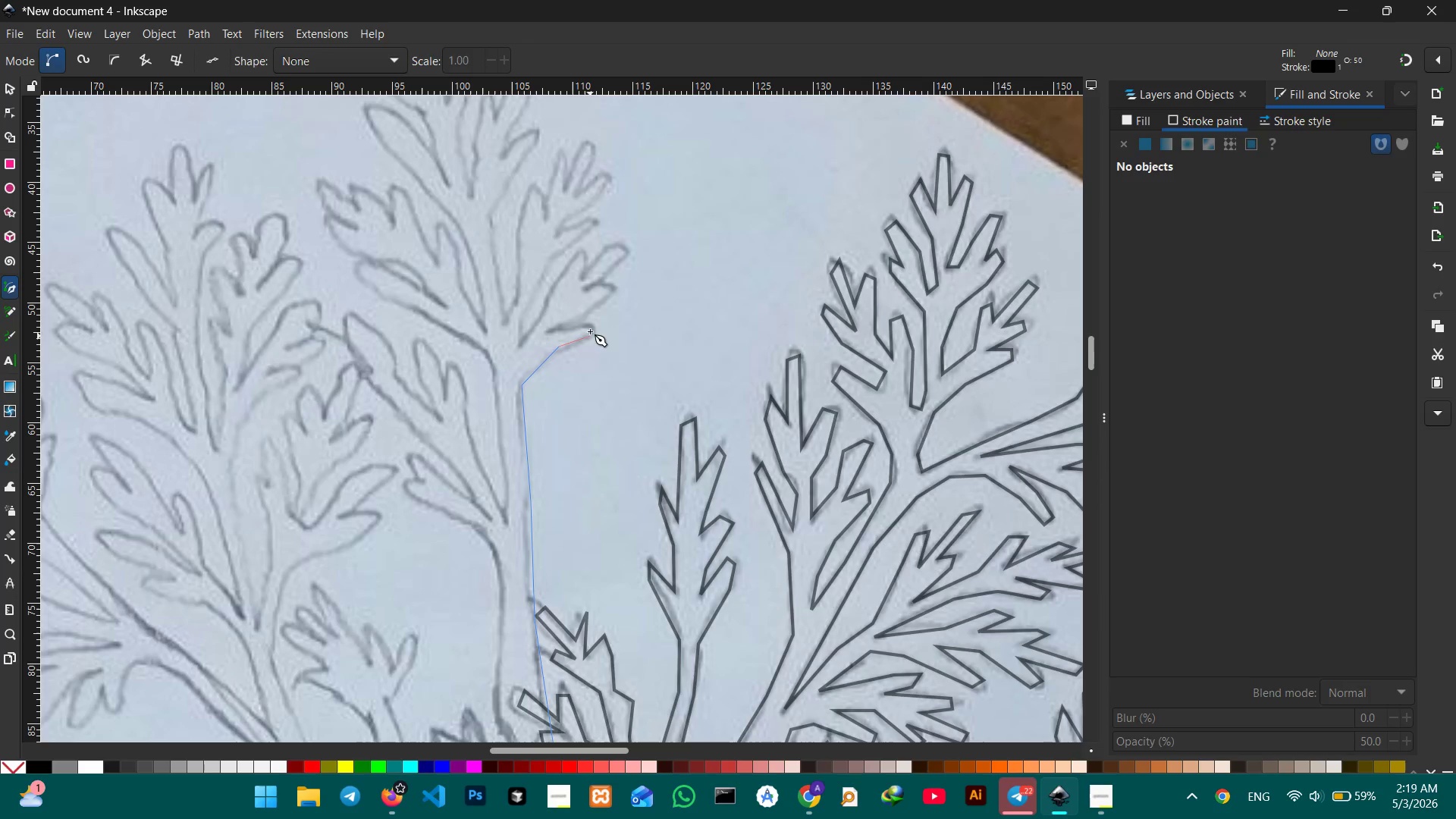 
double_click([590, 326])
 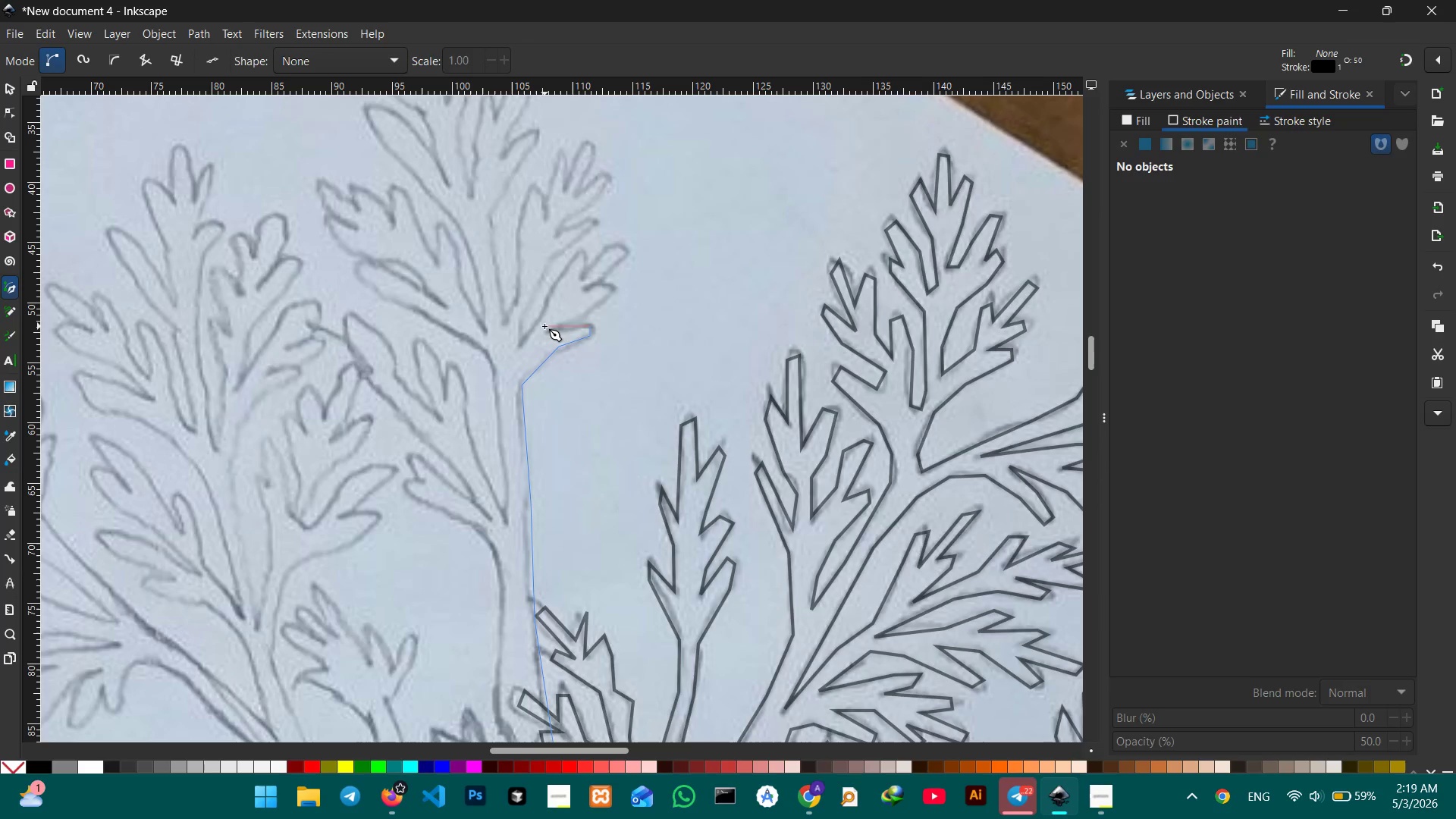 
left_click([544, 328])
 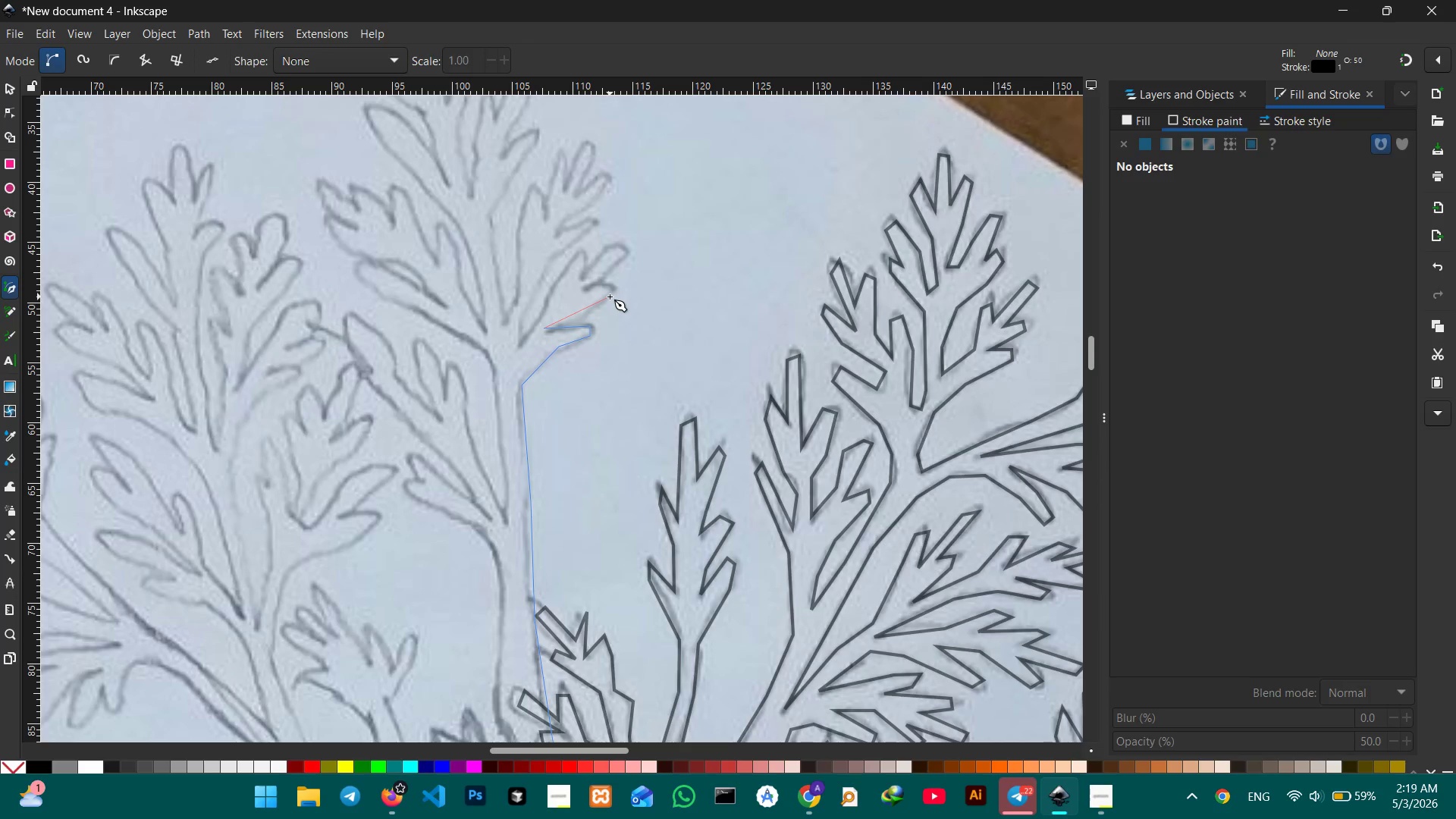 
double_click([605, 286])
 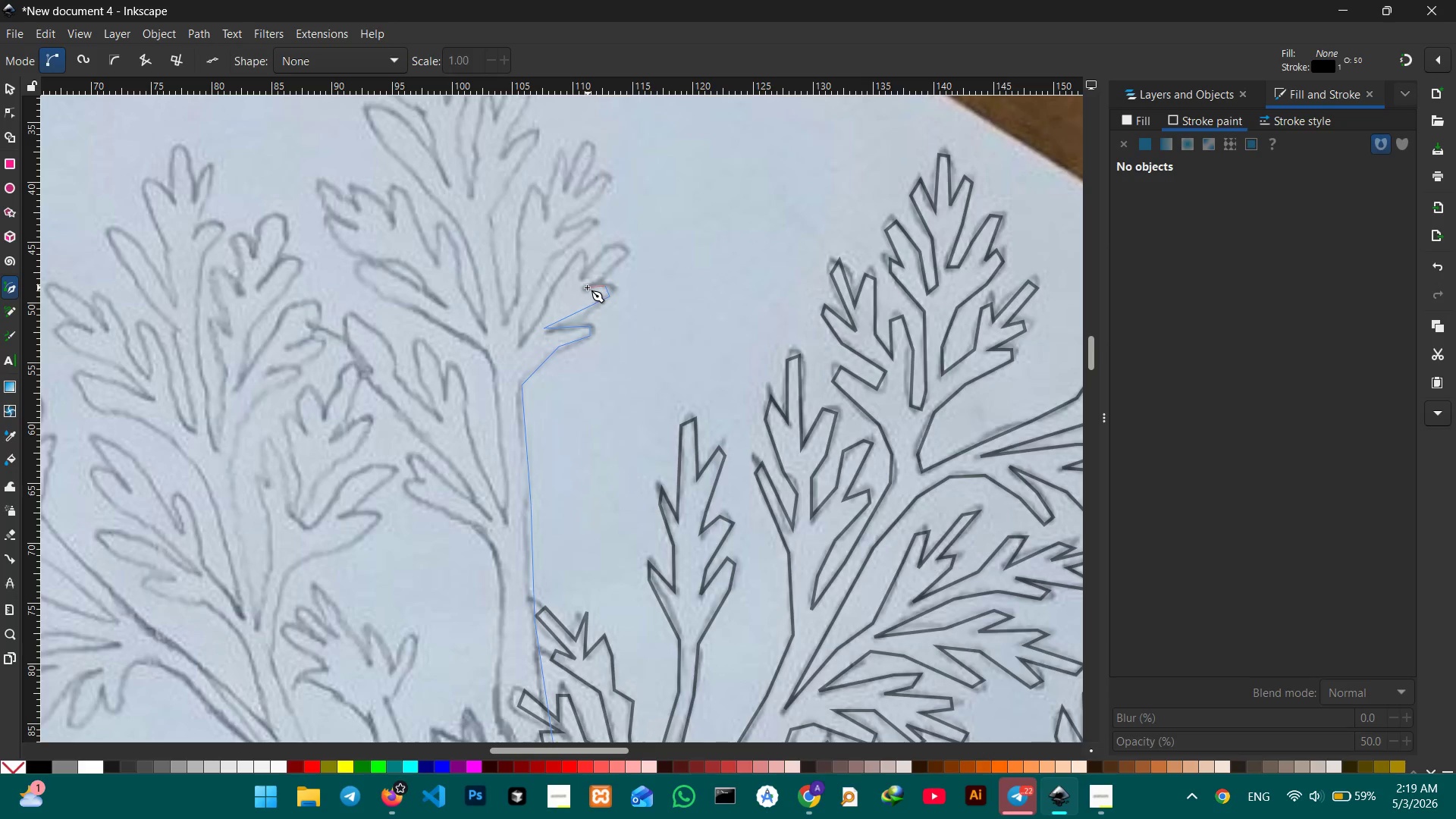 
left_click([583, 288])
 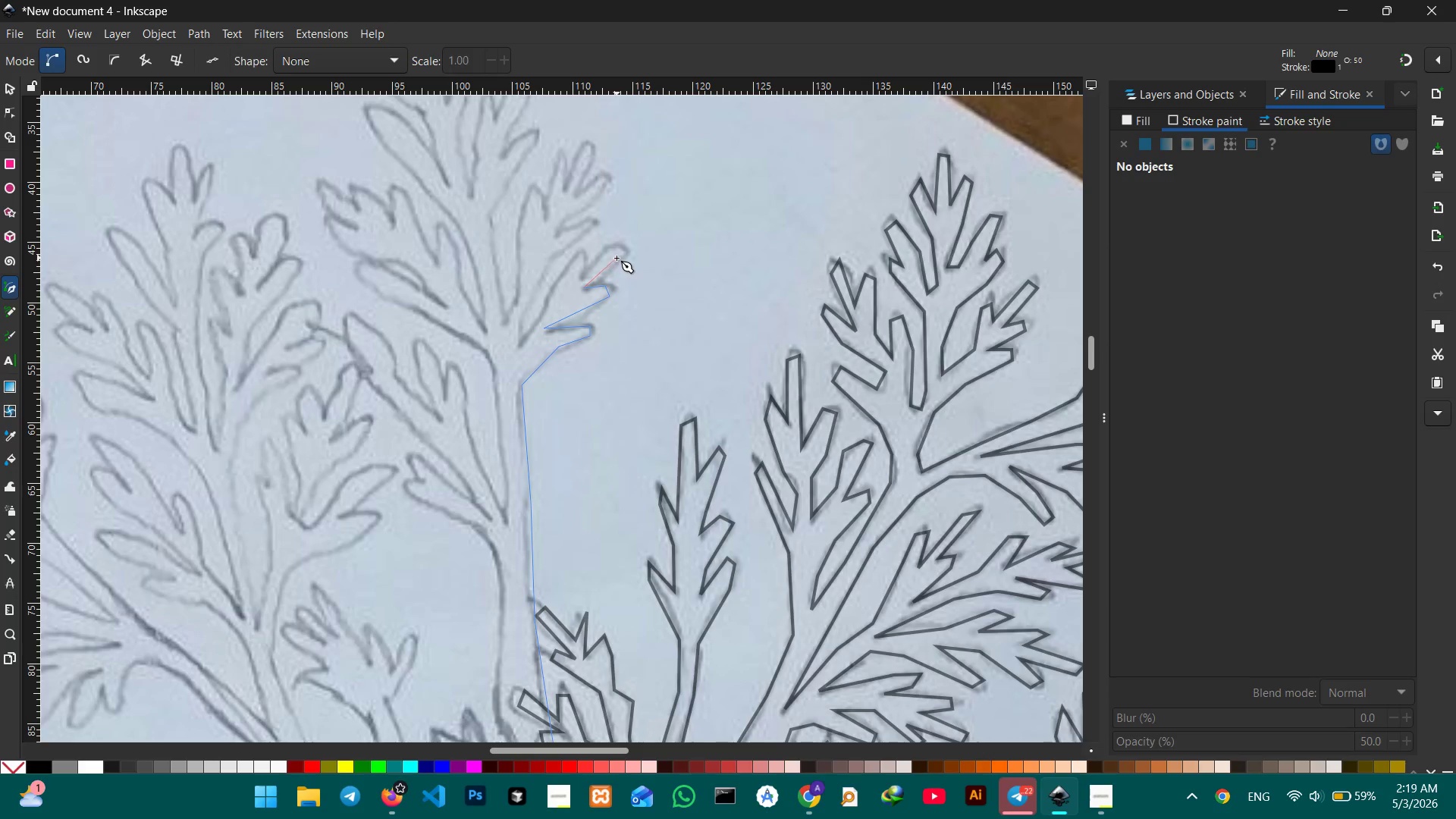 
left_click([620, 258])
 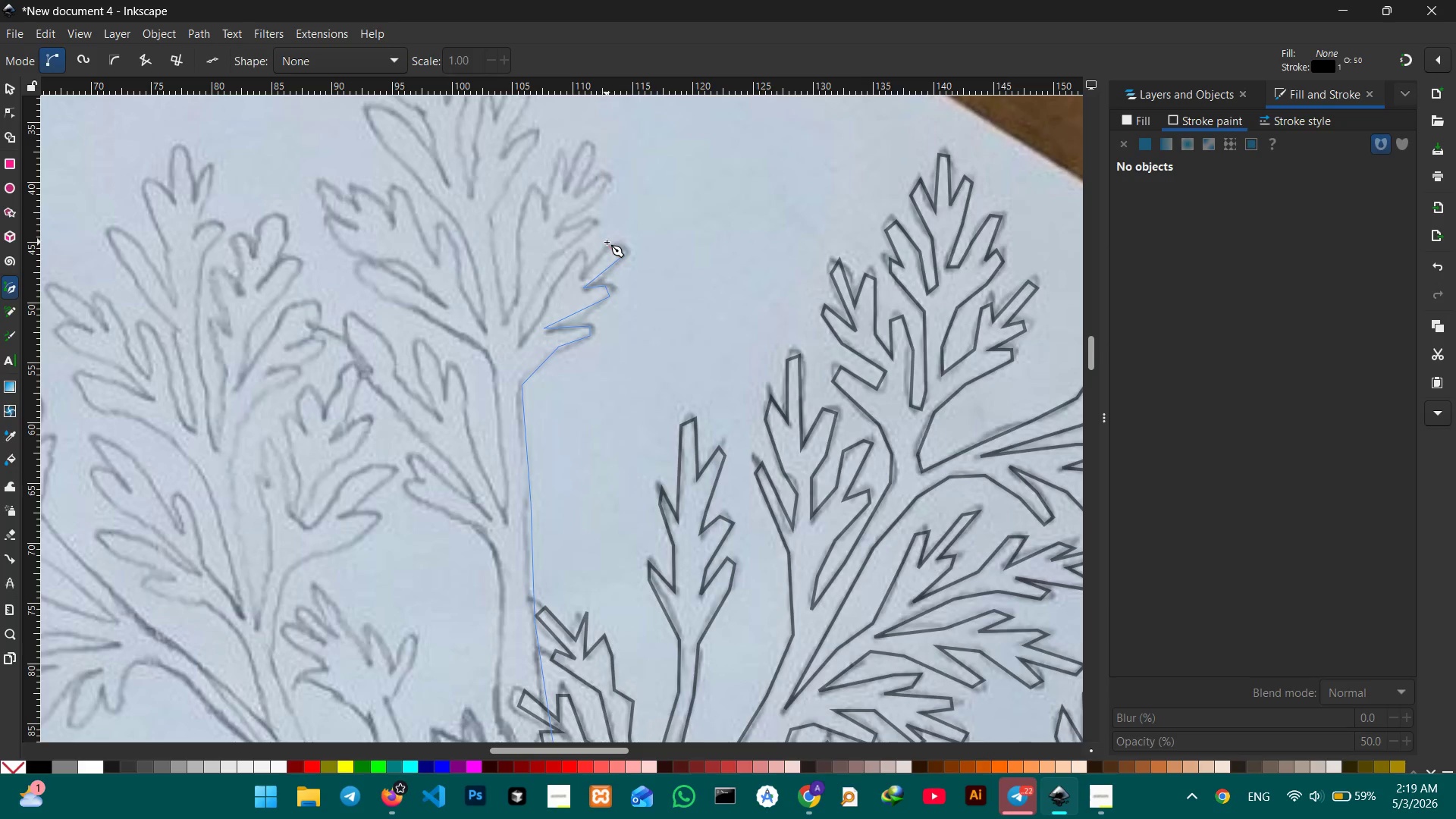 
left_click([607, 246])
 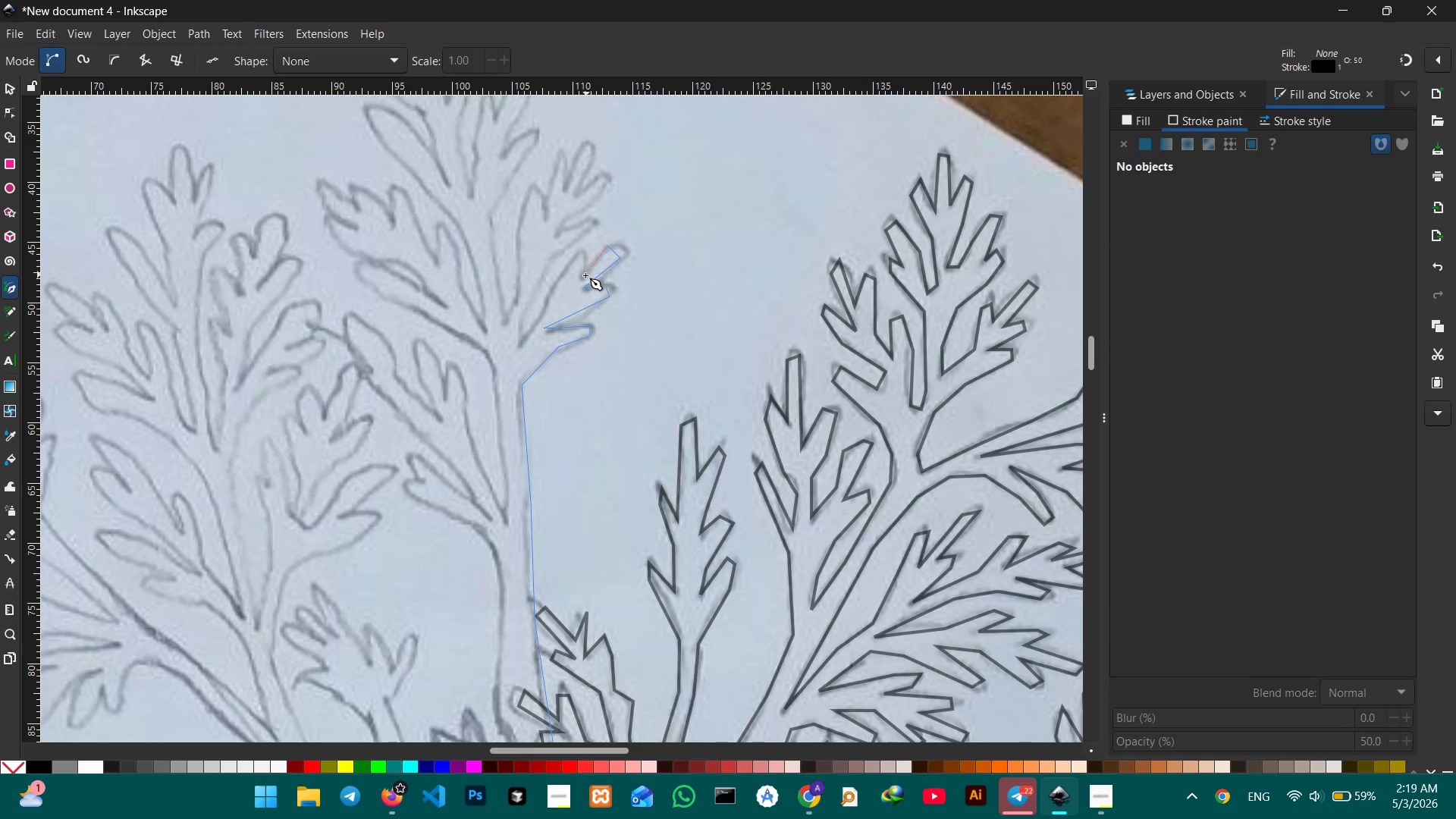 
left_click([582, 278])
 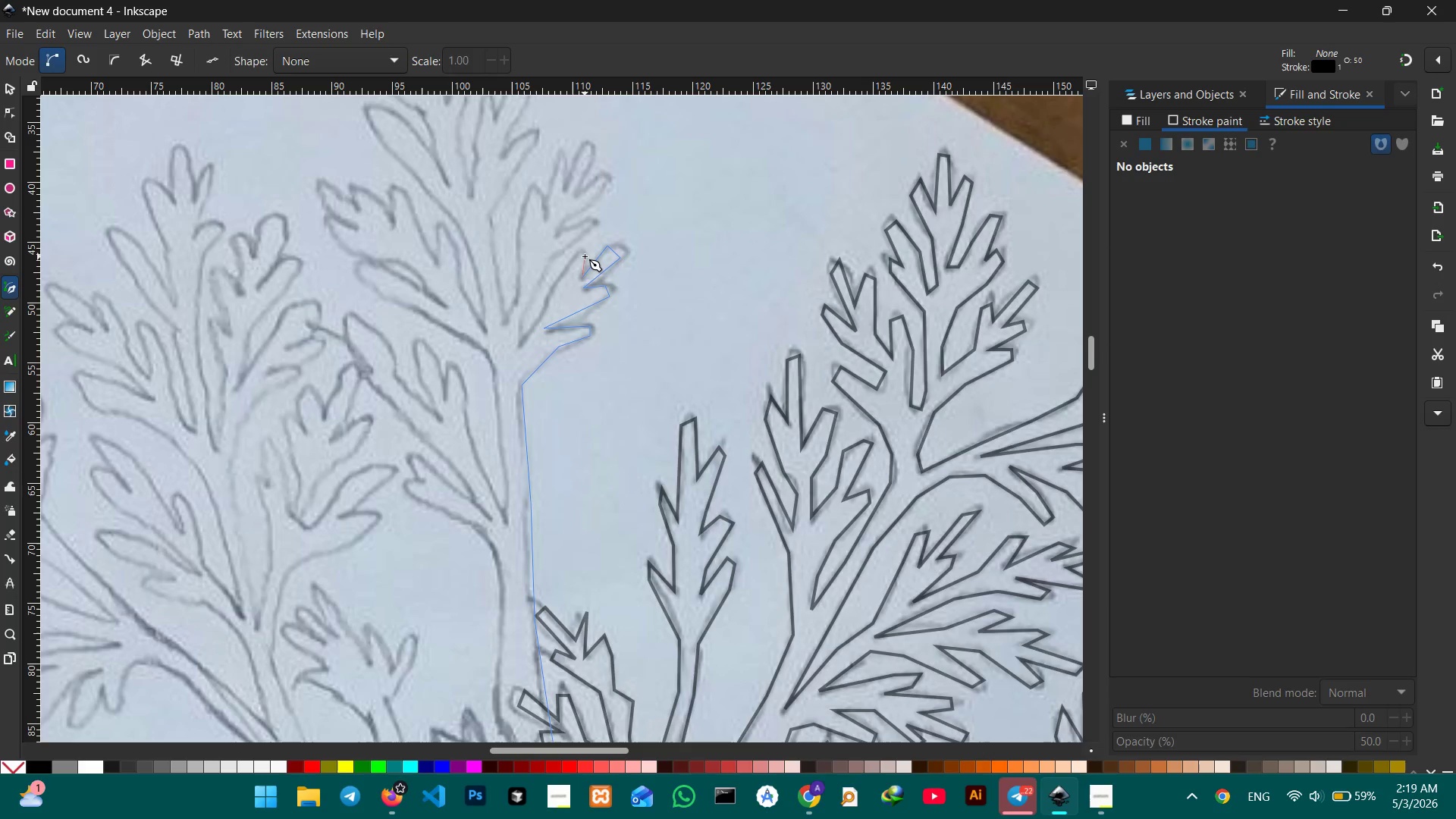 
double_click([585, 254])
 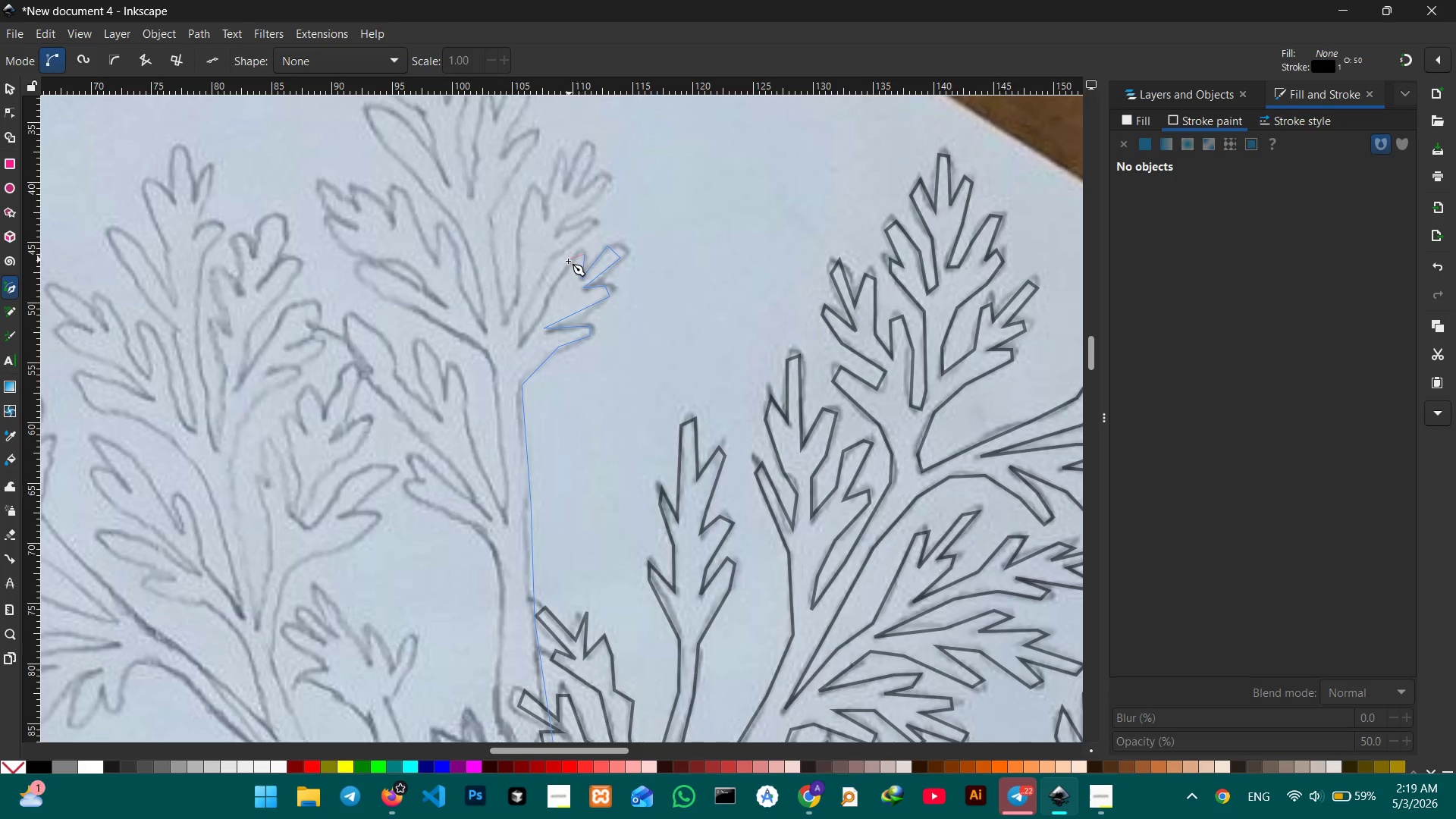 
triple_click([568, 261])
 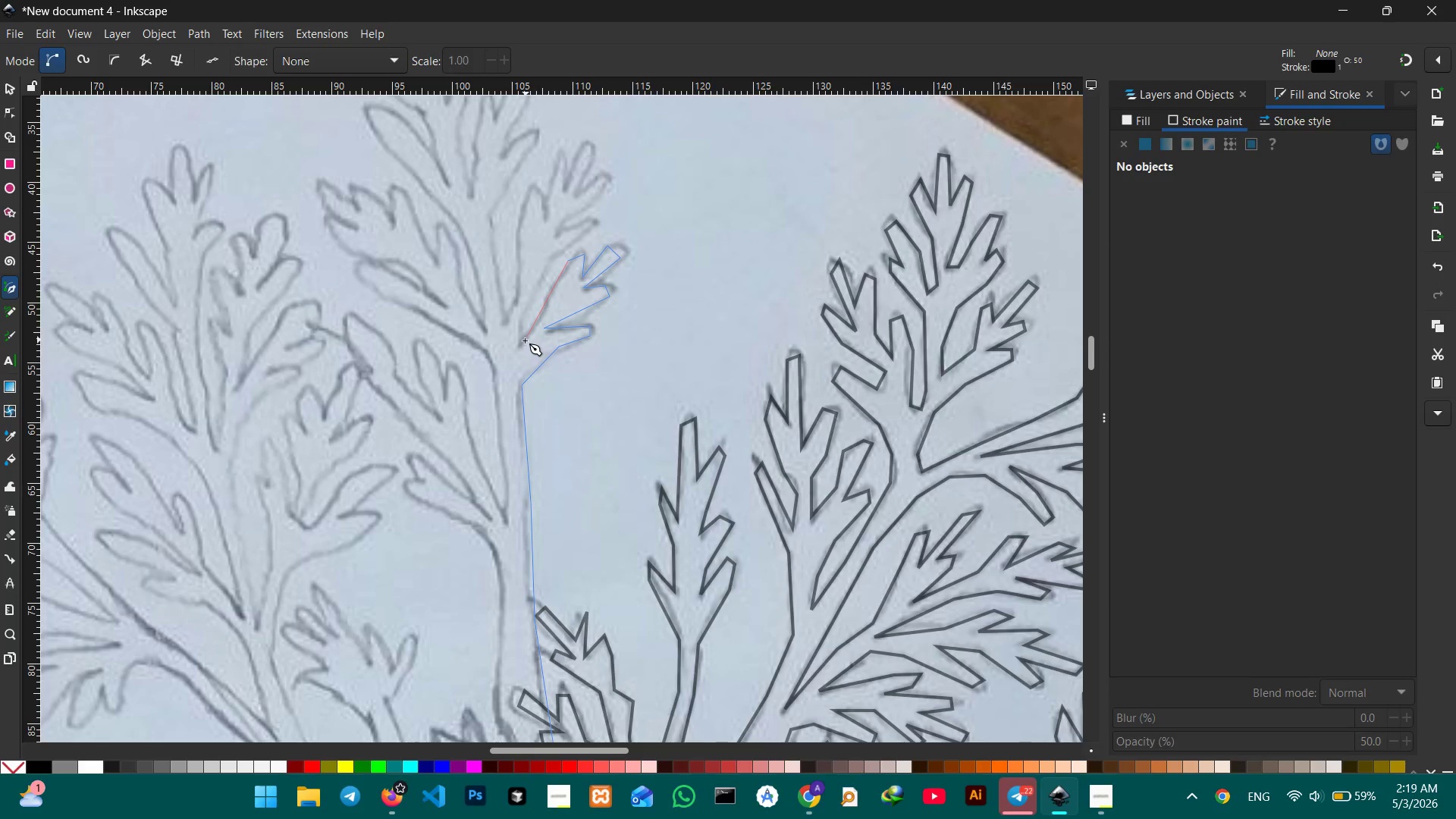 
left_click([520, 344])
 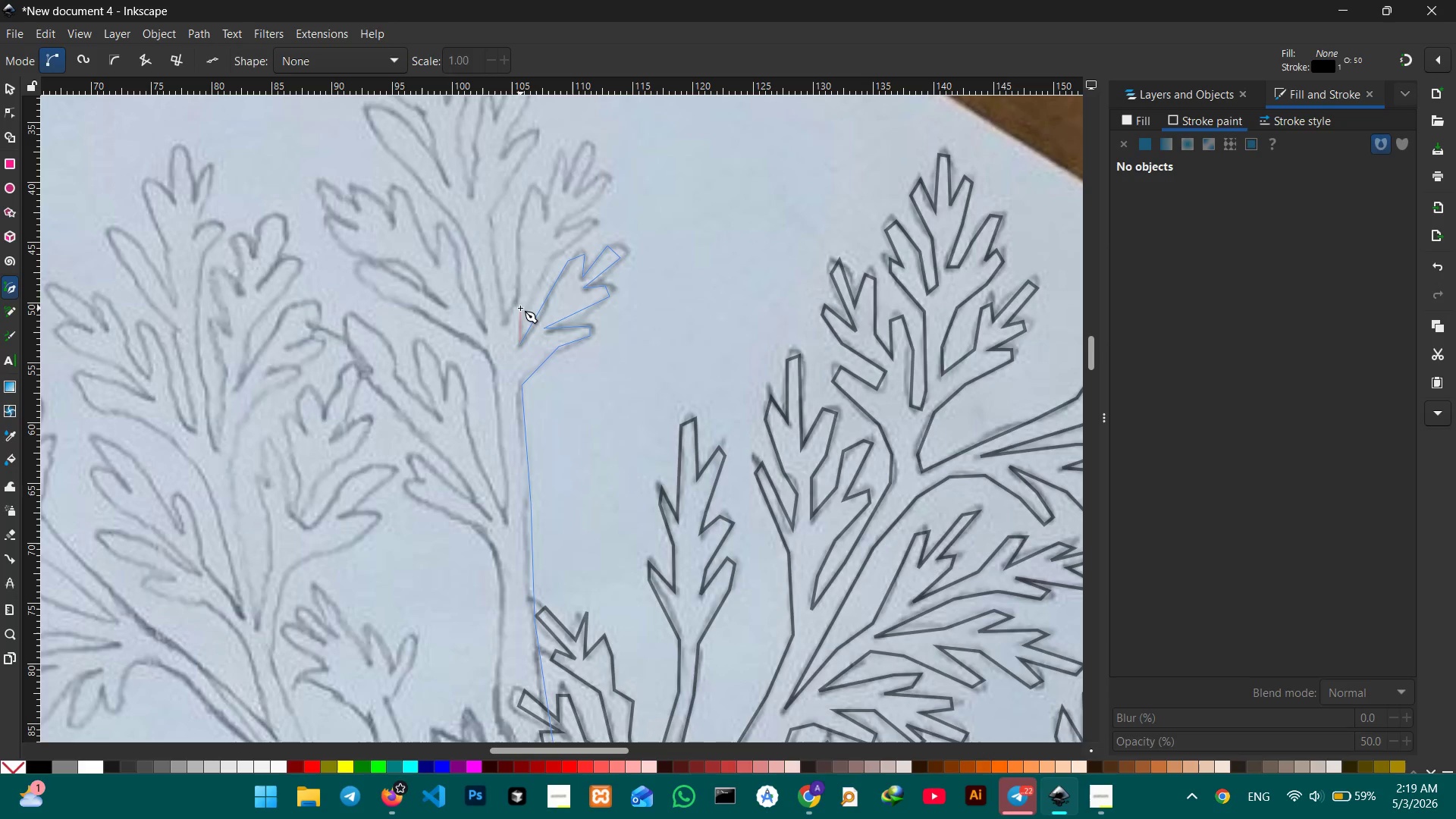 
double_click([520, 308])
 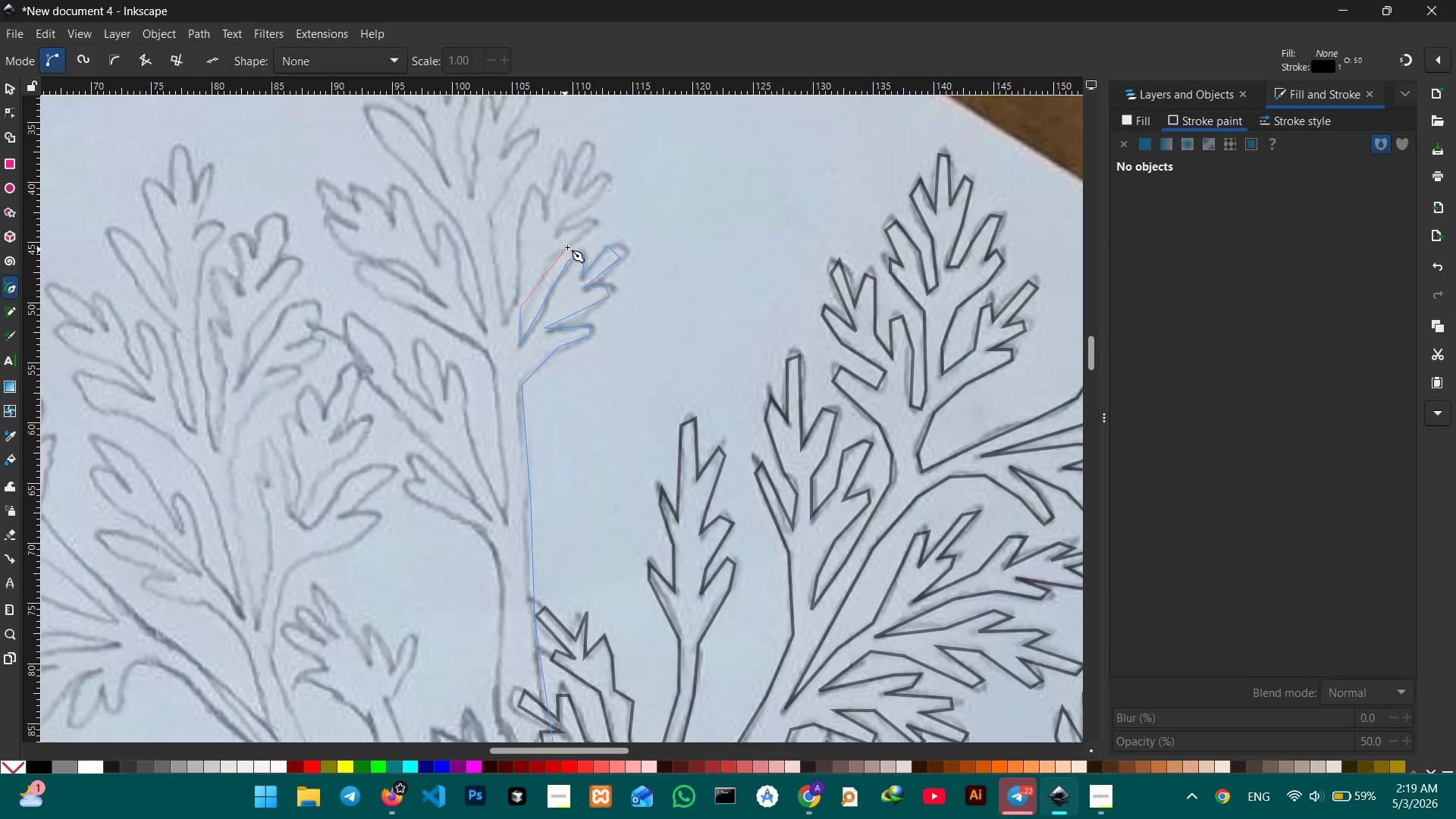 
left_click([568, 246])
 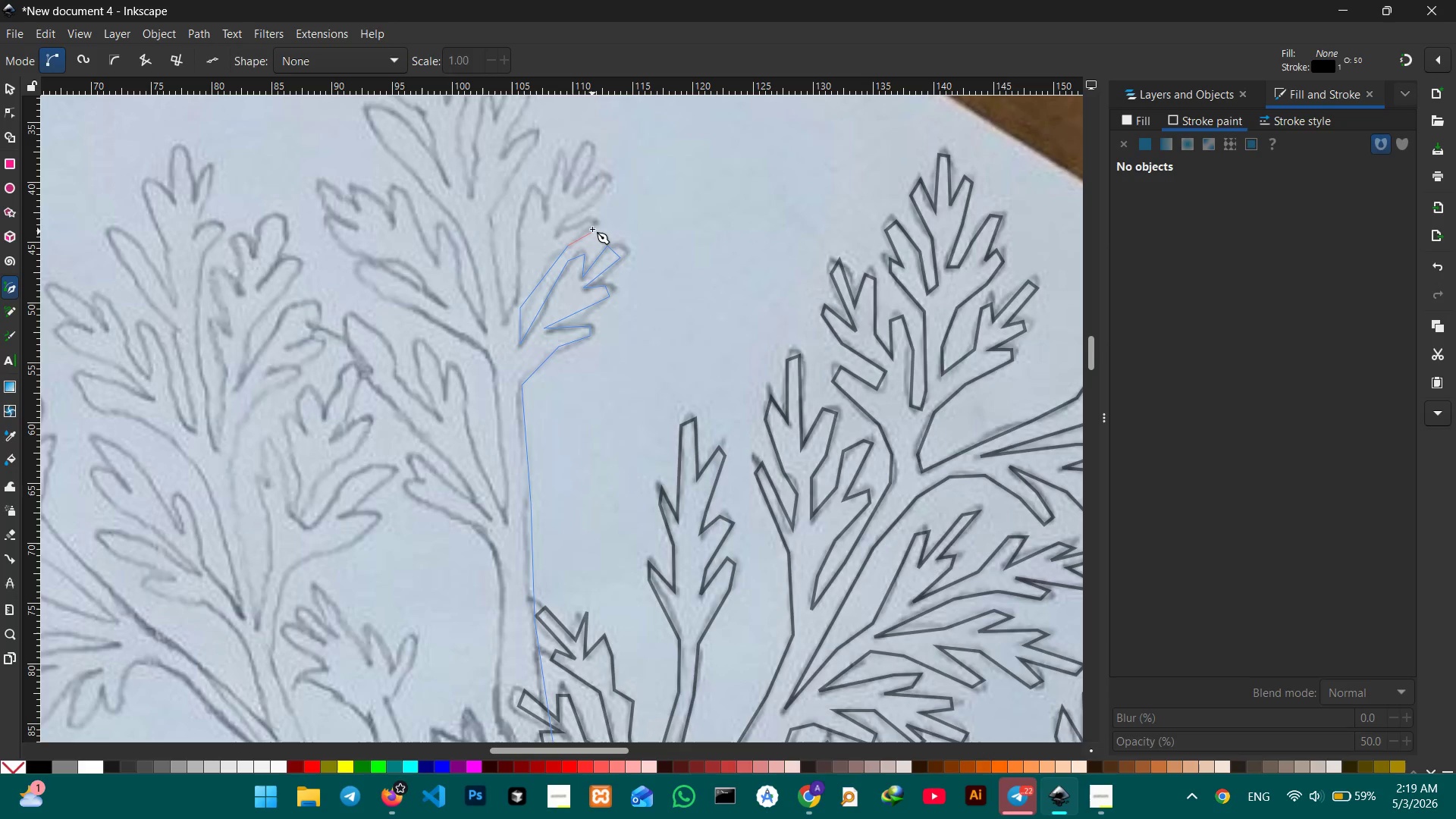 
left_click([594, 227])
 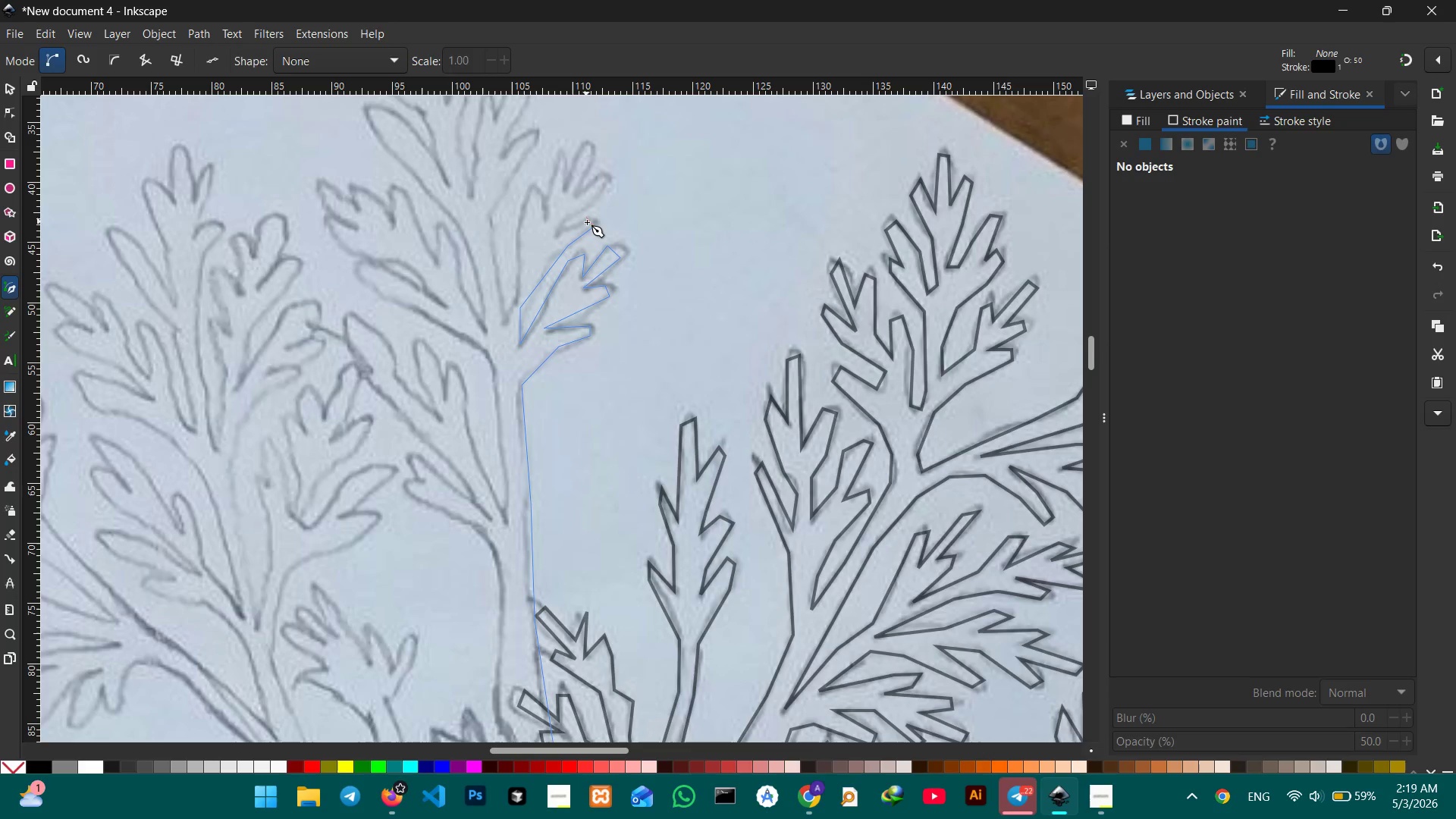 
left_click([587, 222])
 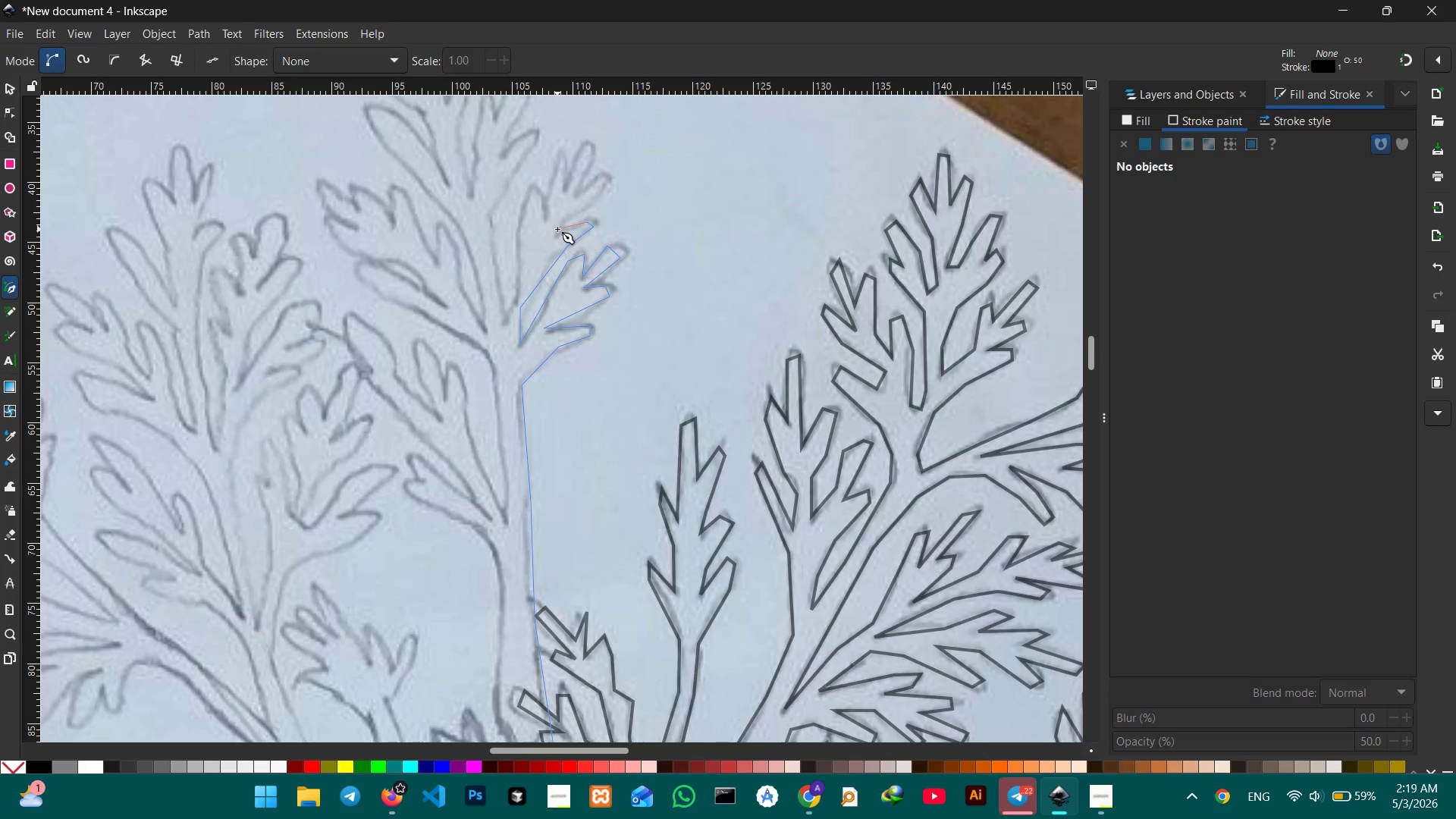 
left_click([553, 237])
 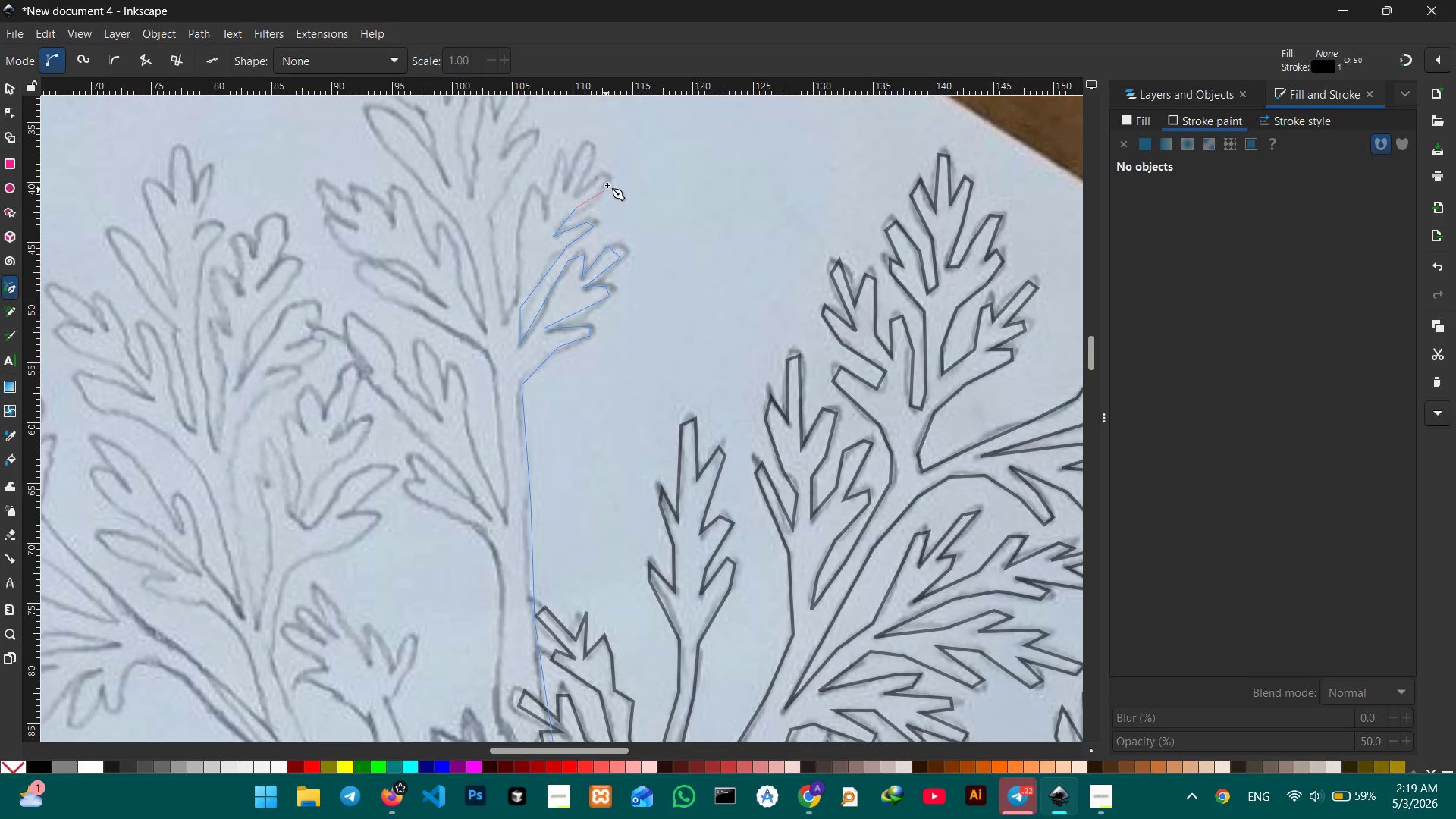 
double_click([604, 172])
 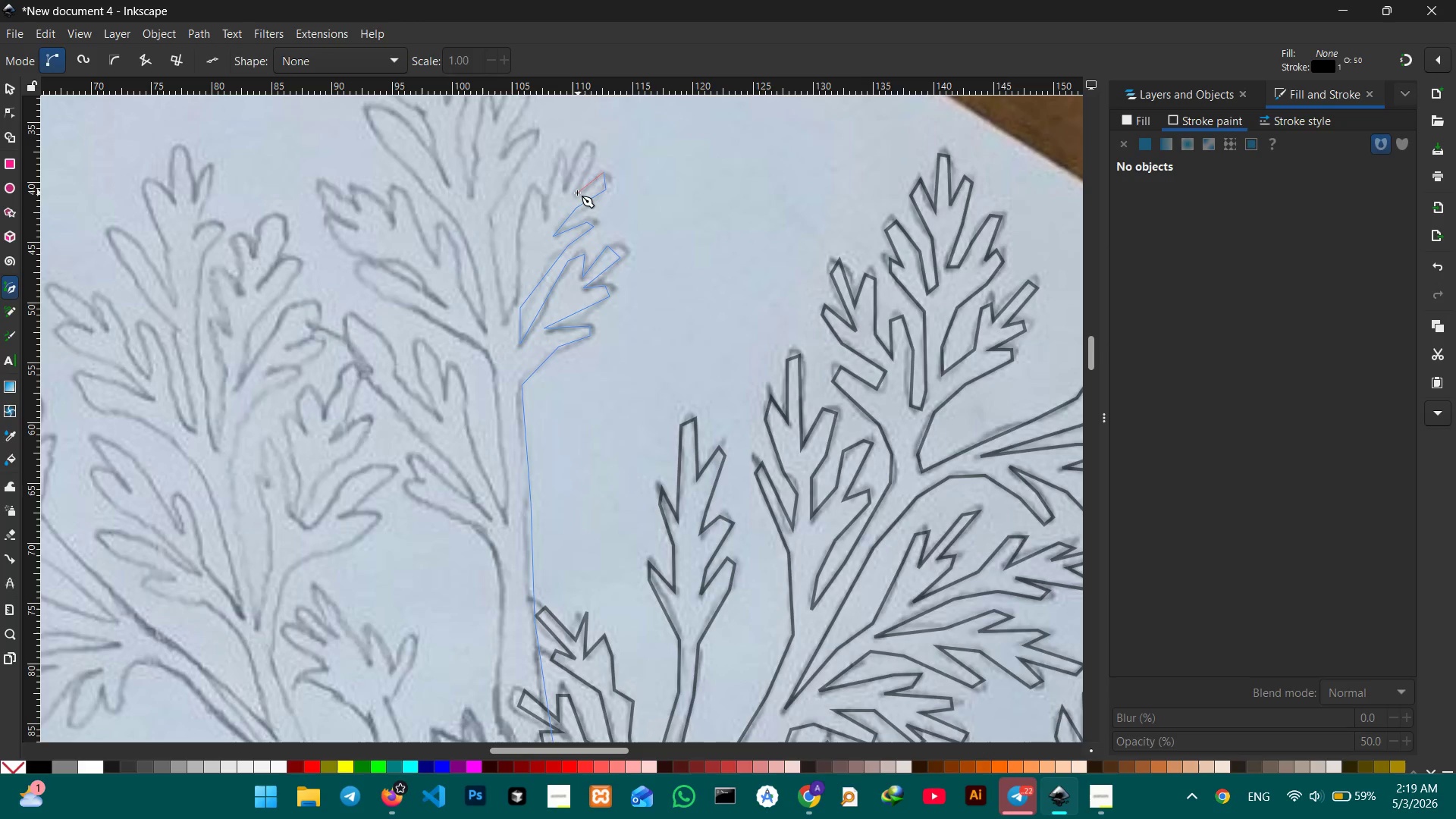 
left_click([576, 193])
 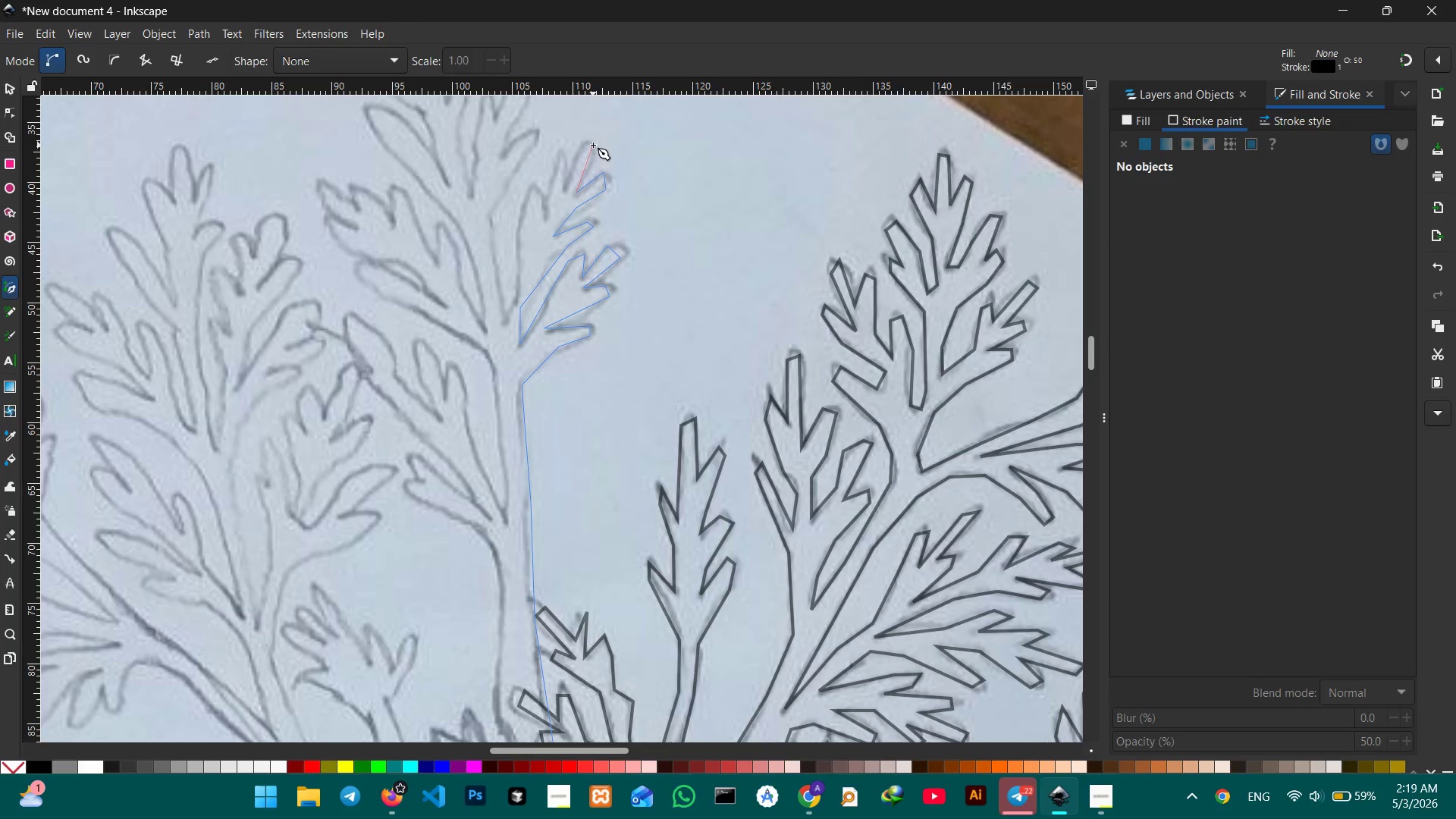 
left_click([594, 145])
 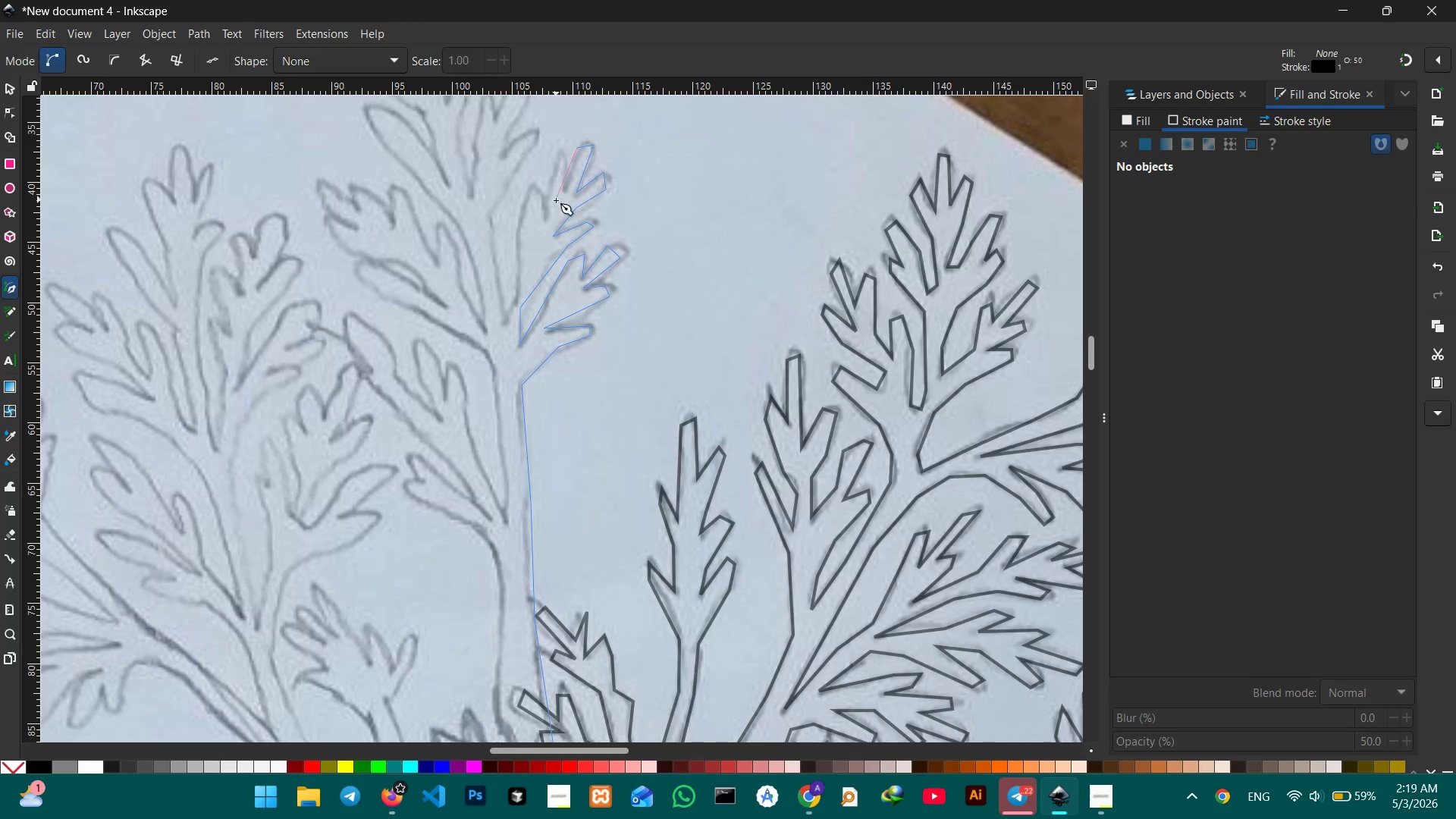 
left_click([565, 187])
 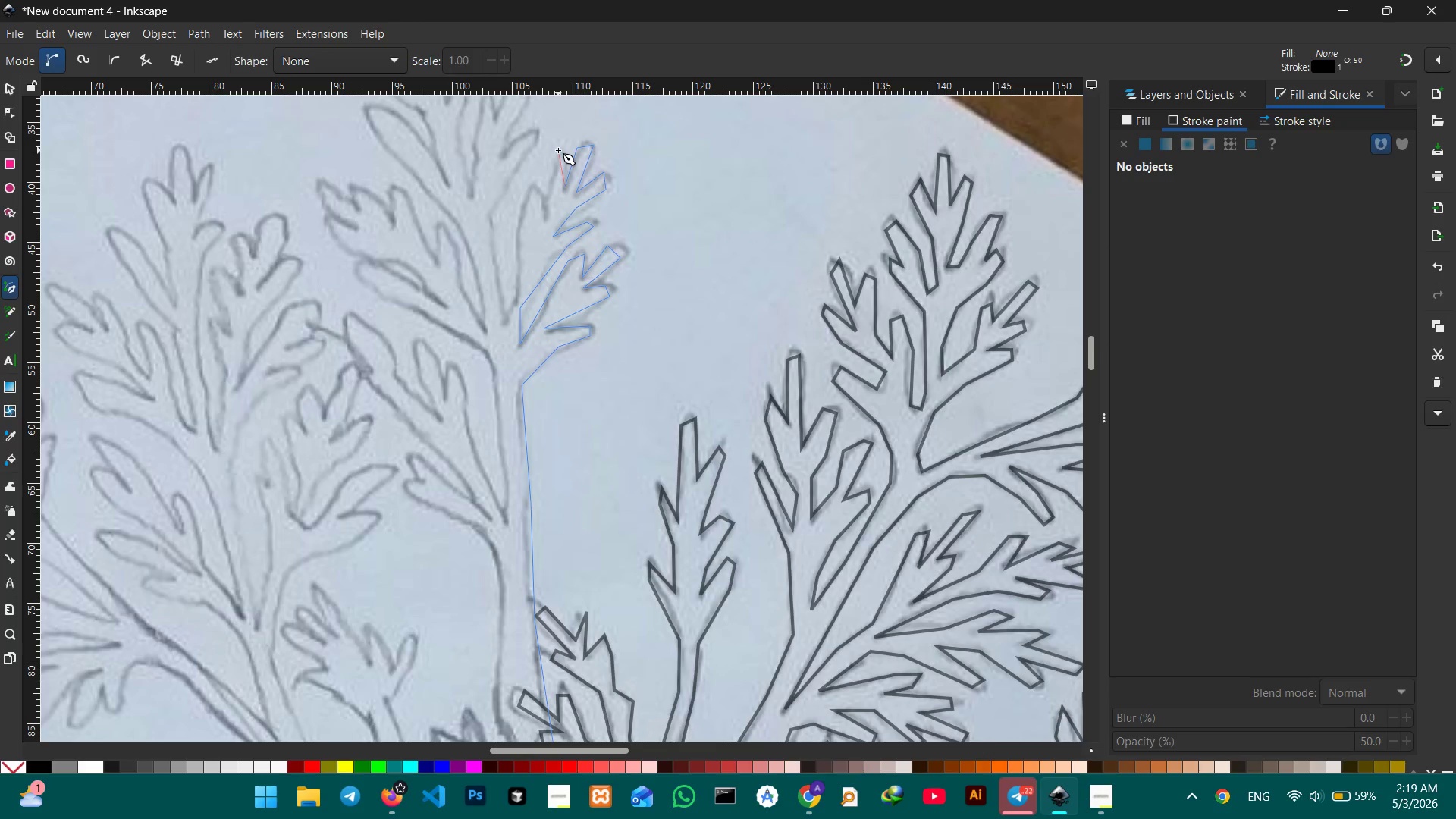 
double_click([550, 165])
 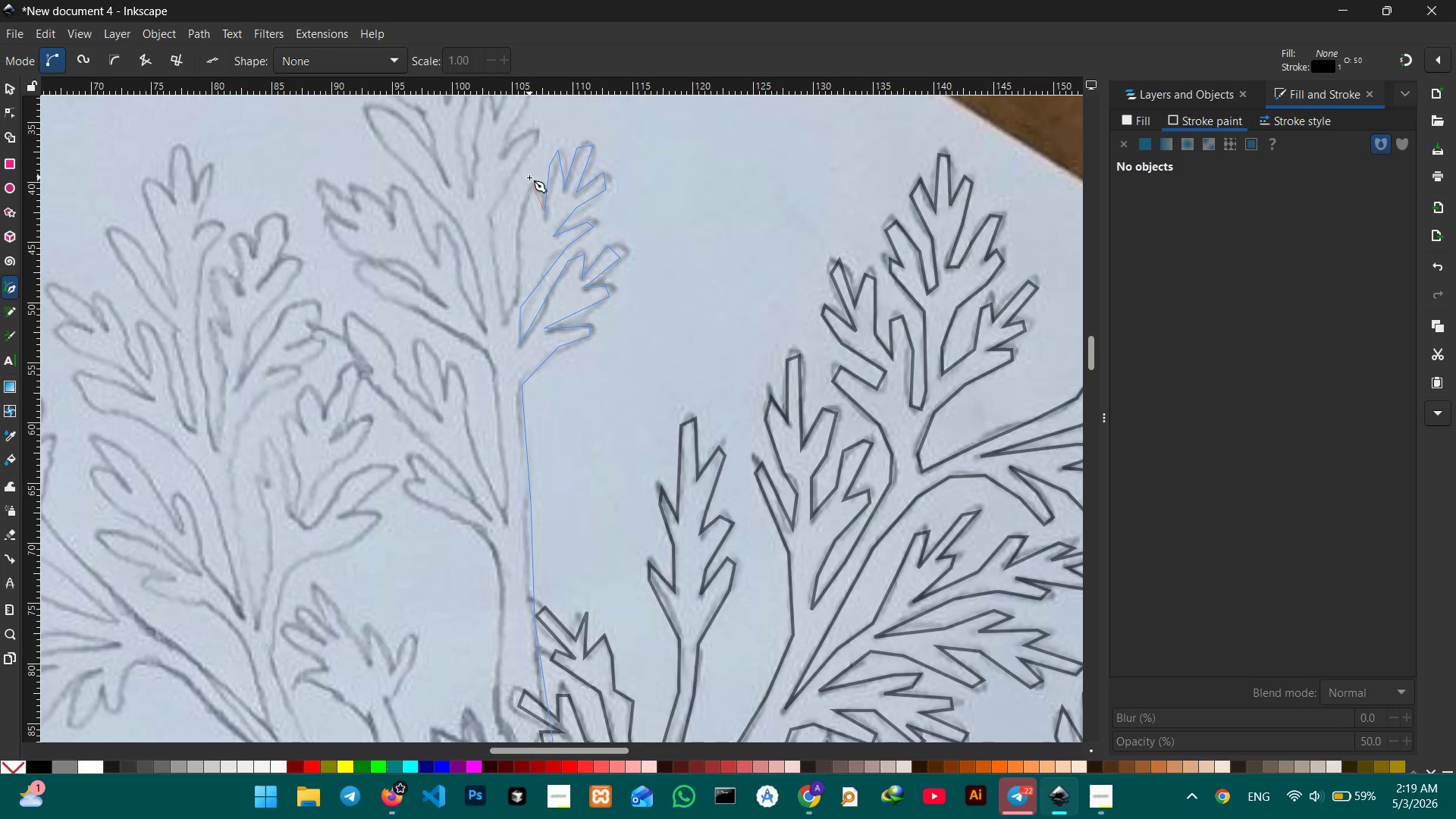 
left_click([528, 187])
 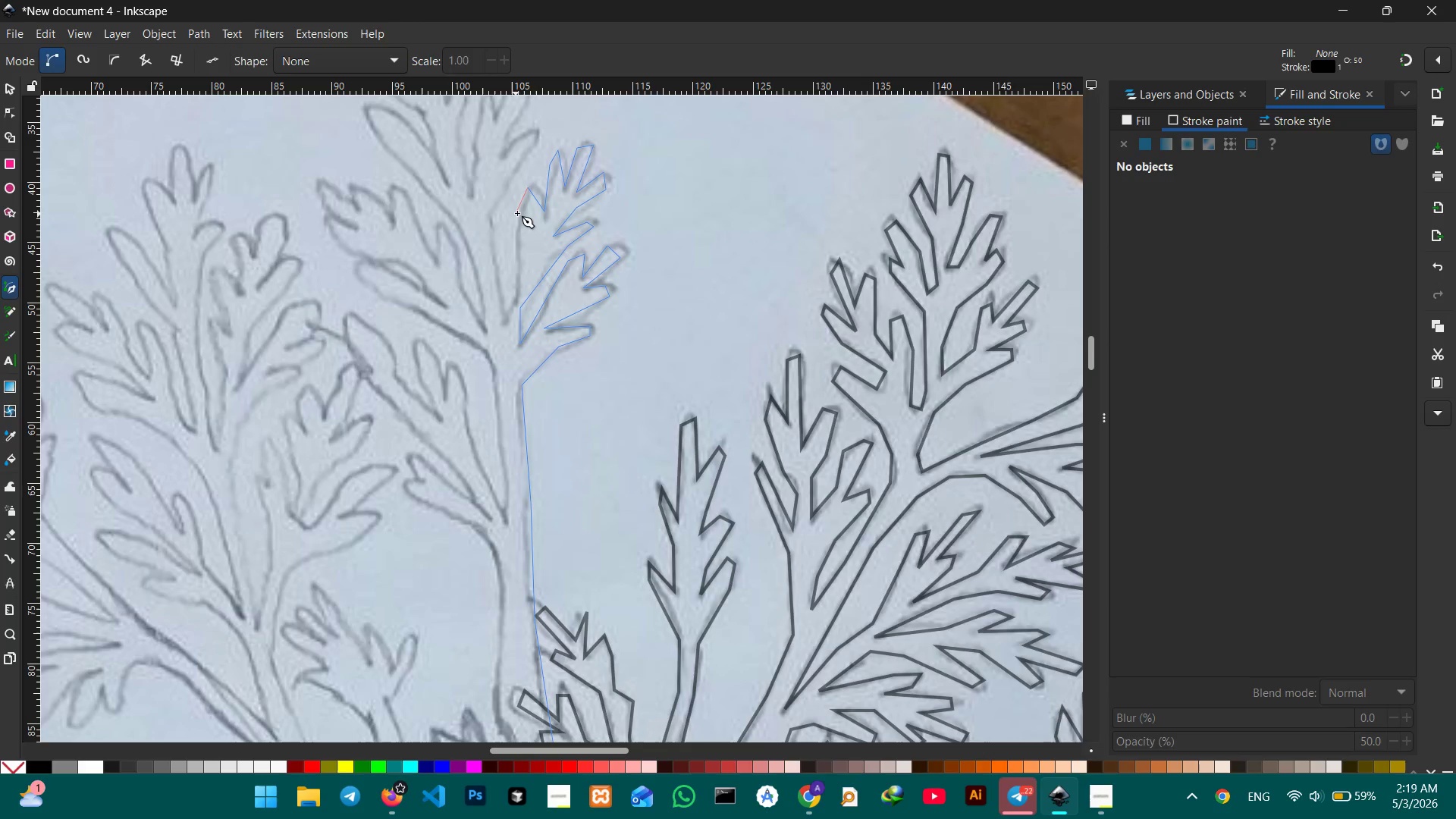 
left_click([519, 212])
 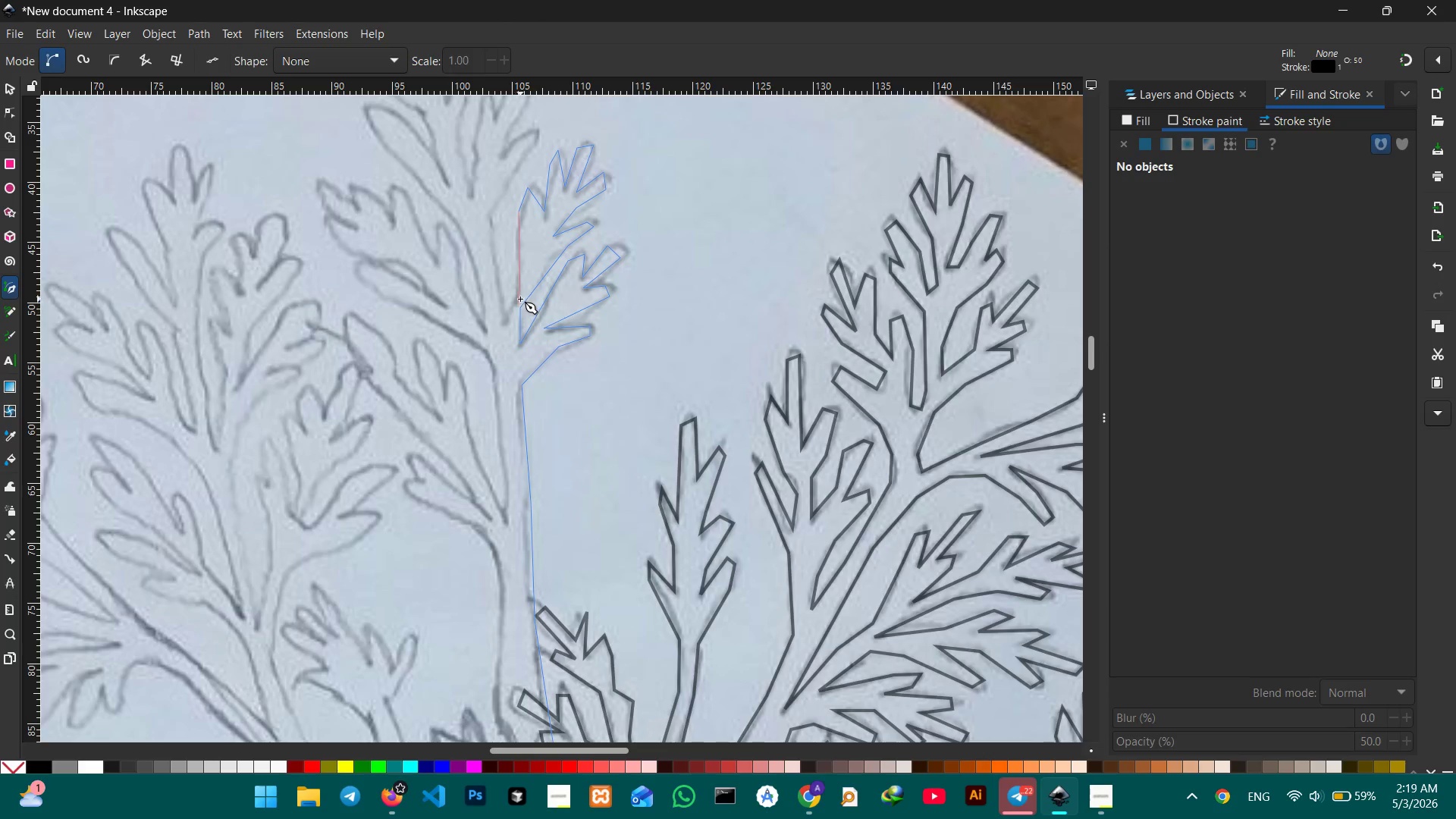 
left_click([520, 297])
 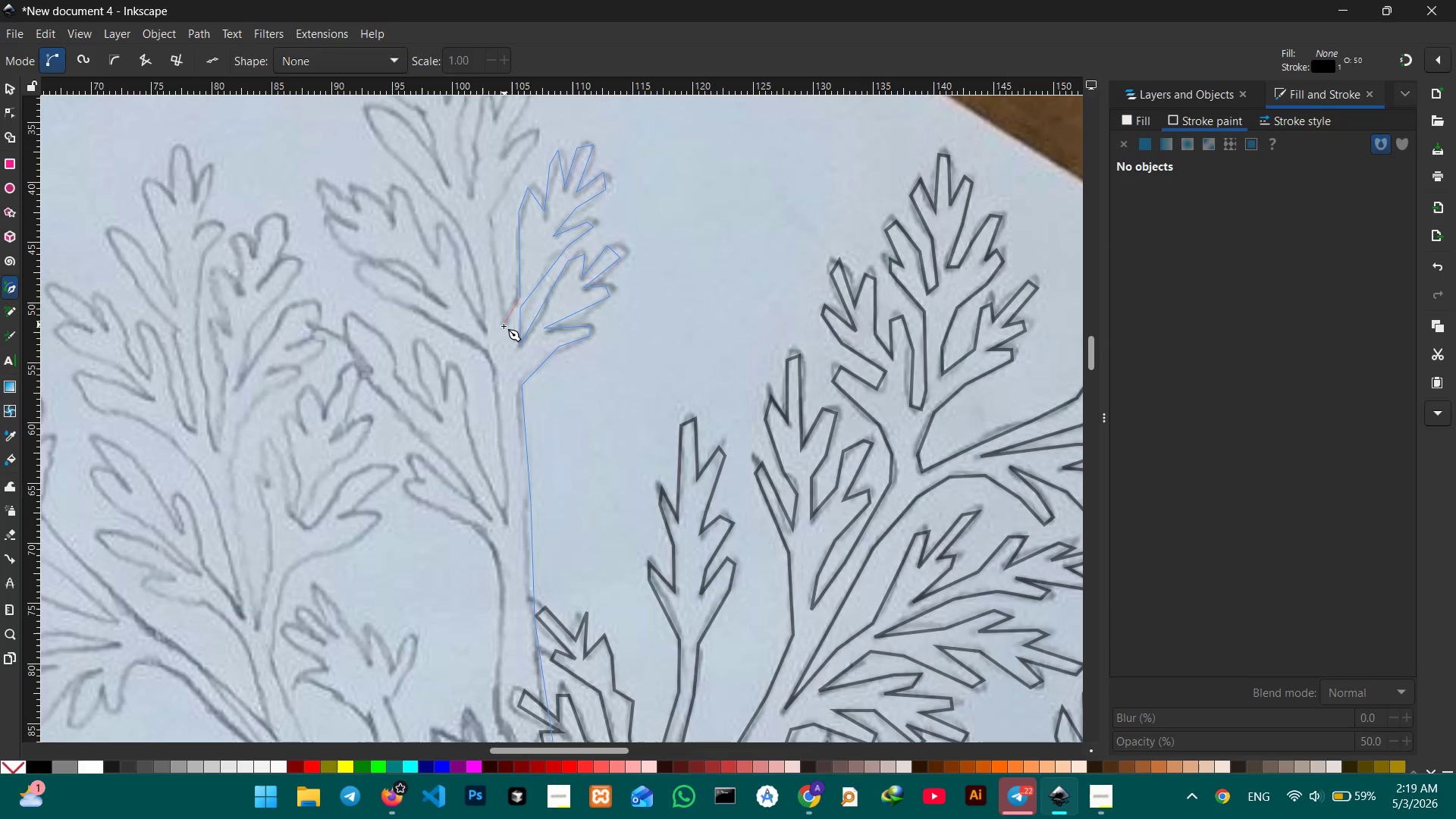 
double_click([504, 326])
 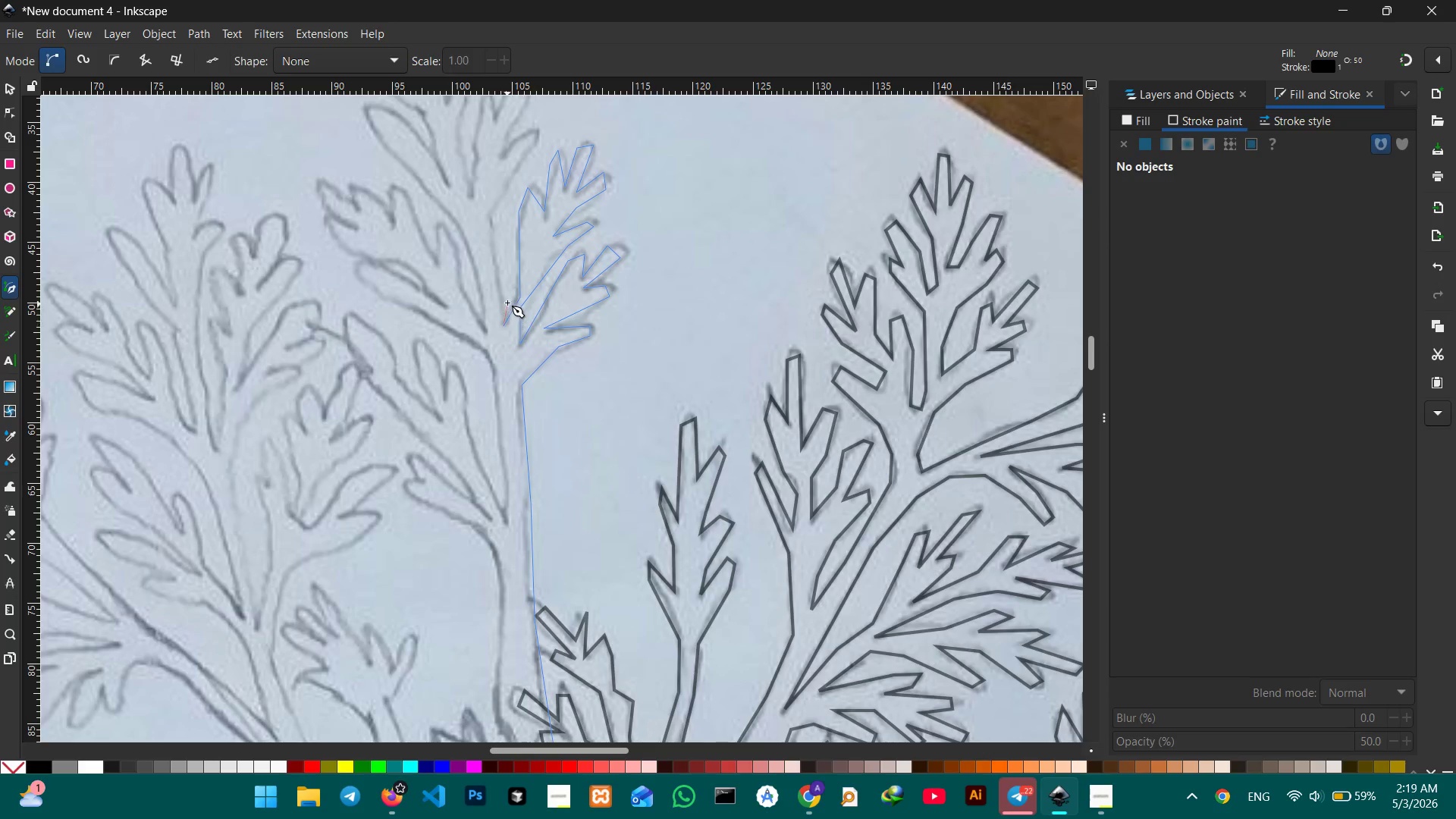 
scroll: coordinate [504, 294], scroll_direction: up, amount: 2.0
 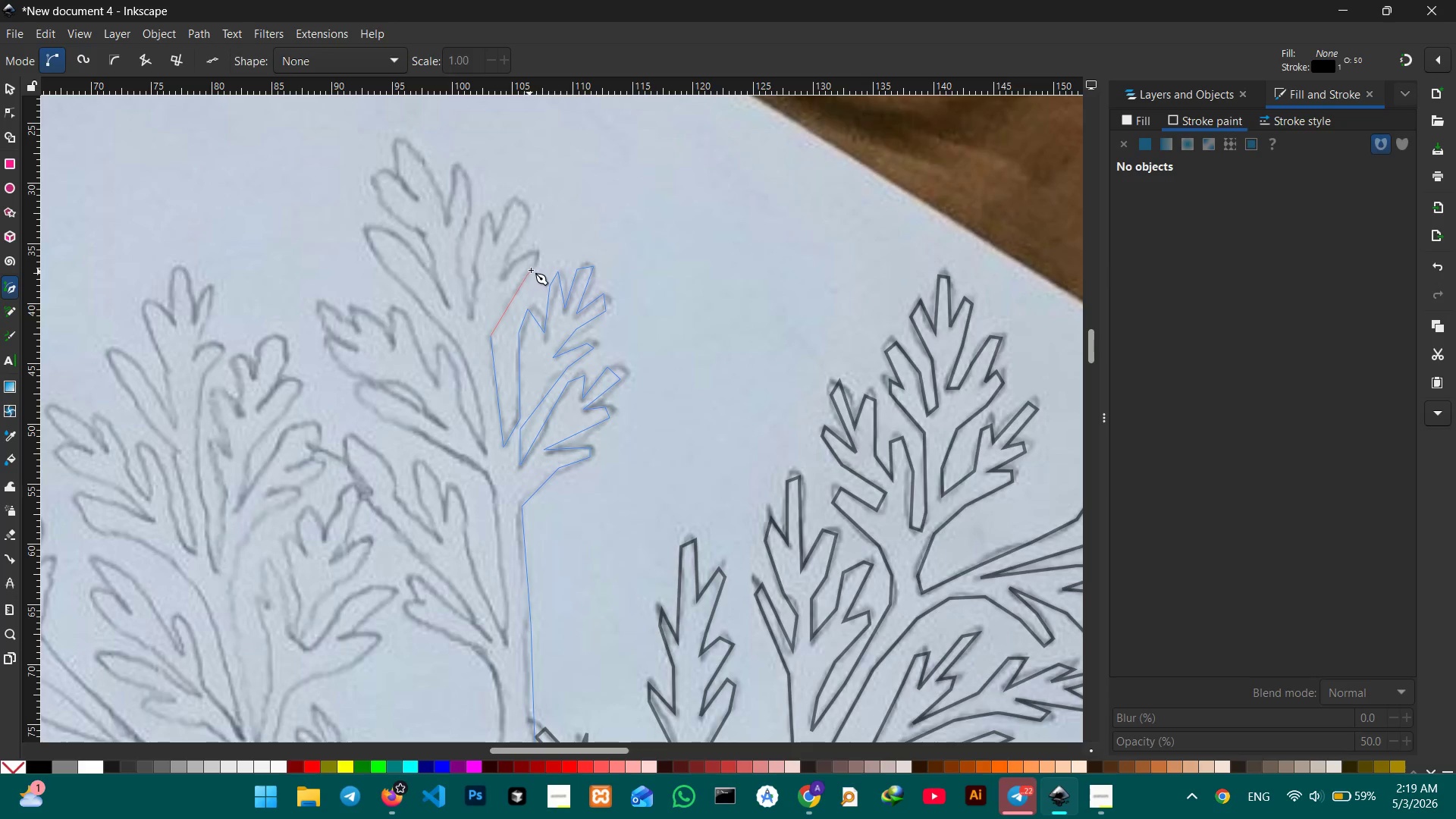 
double_click([532, 251])
 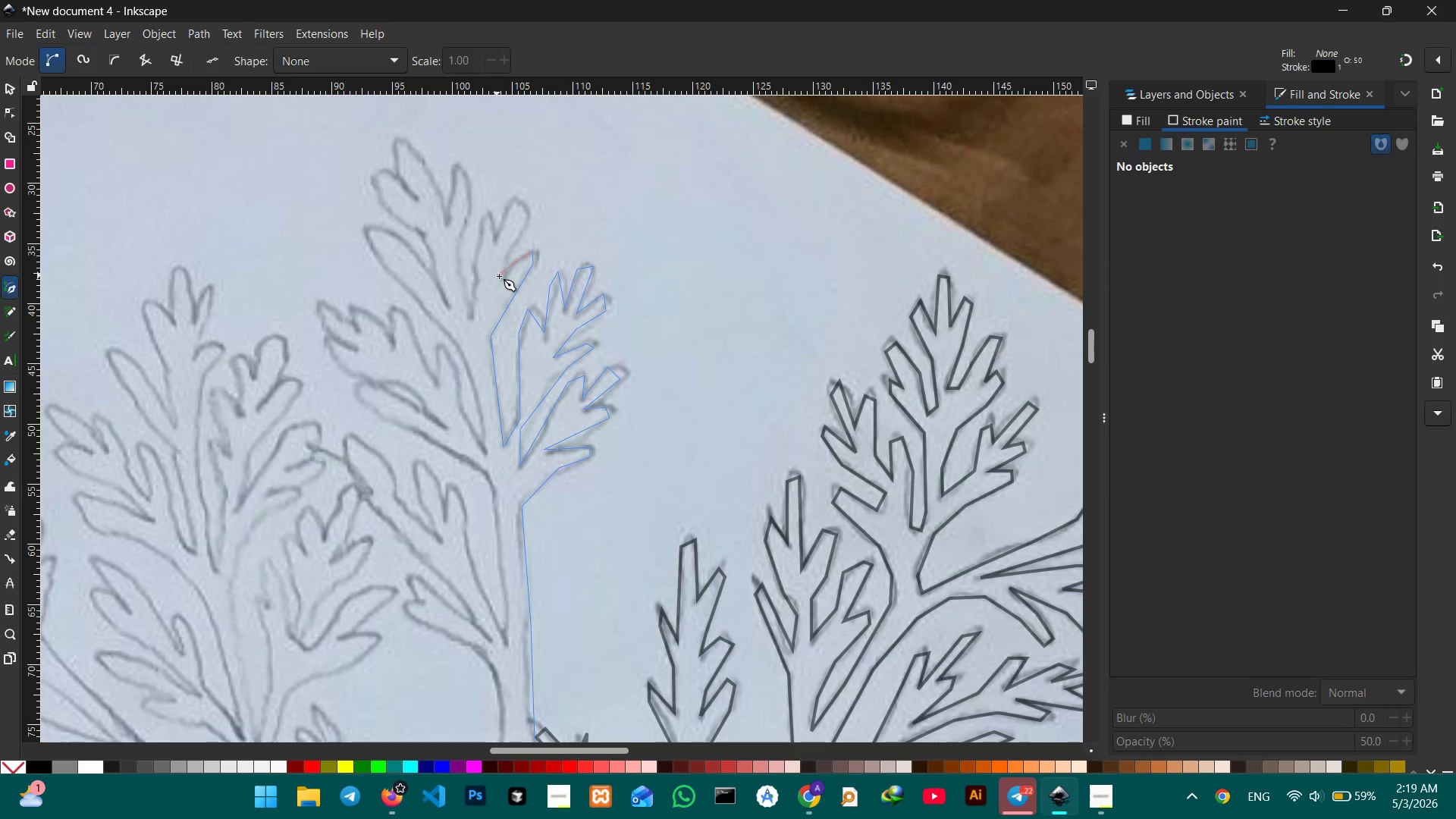 
left_click([500, 277])
 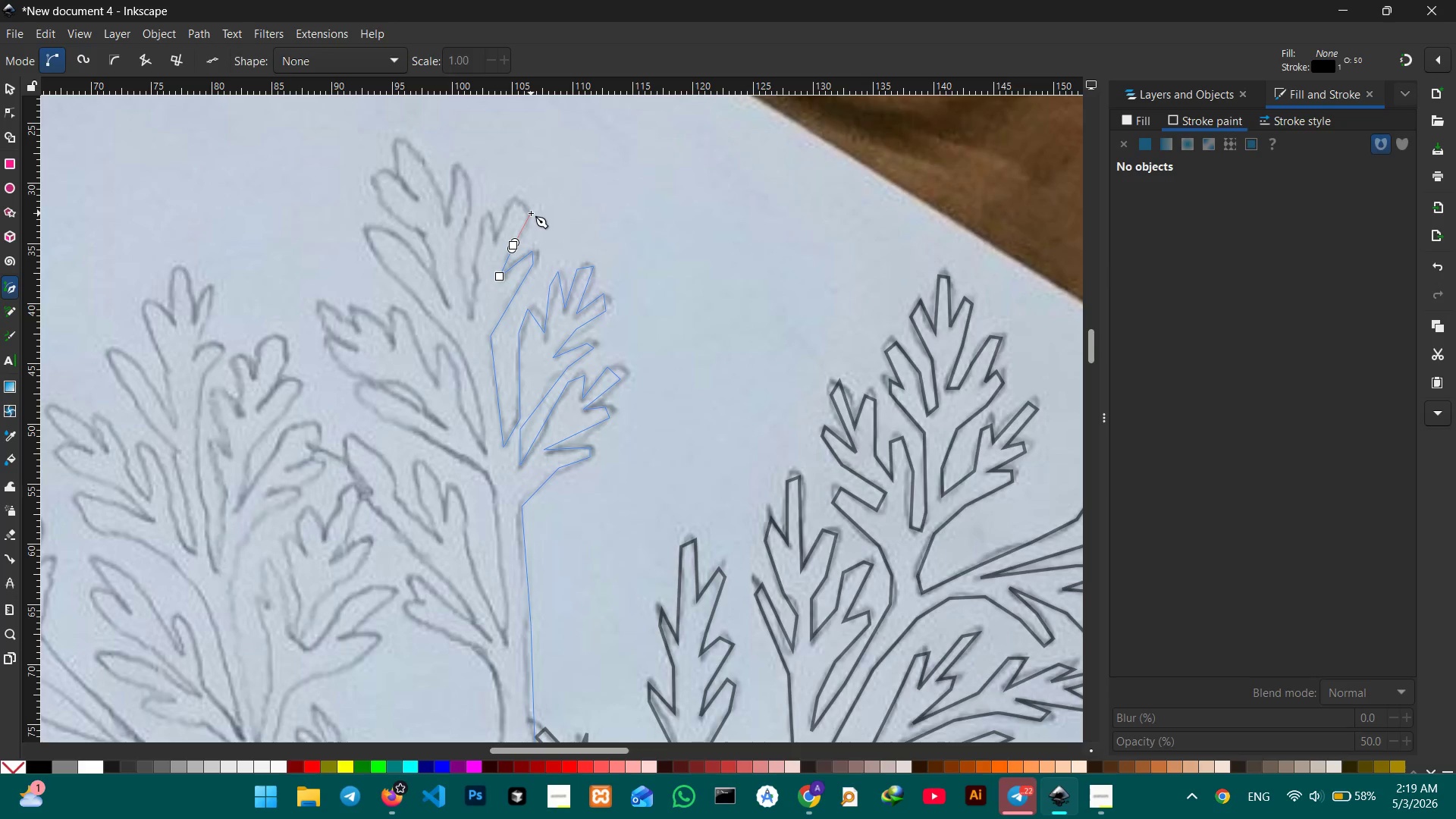 
key(Backspace)
 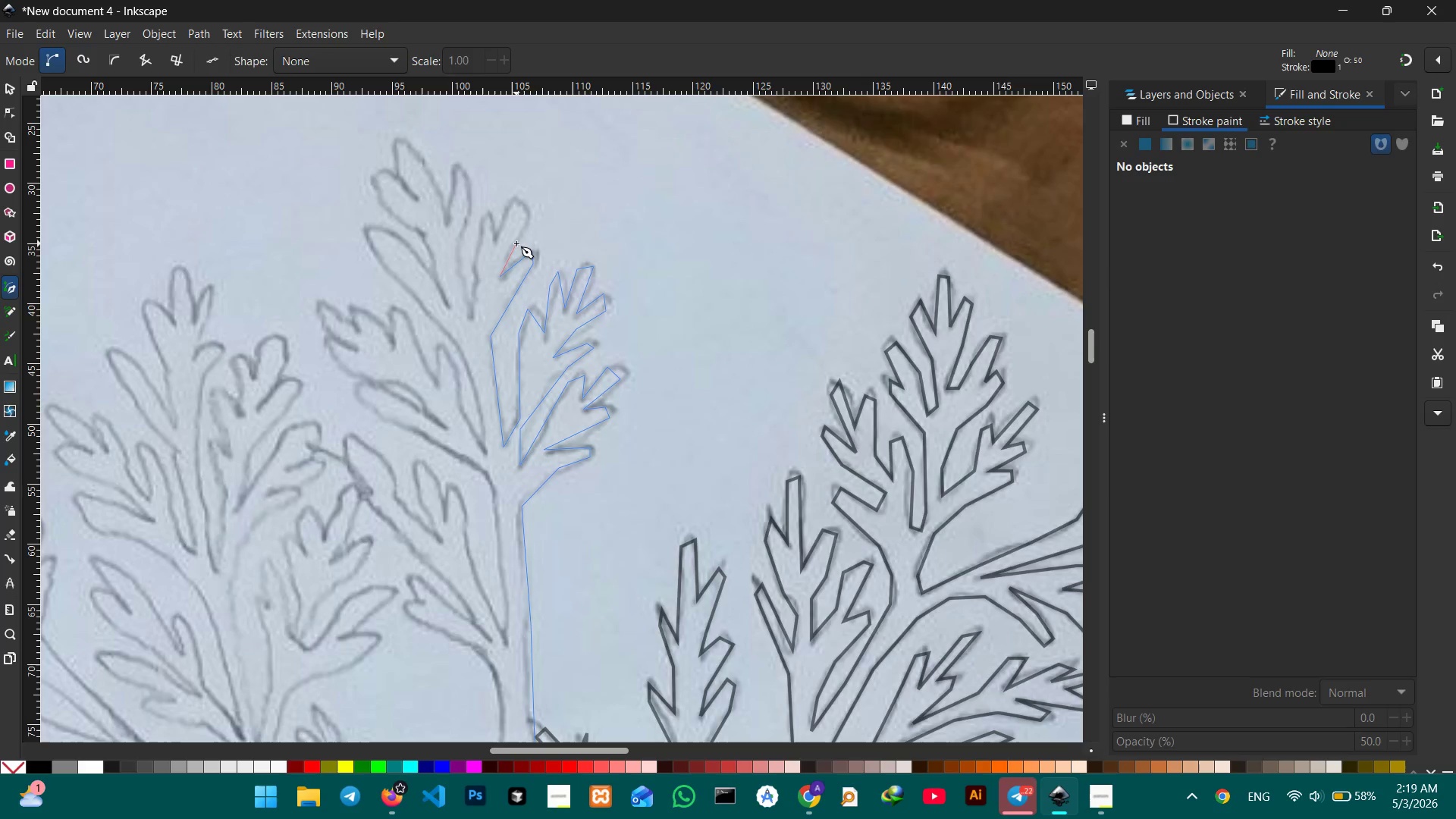 
left_click([510, 241])
 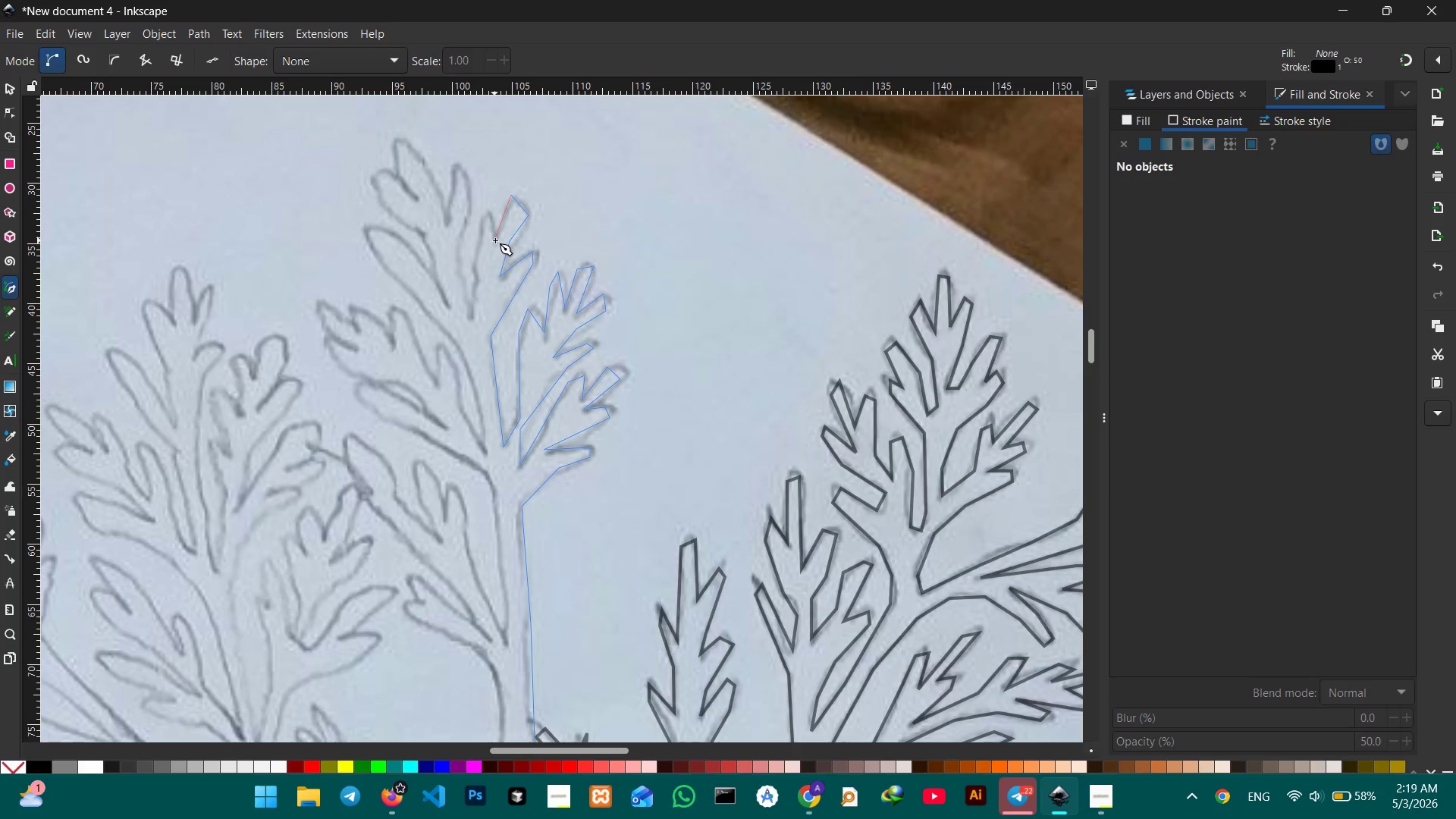 
double_click([486, 213])
 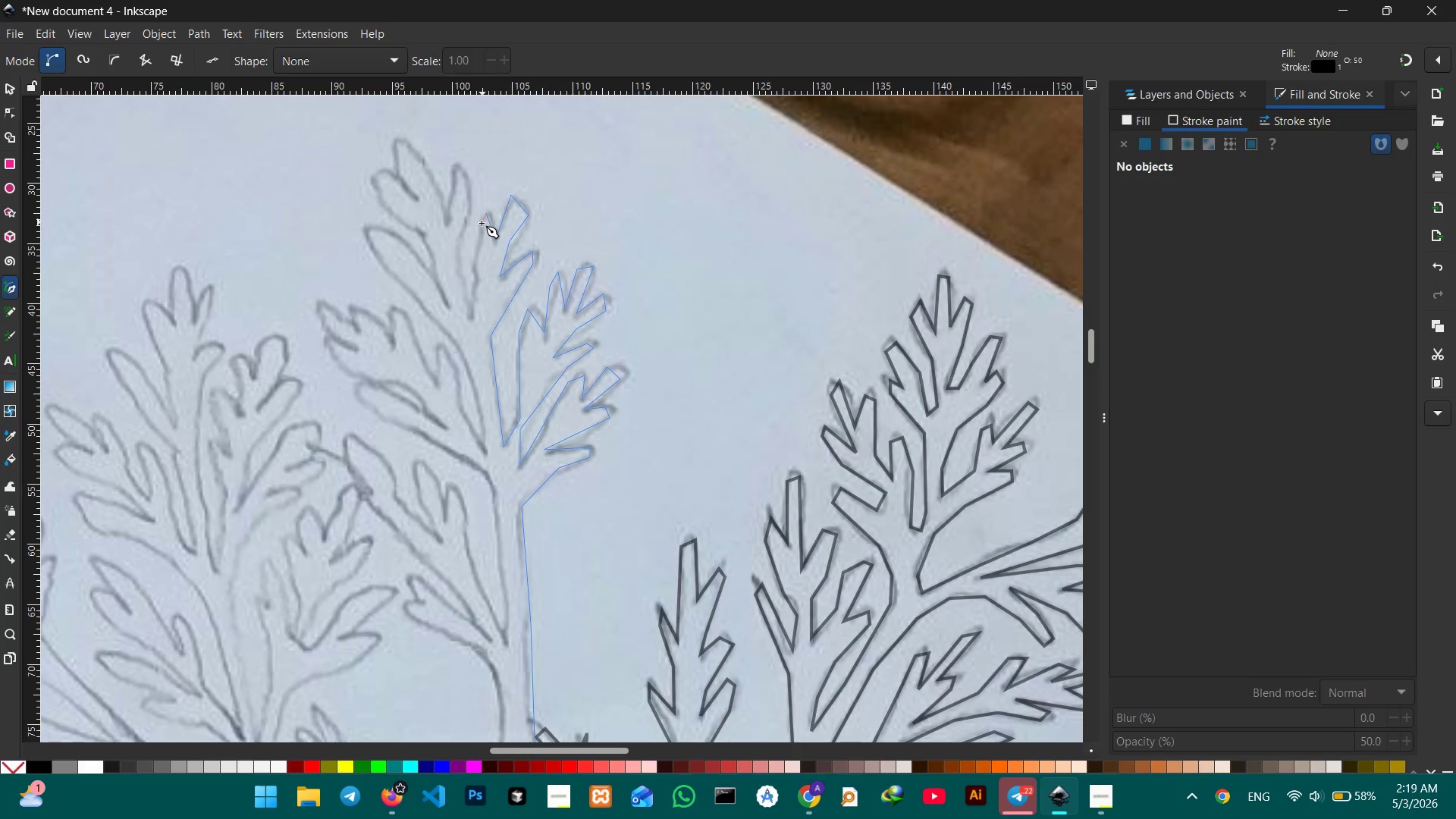 
triple_click([481, 225])
 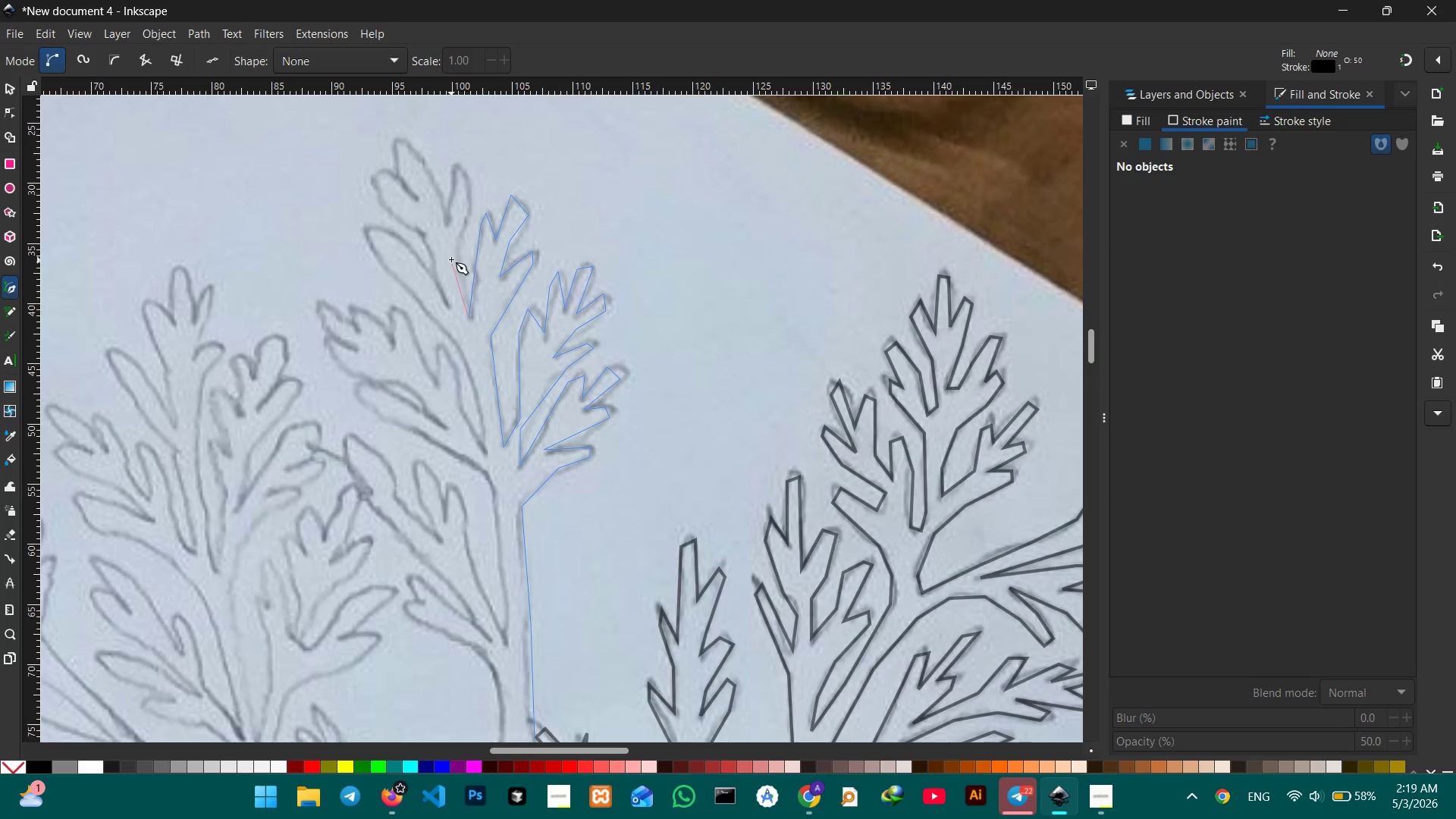 
left_click_drag(start_coordinate=[455, 246], to_coordinate=[455, 243])
 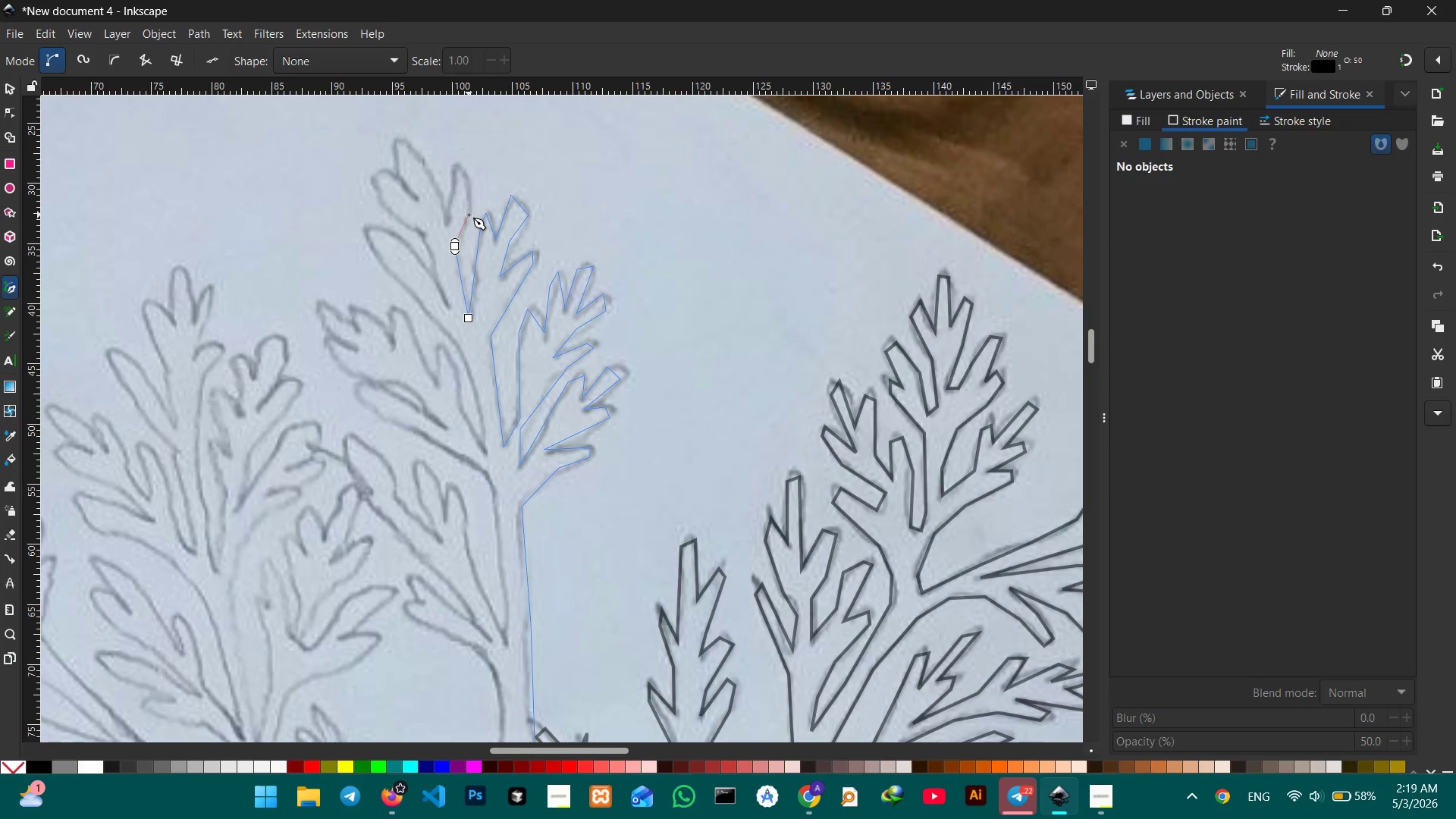 
key(Backspace)
 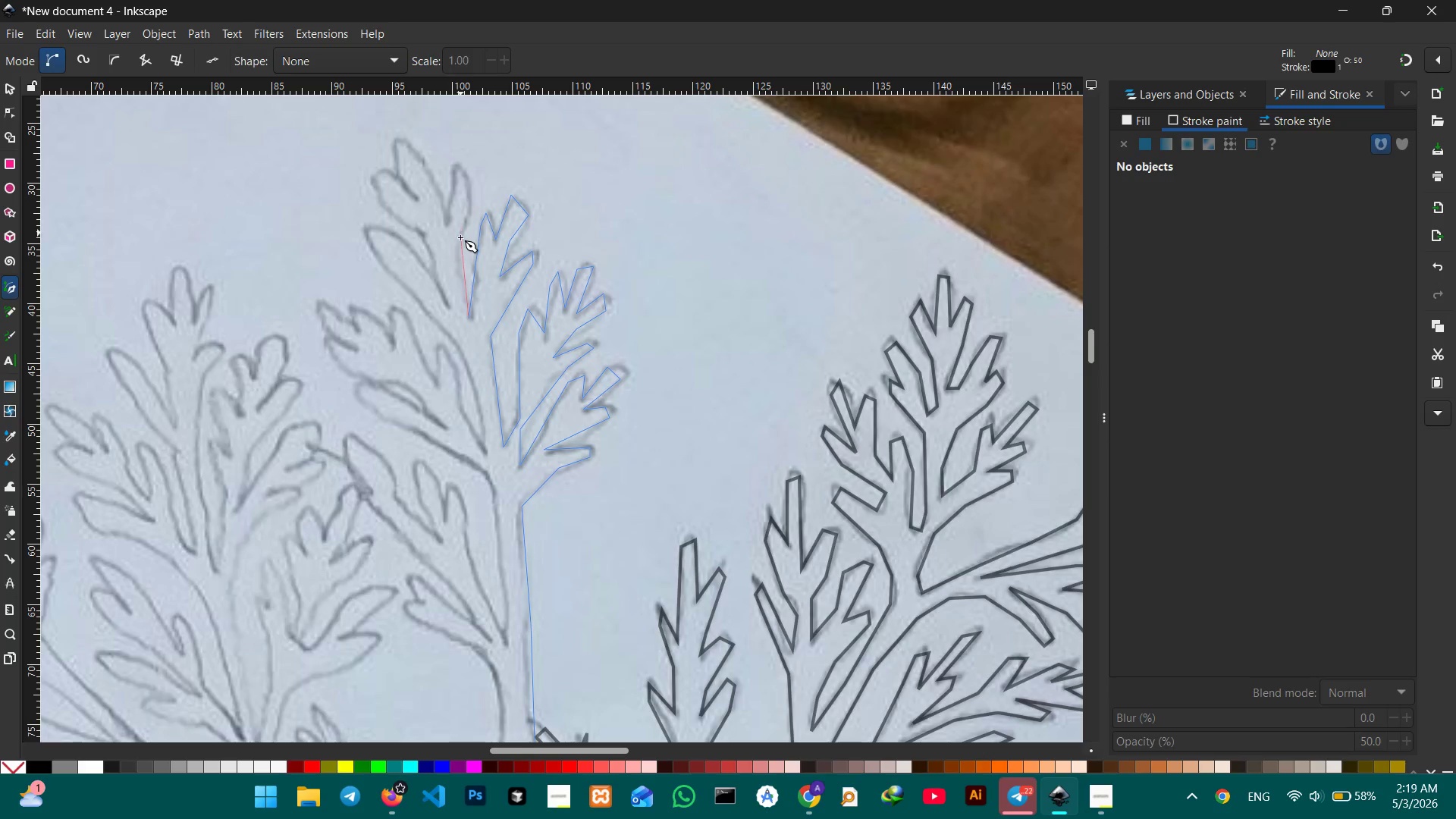 
left_click([459, 243])
 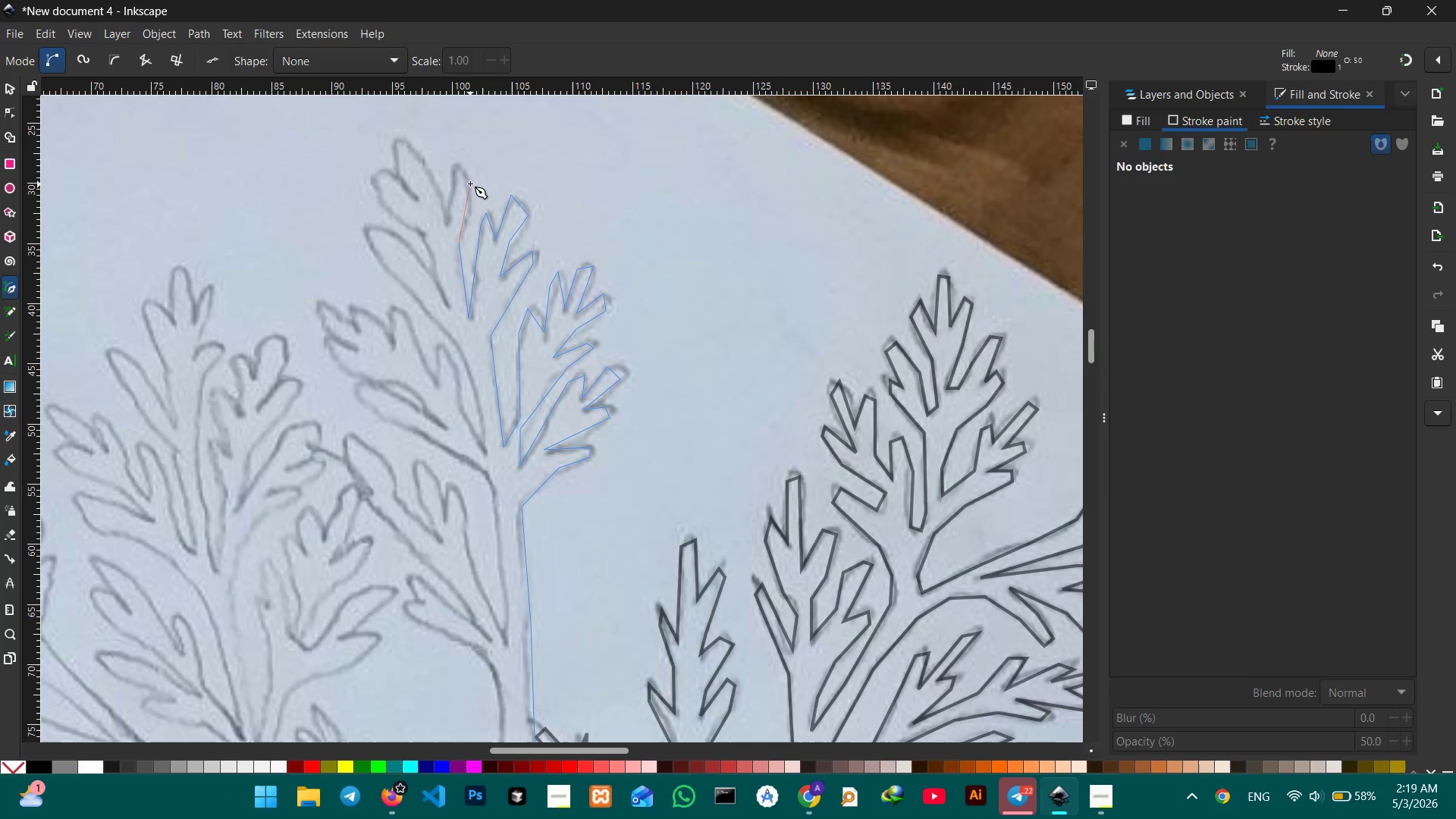 
left_click([470, 184])
 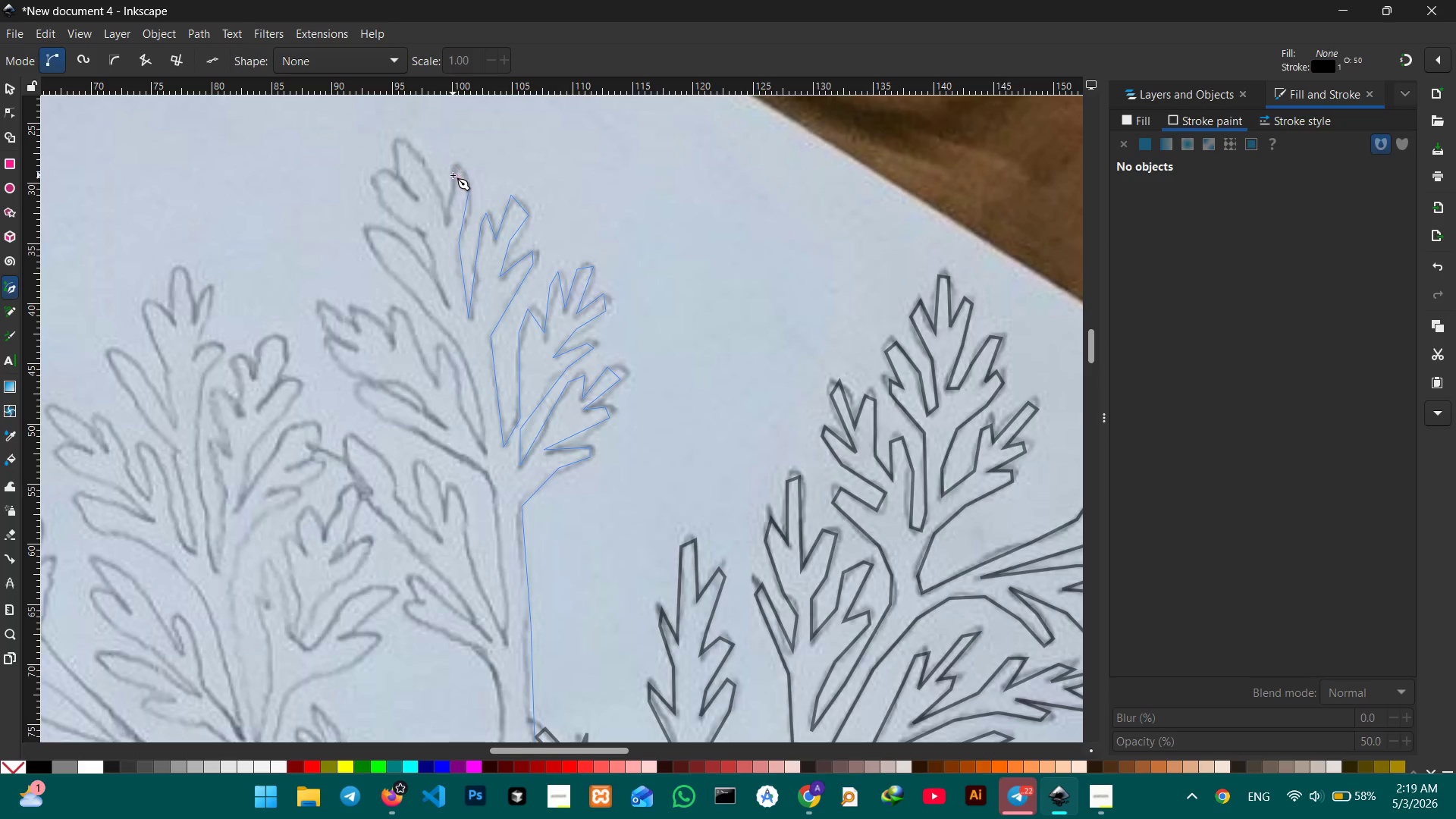 
left_click([452, 175])
 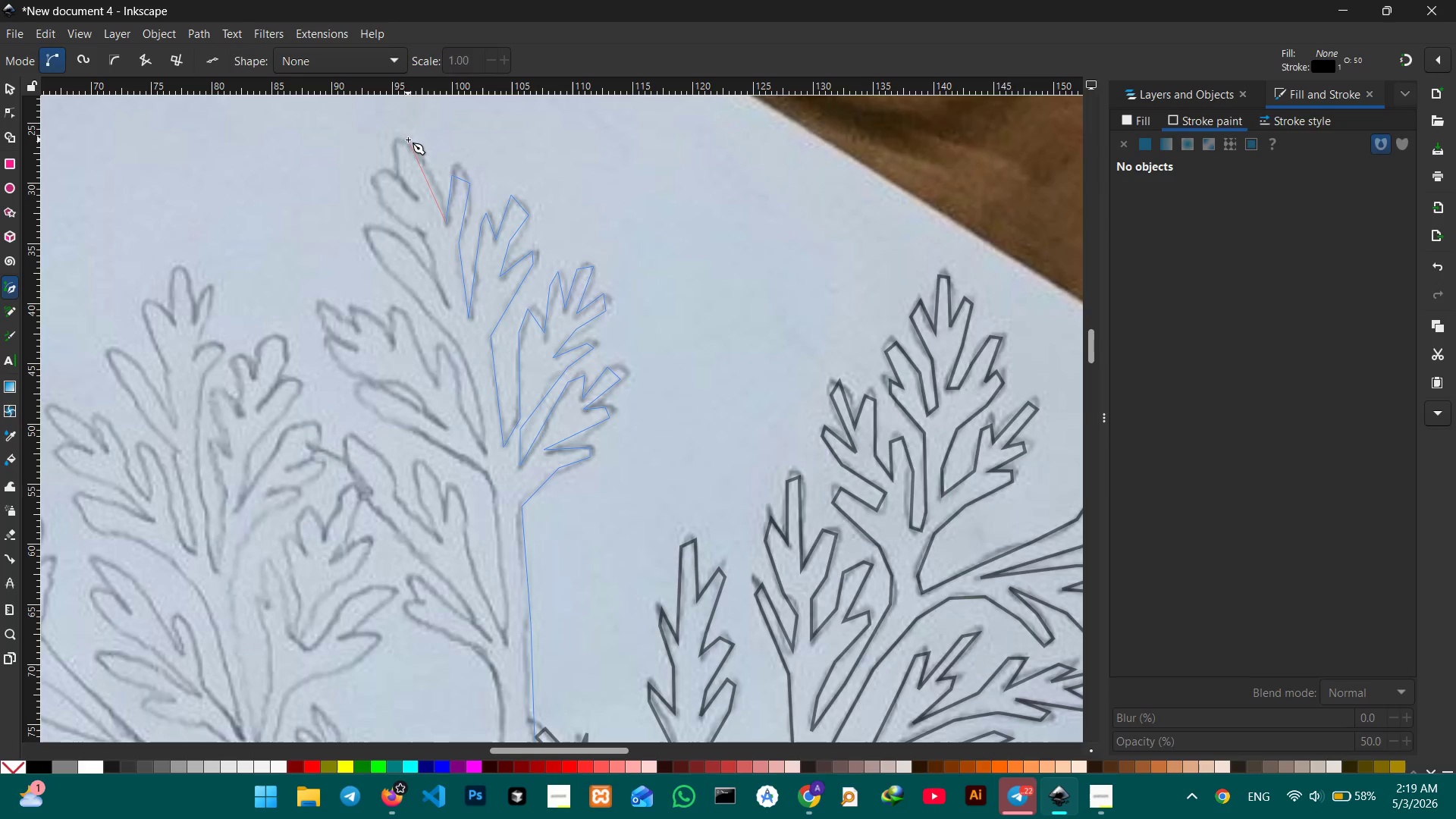 
left_click([431, 171])
 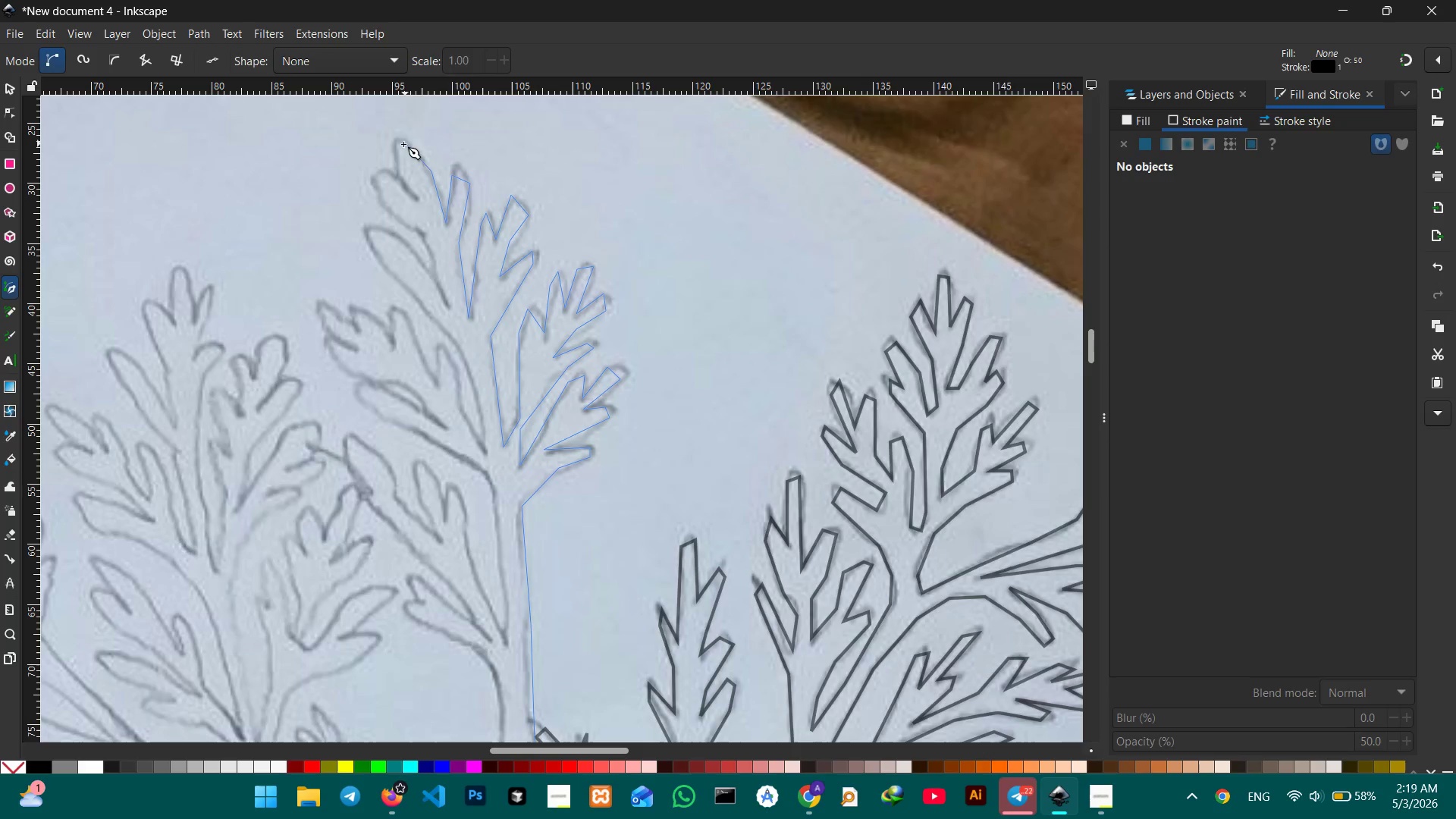 
double_click([396, 149])
 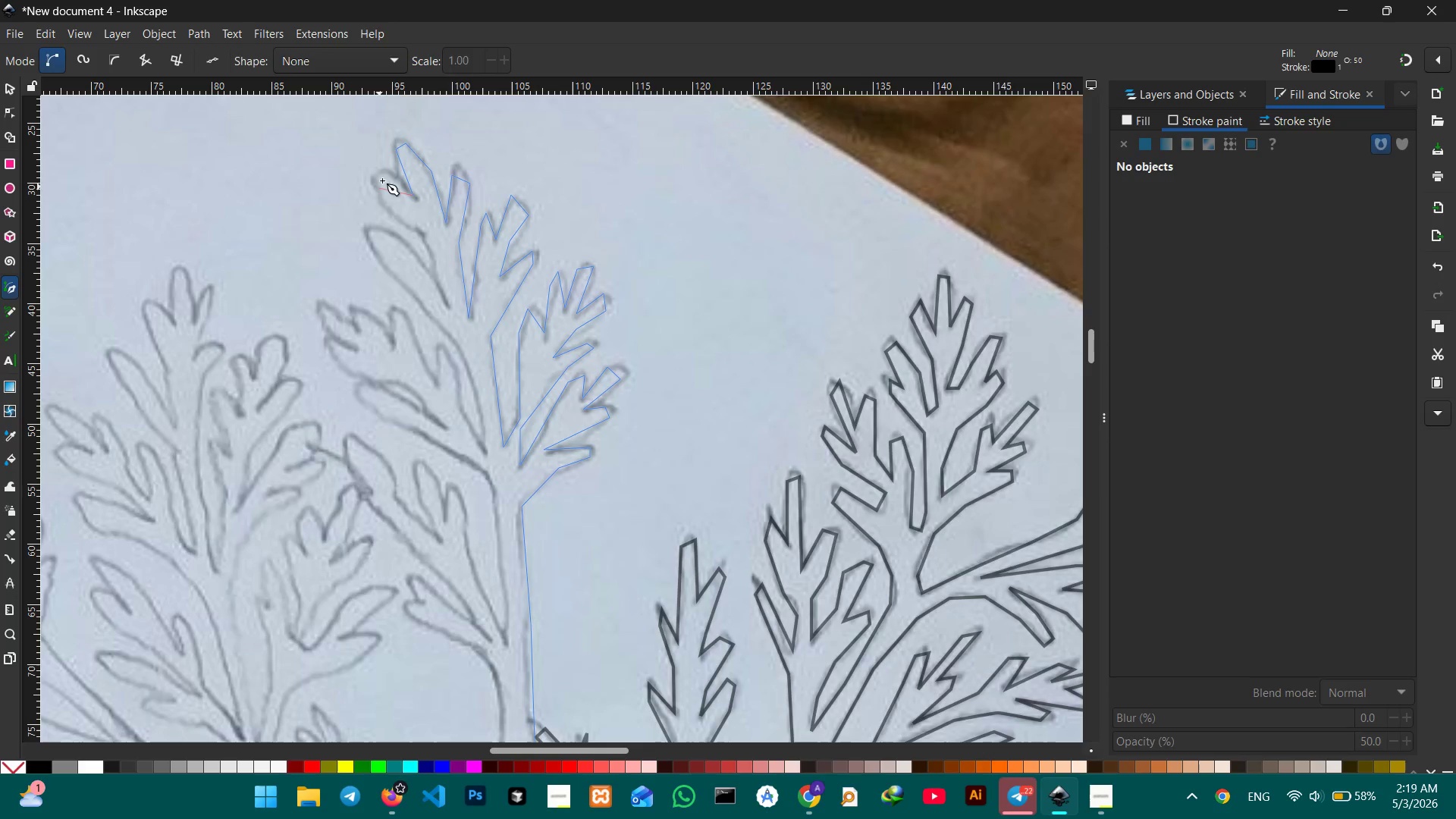 
left_click([387, 171])
 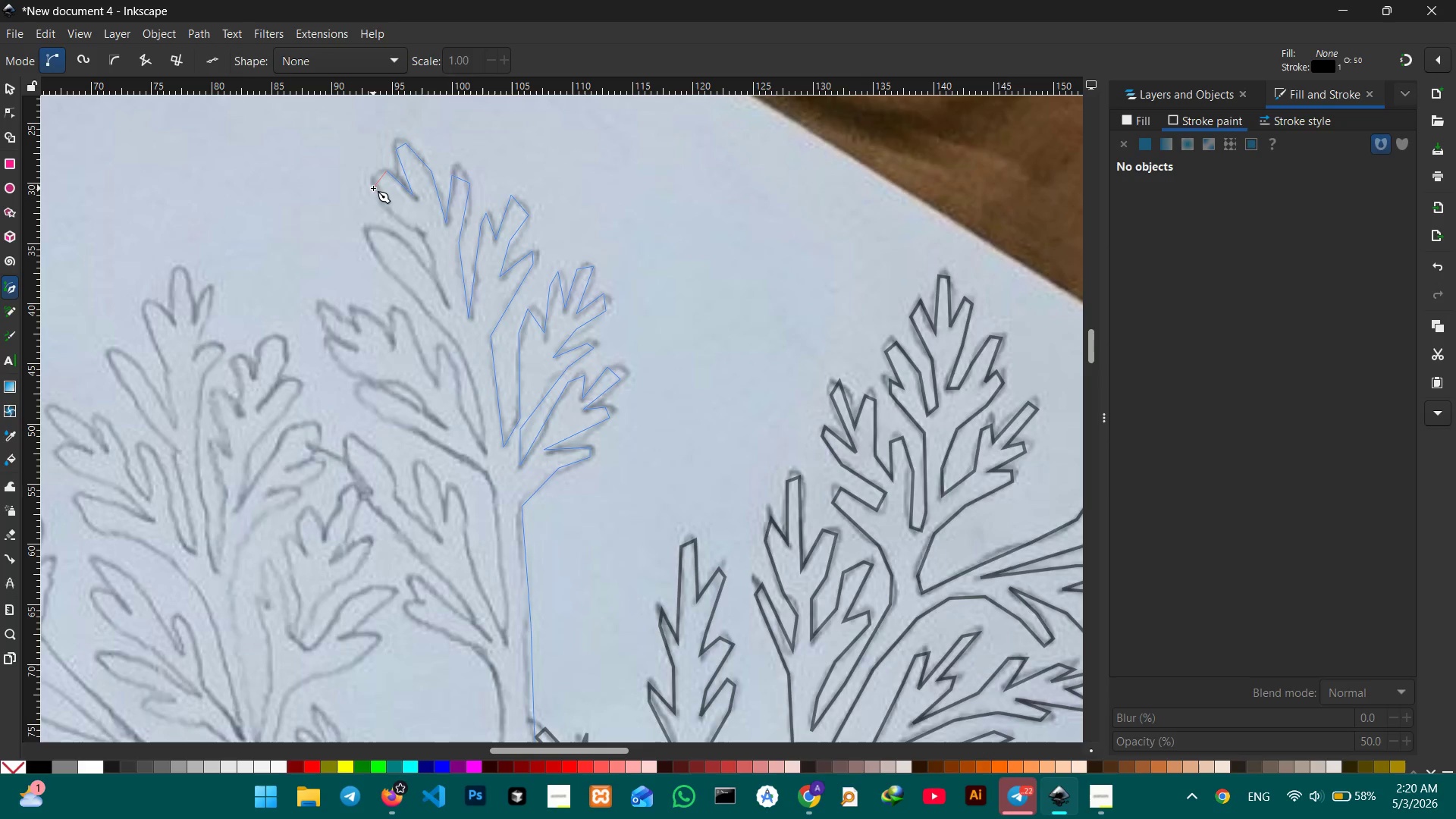 
left_click([373, 188])
 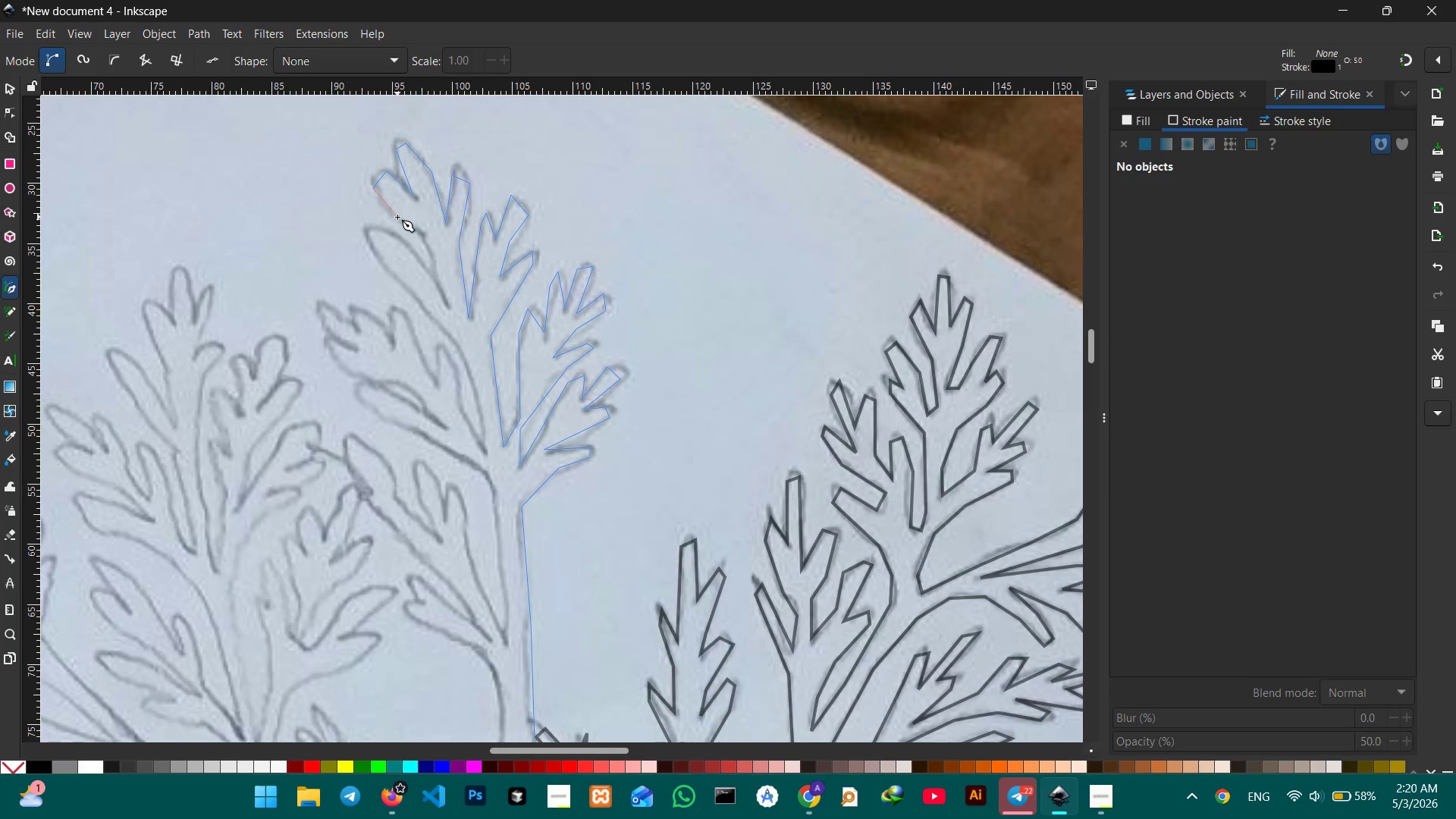 
double_click([397, 217])
 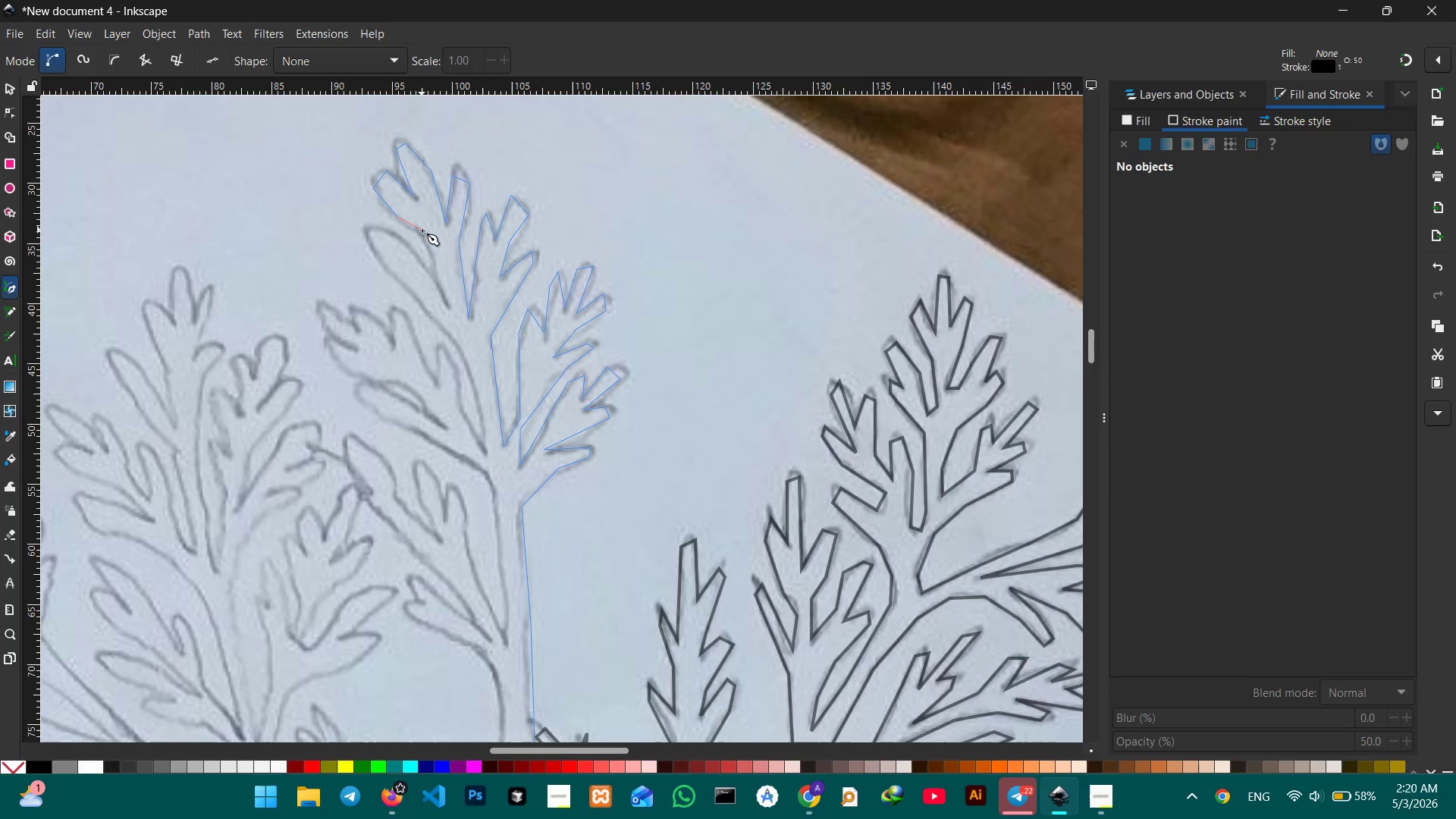 
left_click([422, 232])
 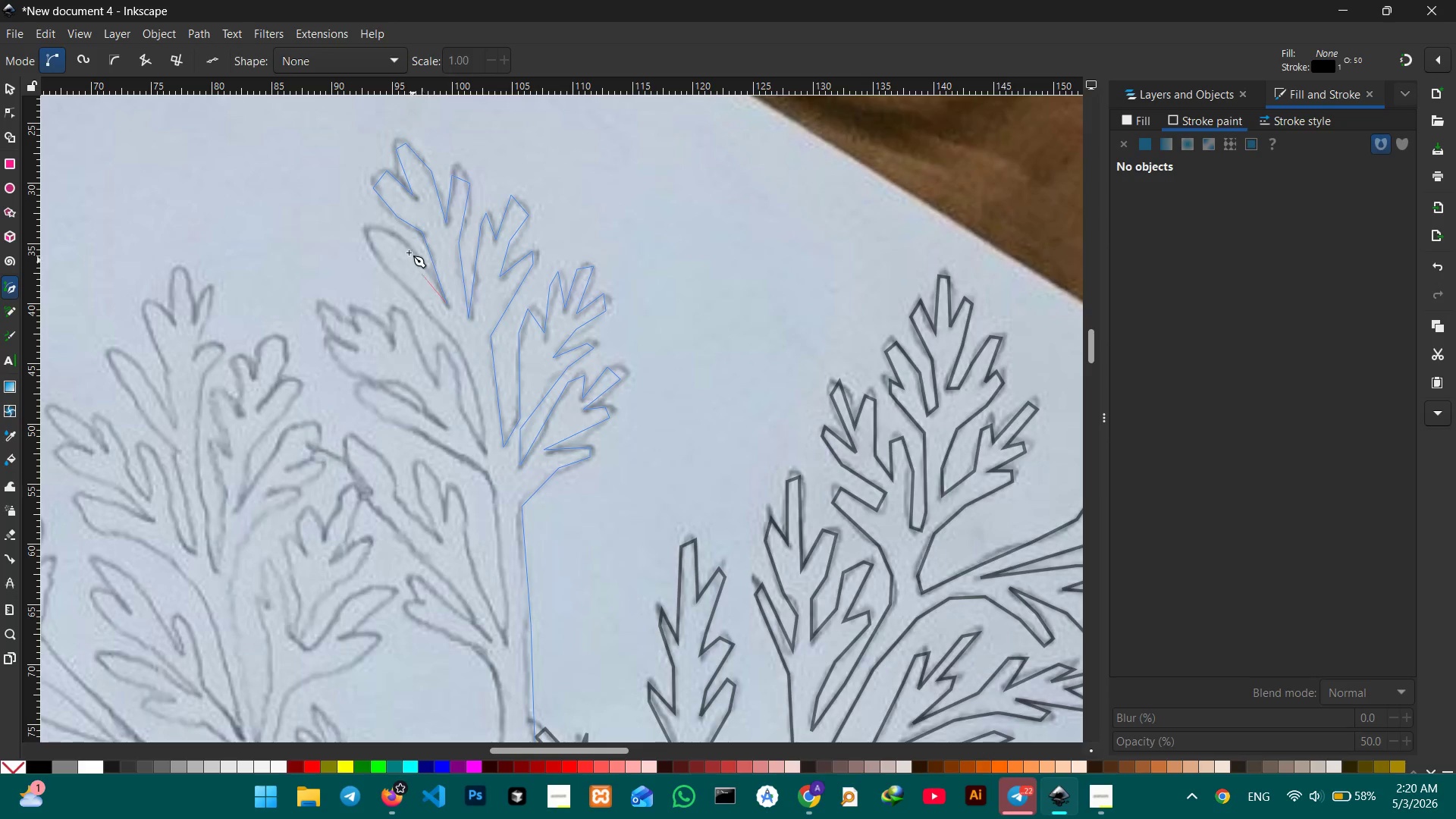 
left_click([400, 241])
 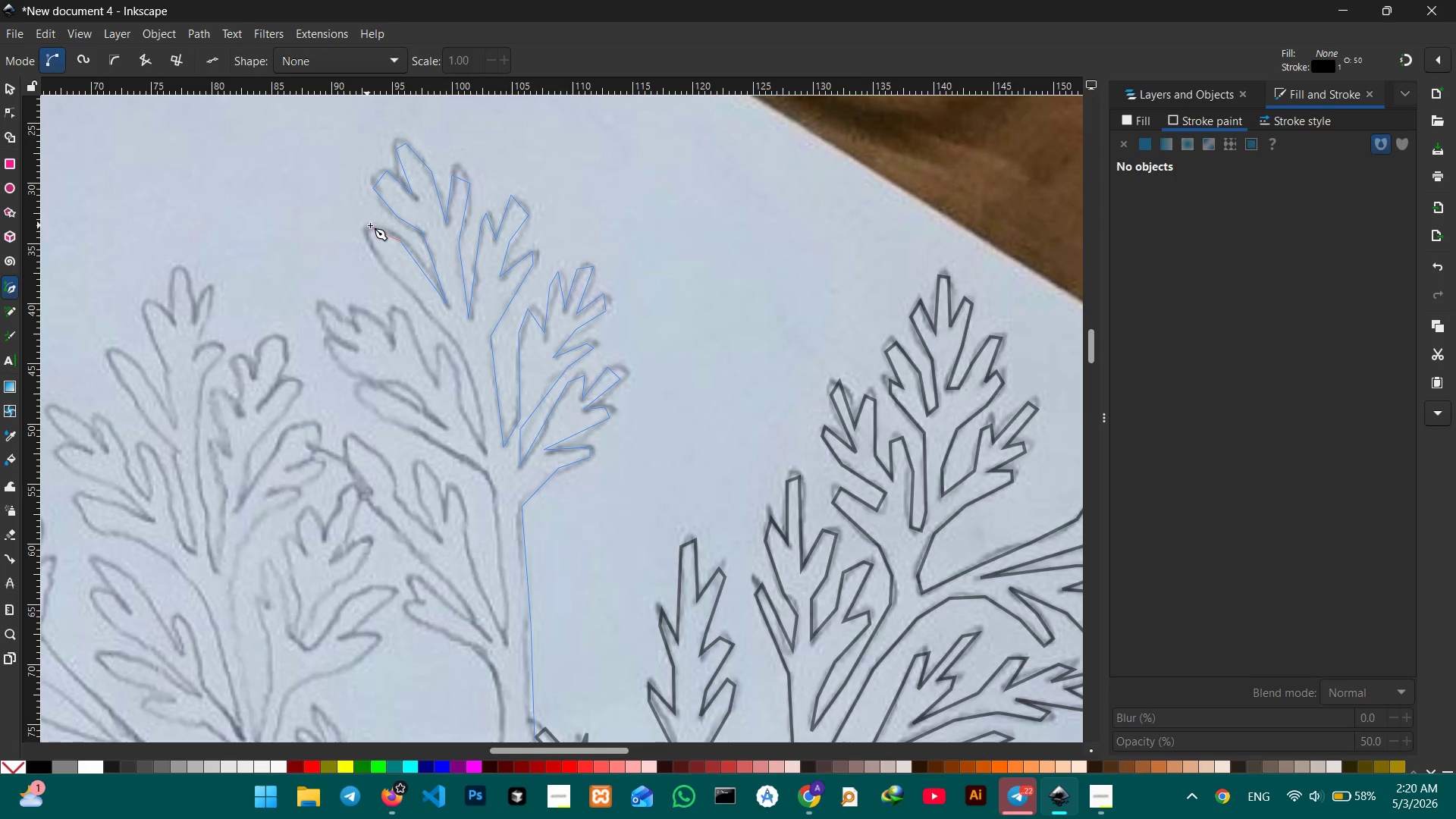 
left_click([371, 226])
 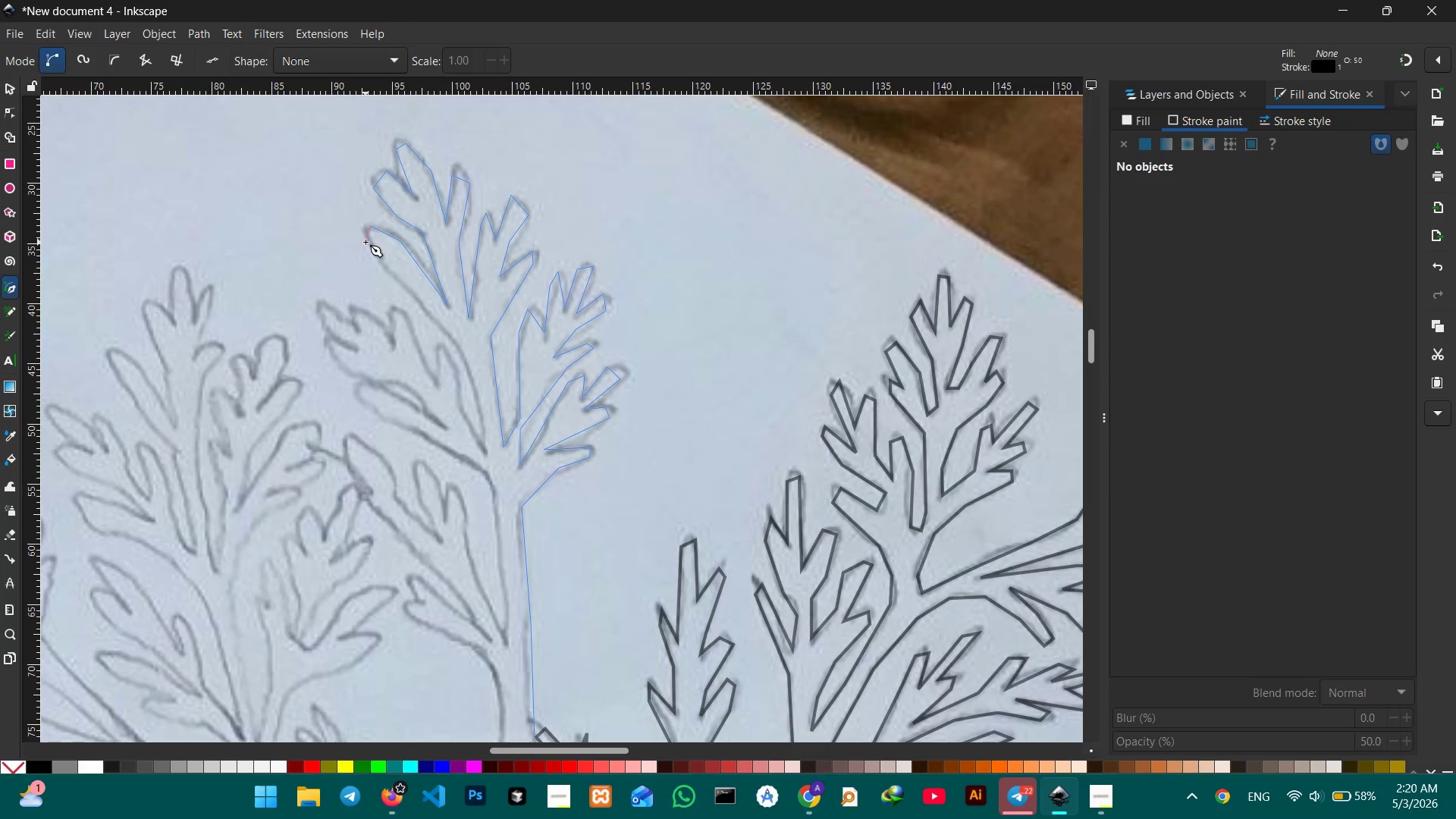 
left_click([366, 242])
 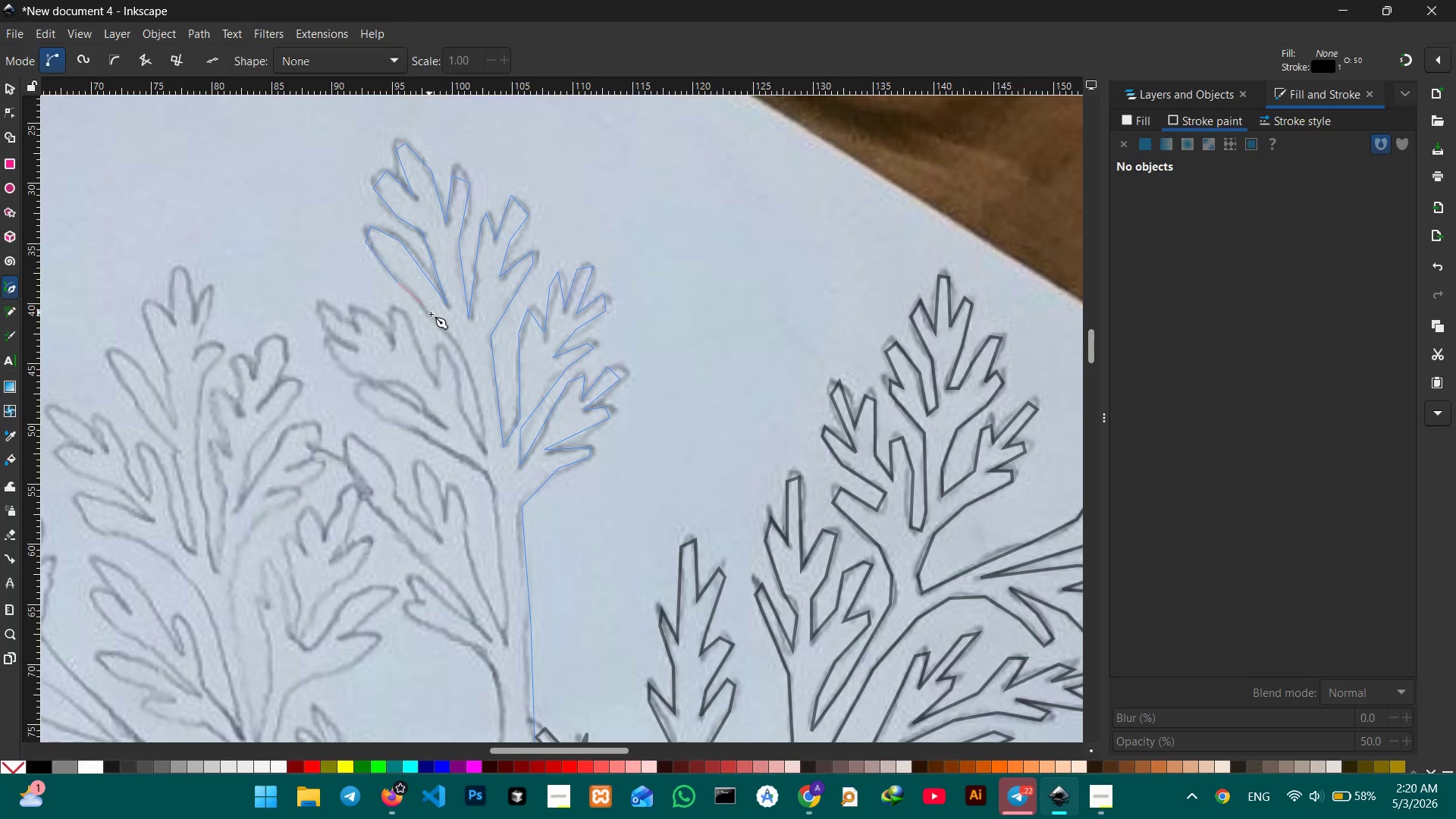 
double_click([437, 328])
 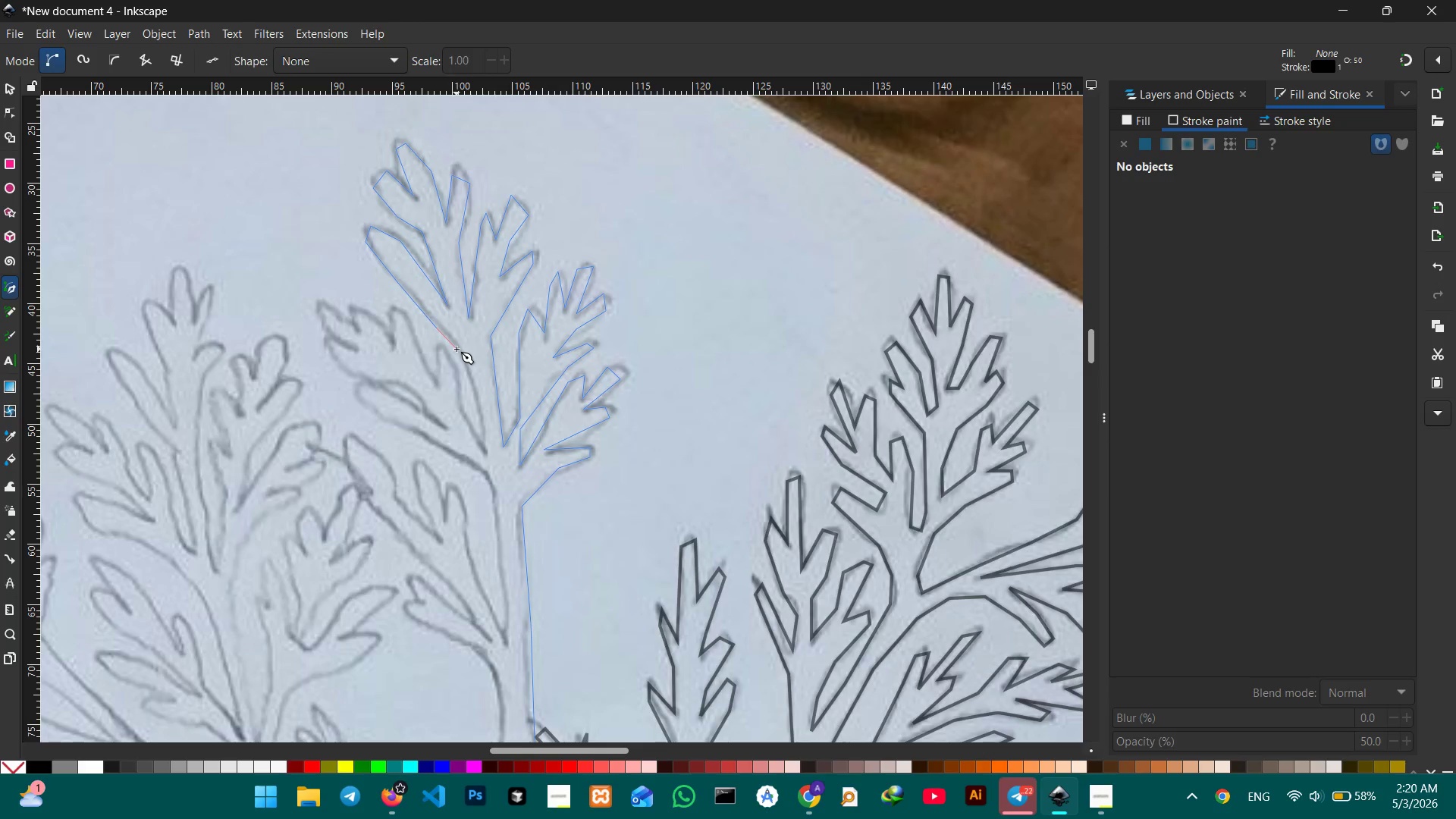 
left_click([460, 349])
 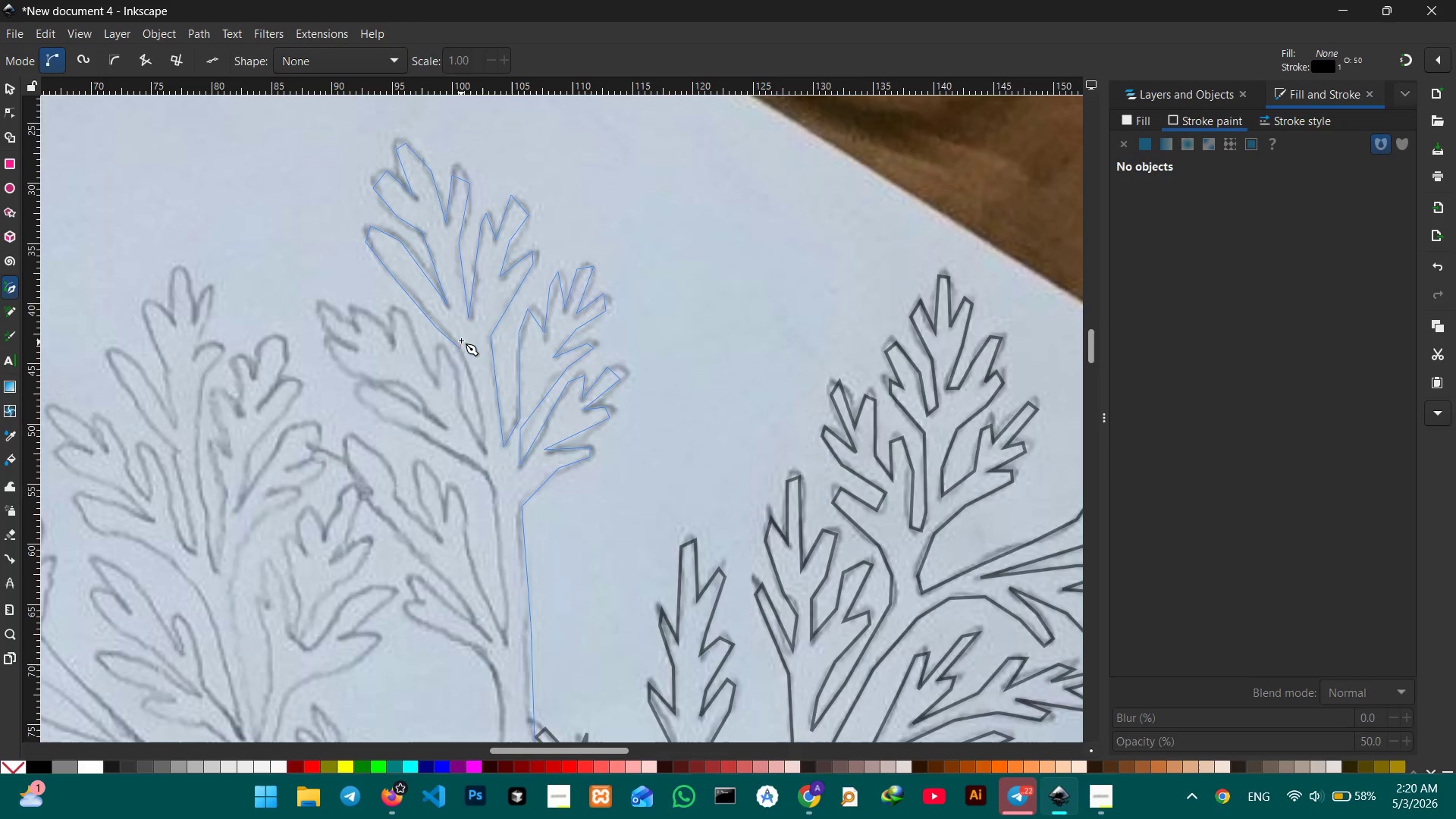 
scroll: coordinate [461, 340], scroll_direction: down, amount: 1.0
 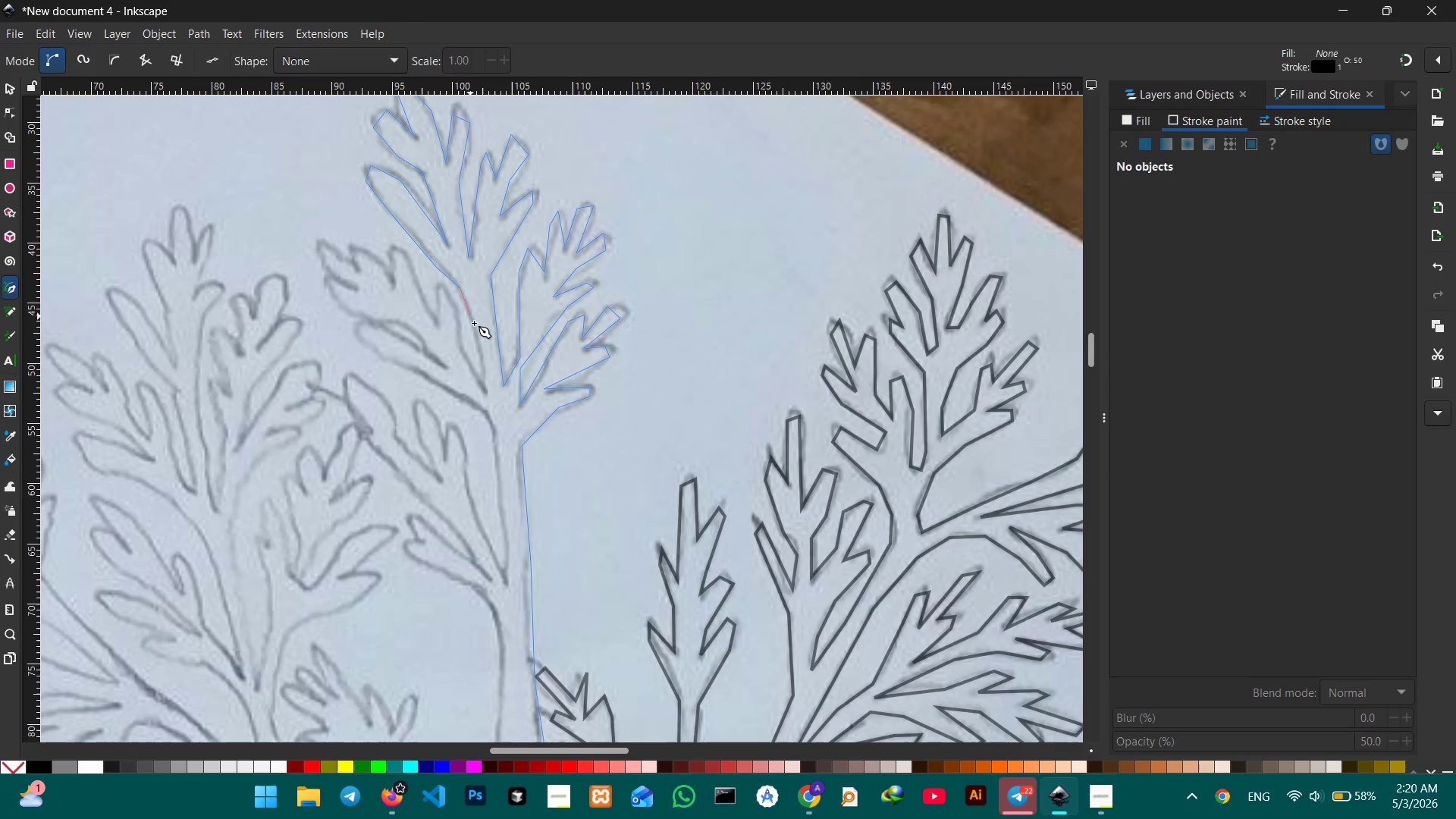 
left_click([475, 325])
 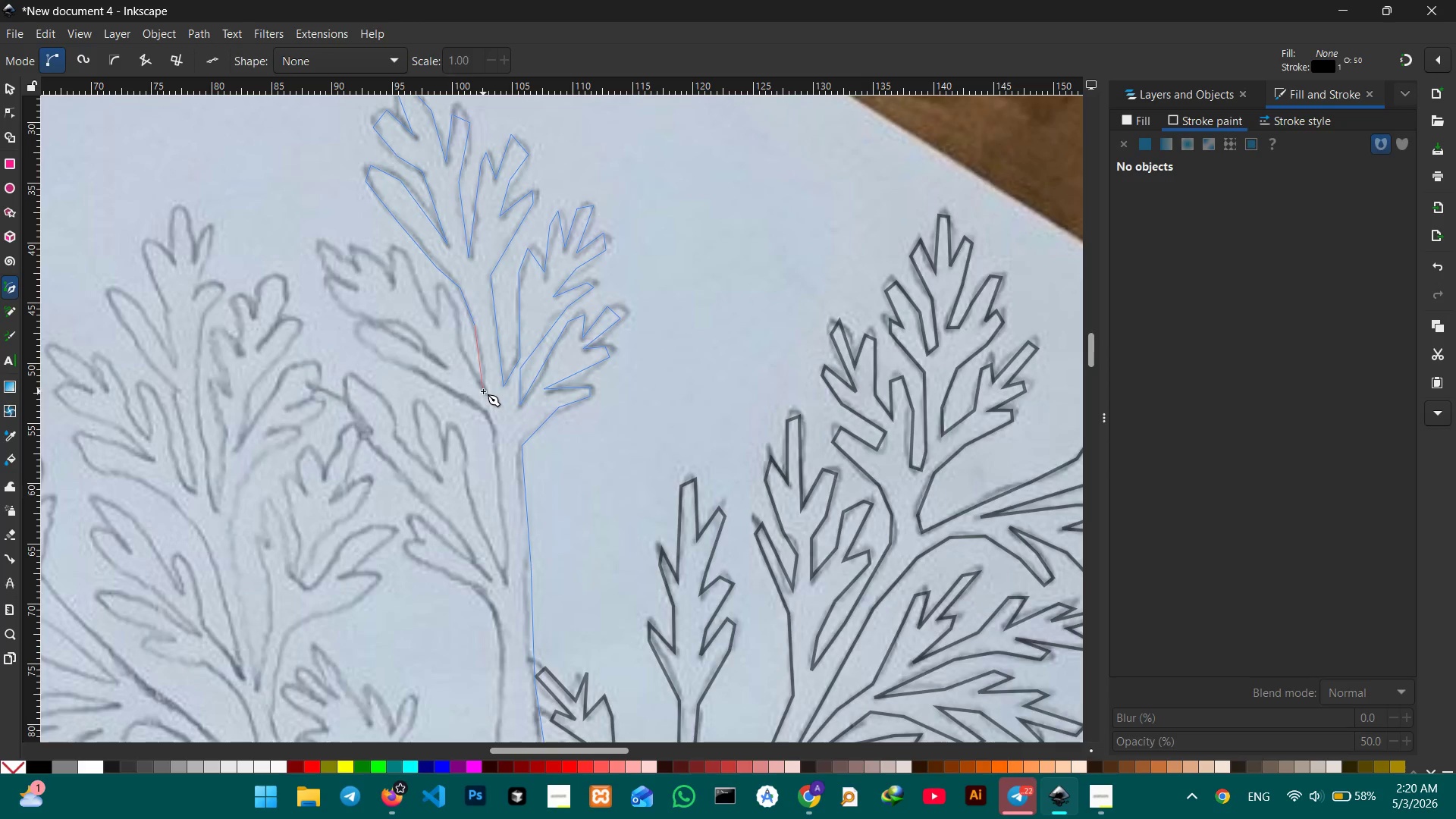 
left_click([488, 393])
 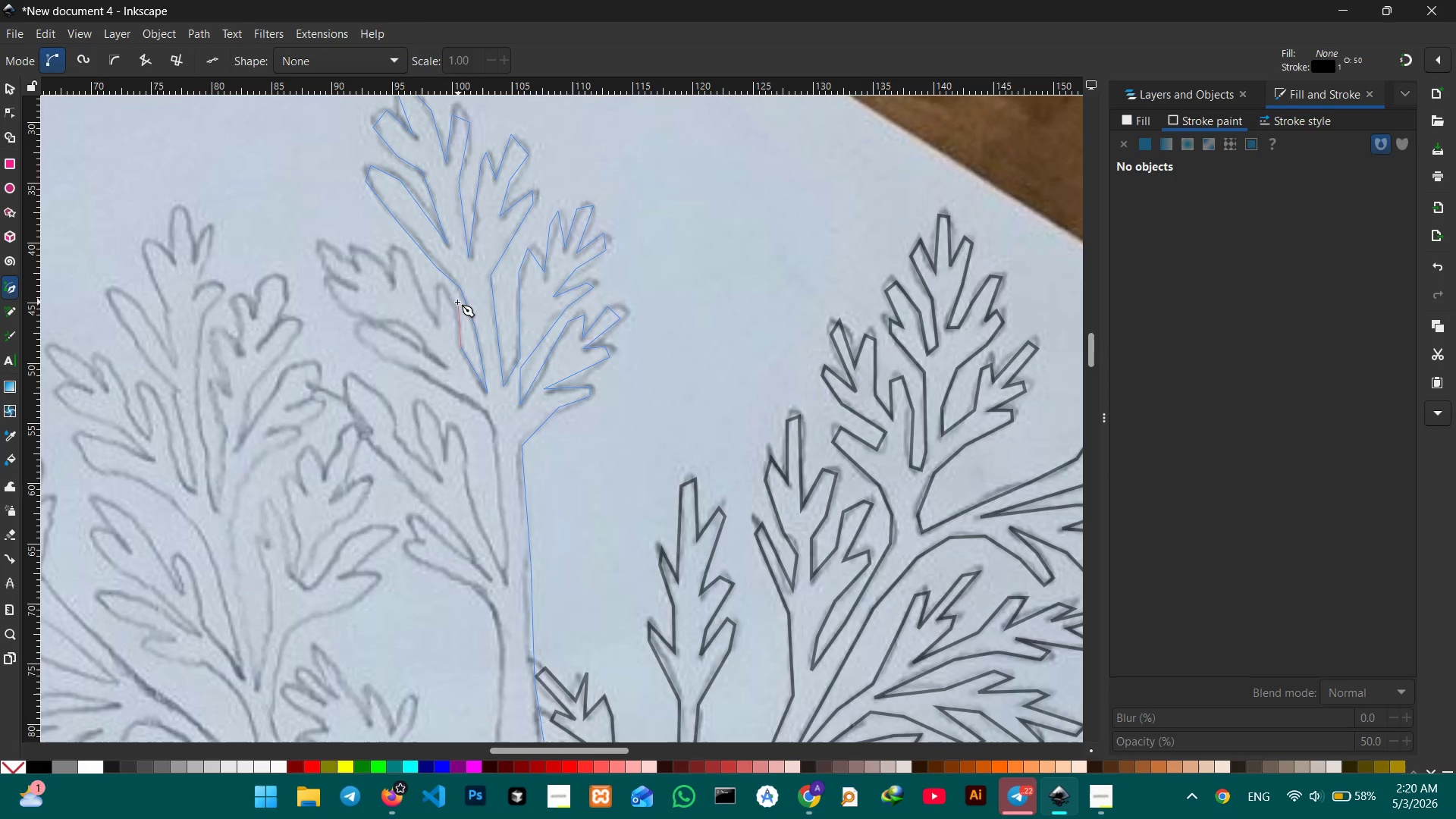 
left_click([448, 294])
 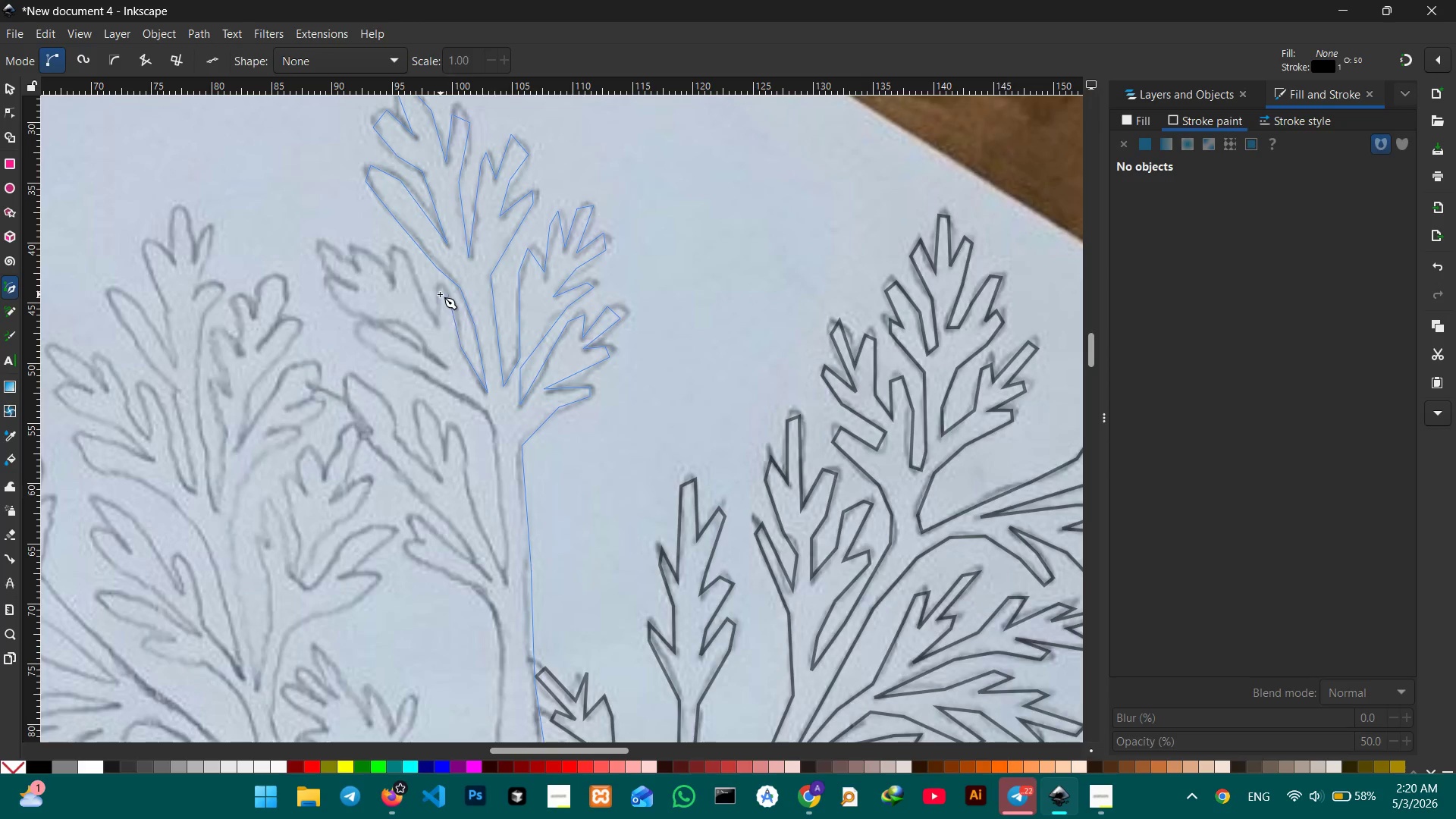 
double_click([439, 294])
 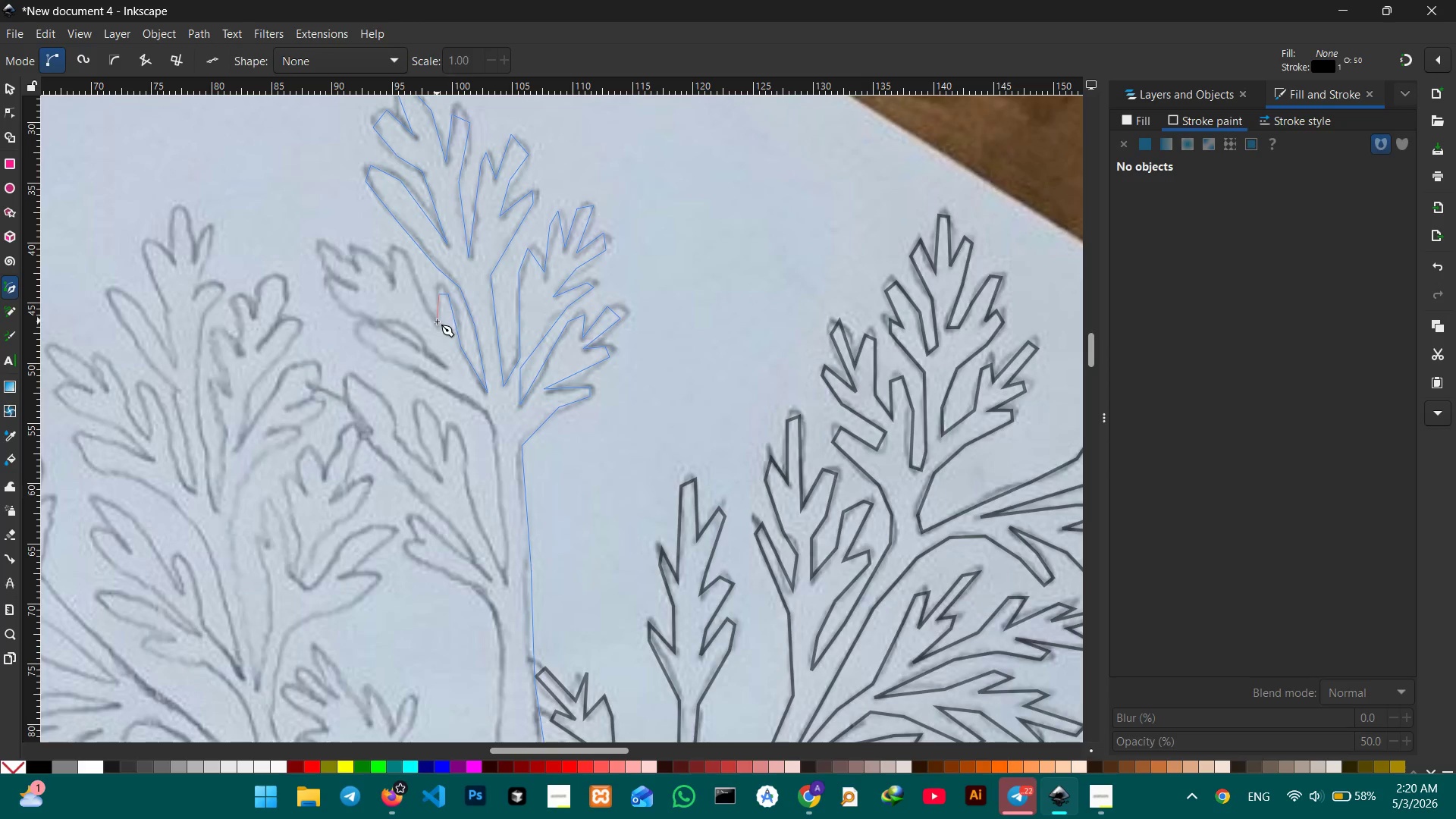 
left_click([437, 325])
 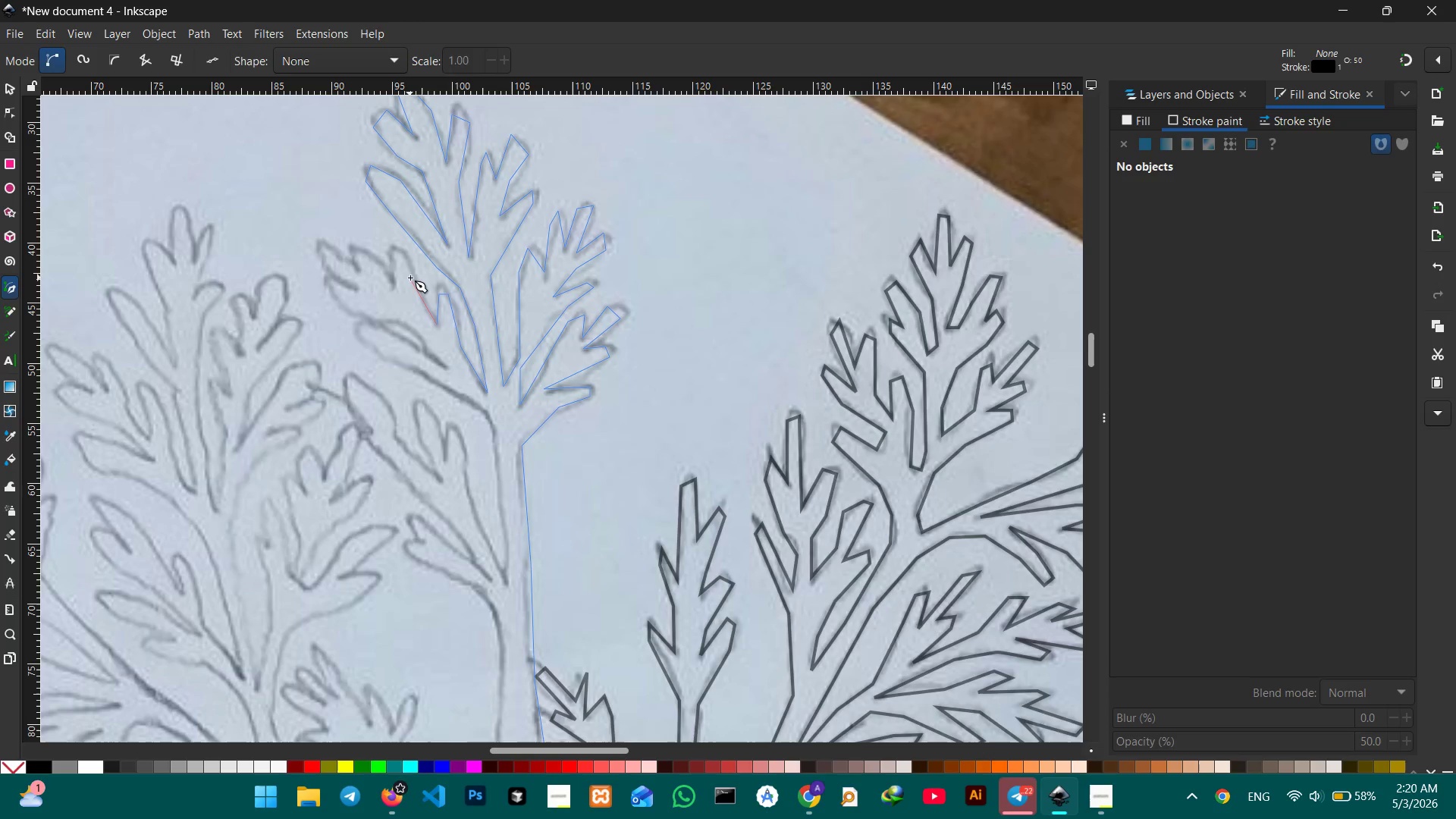 
left_click([414, 274])
 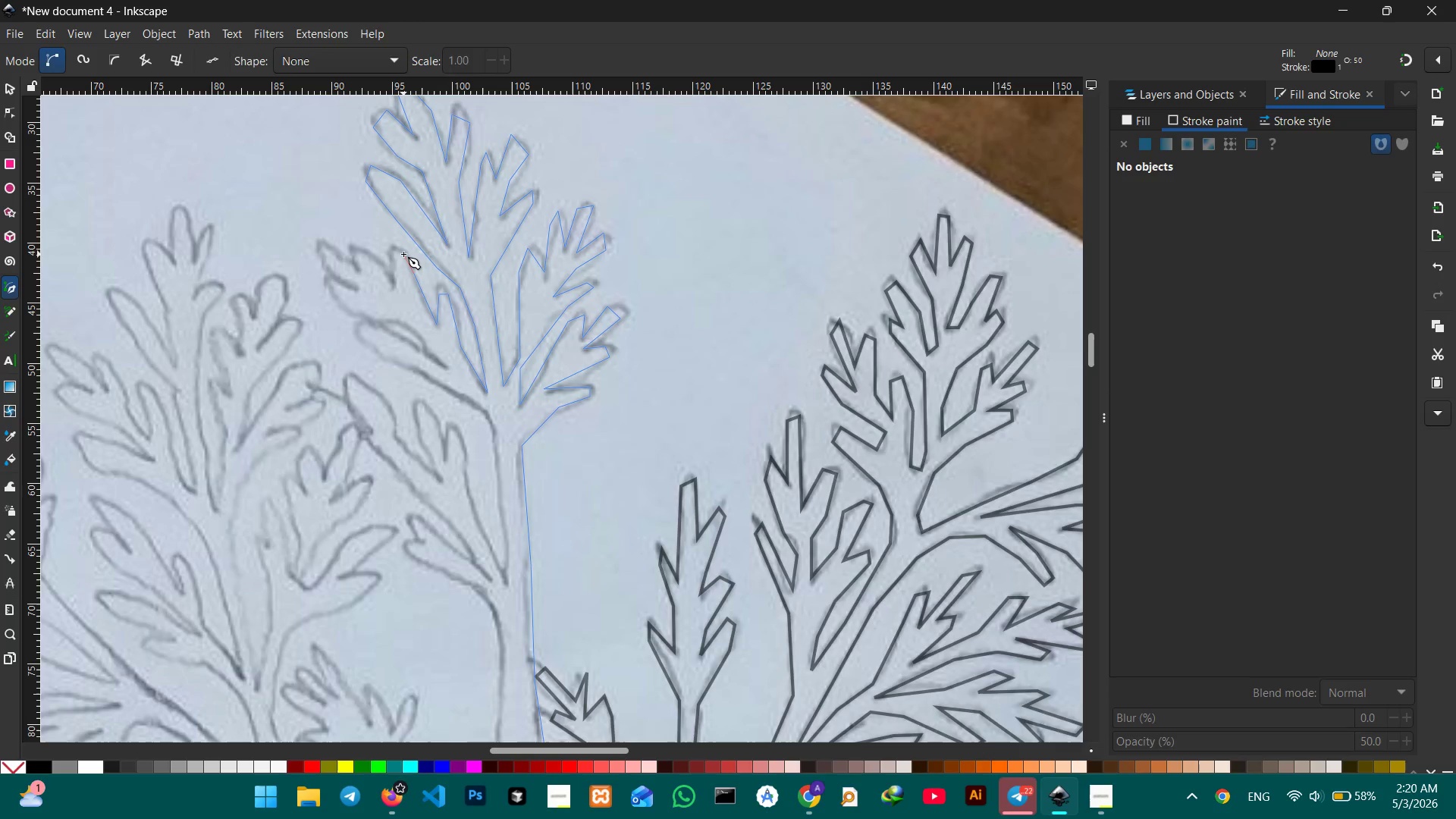 
left_click([403, 253])
 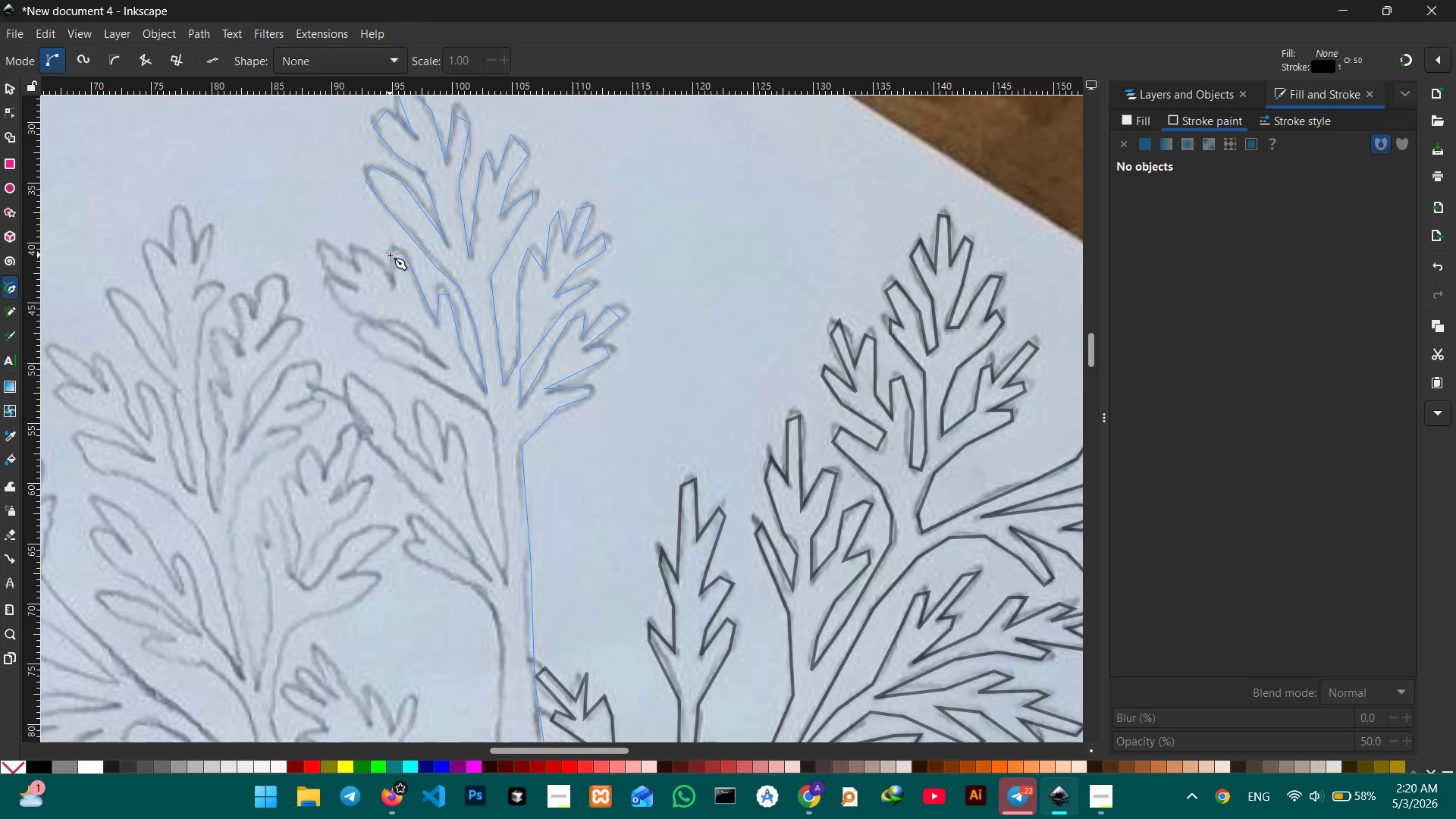 
double_click([390, 255])
 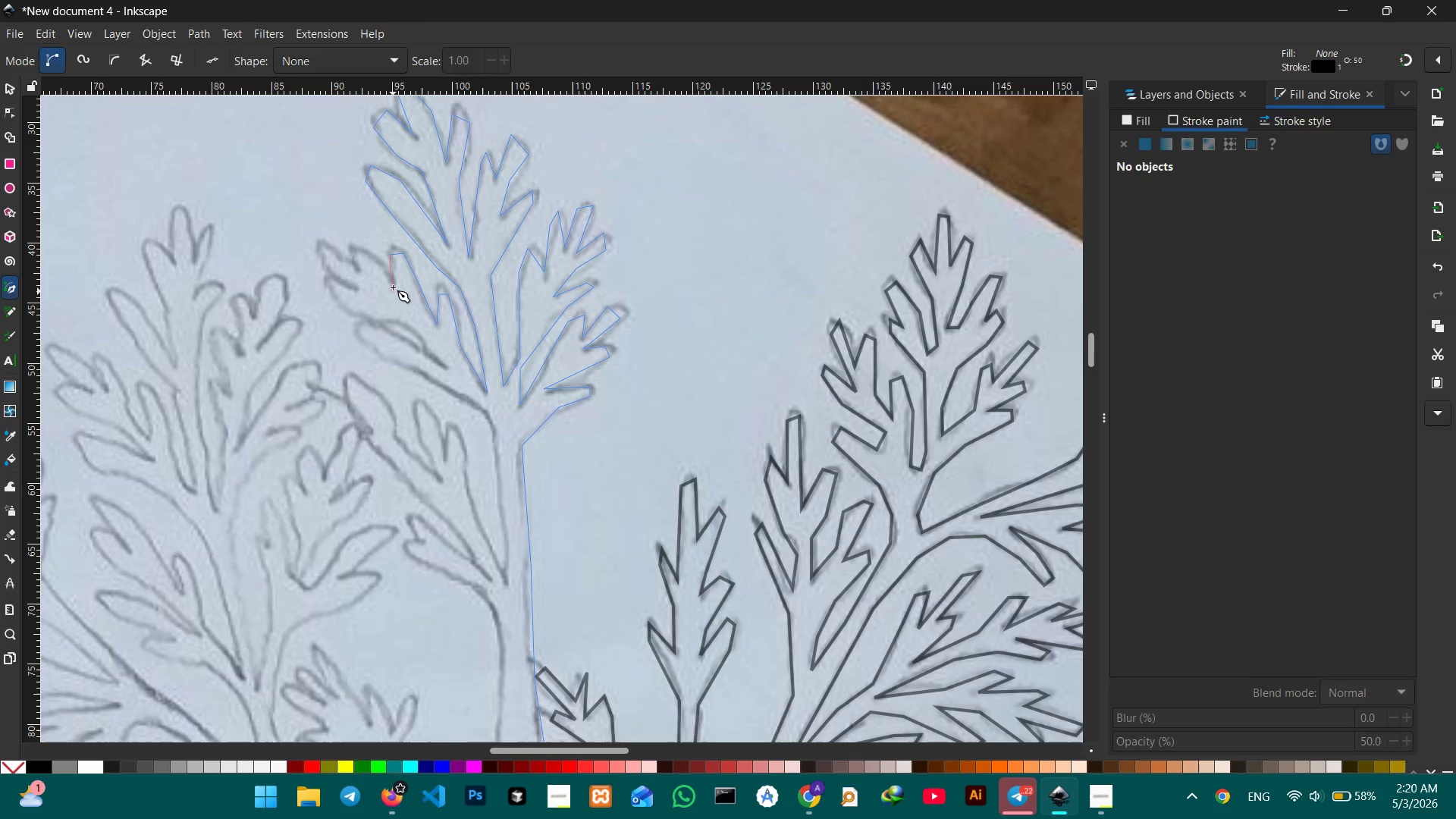 
left_click([393, 285])
 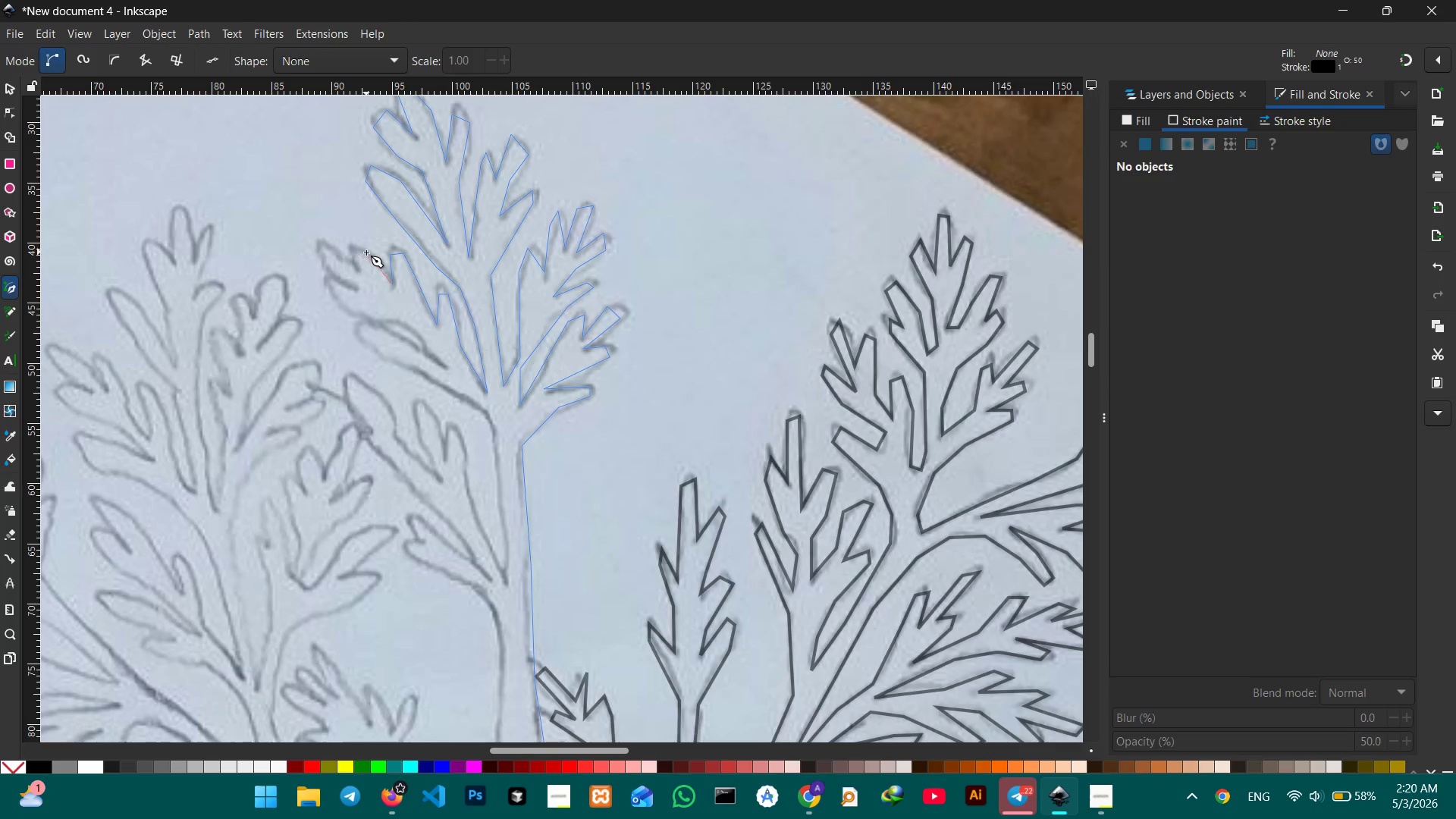 
left_click([363, 251])
 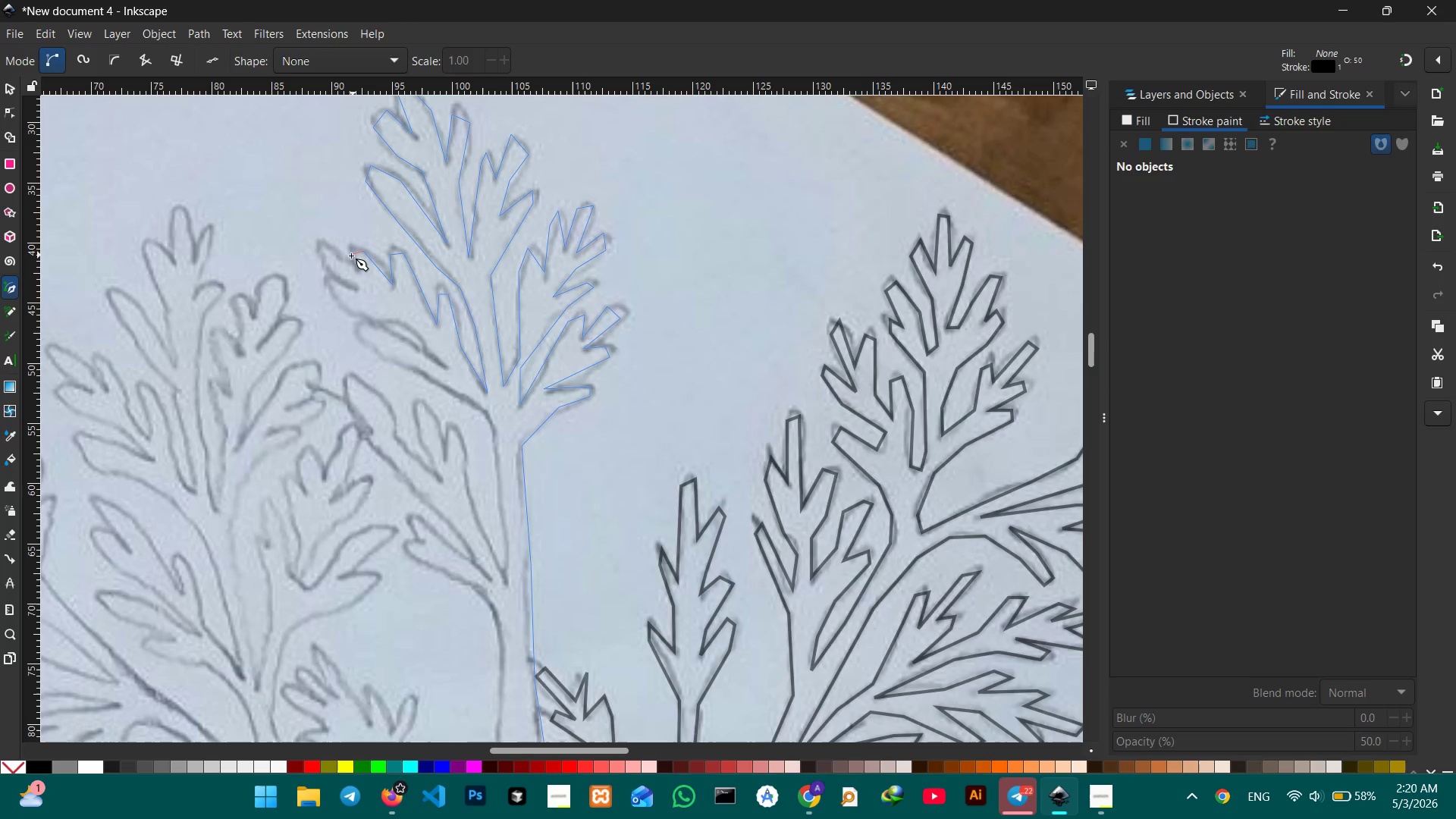 
double_click([350, 256])
 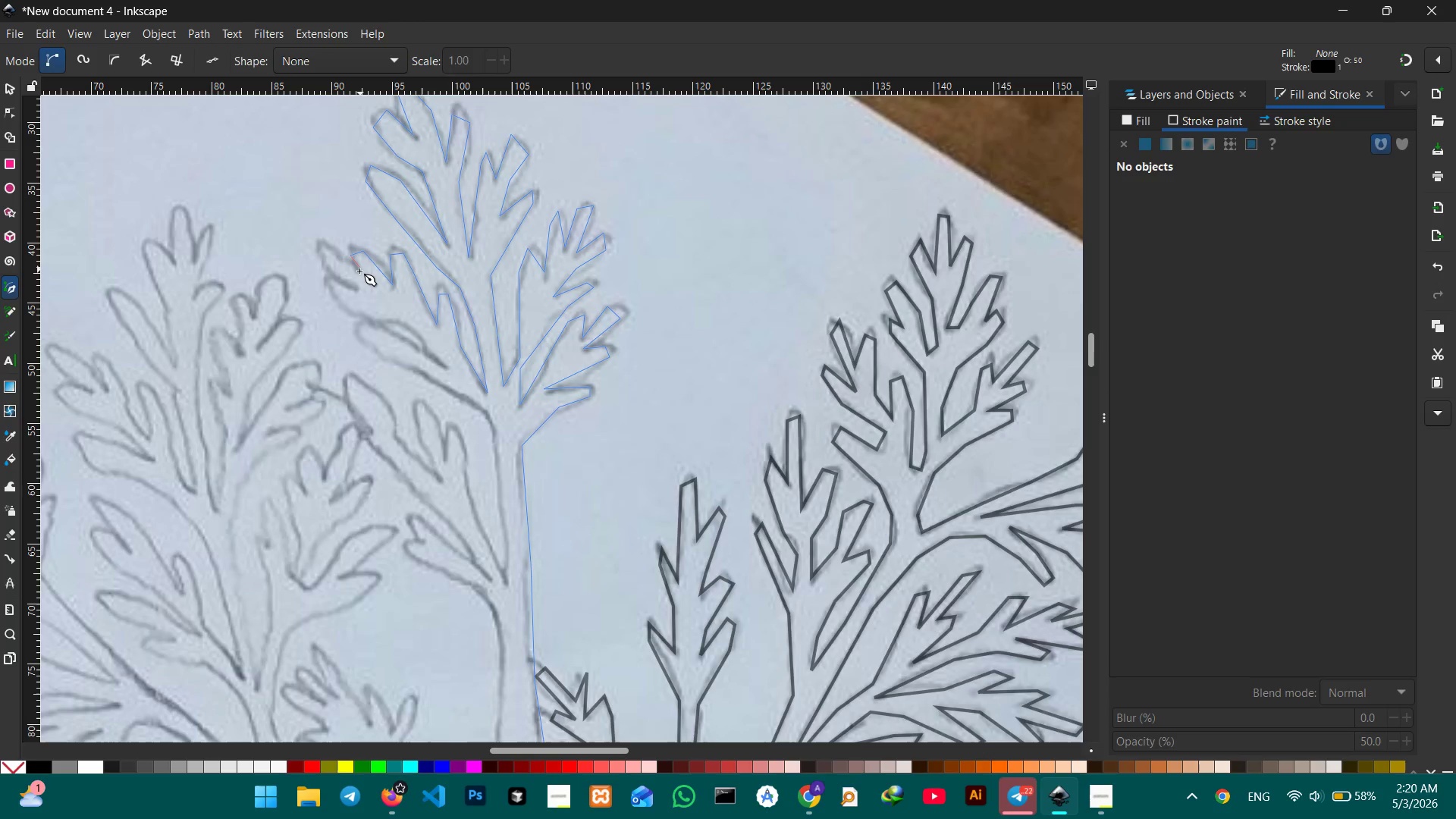 
left_click([359, 271])
 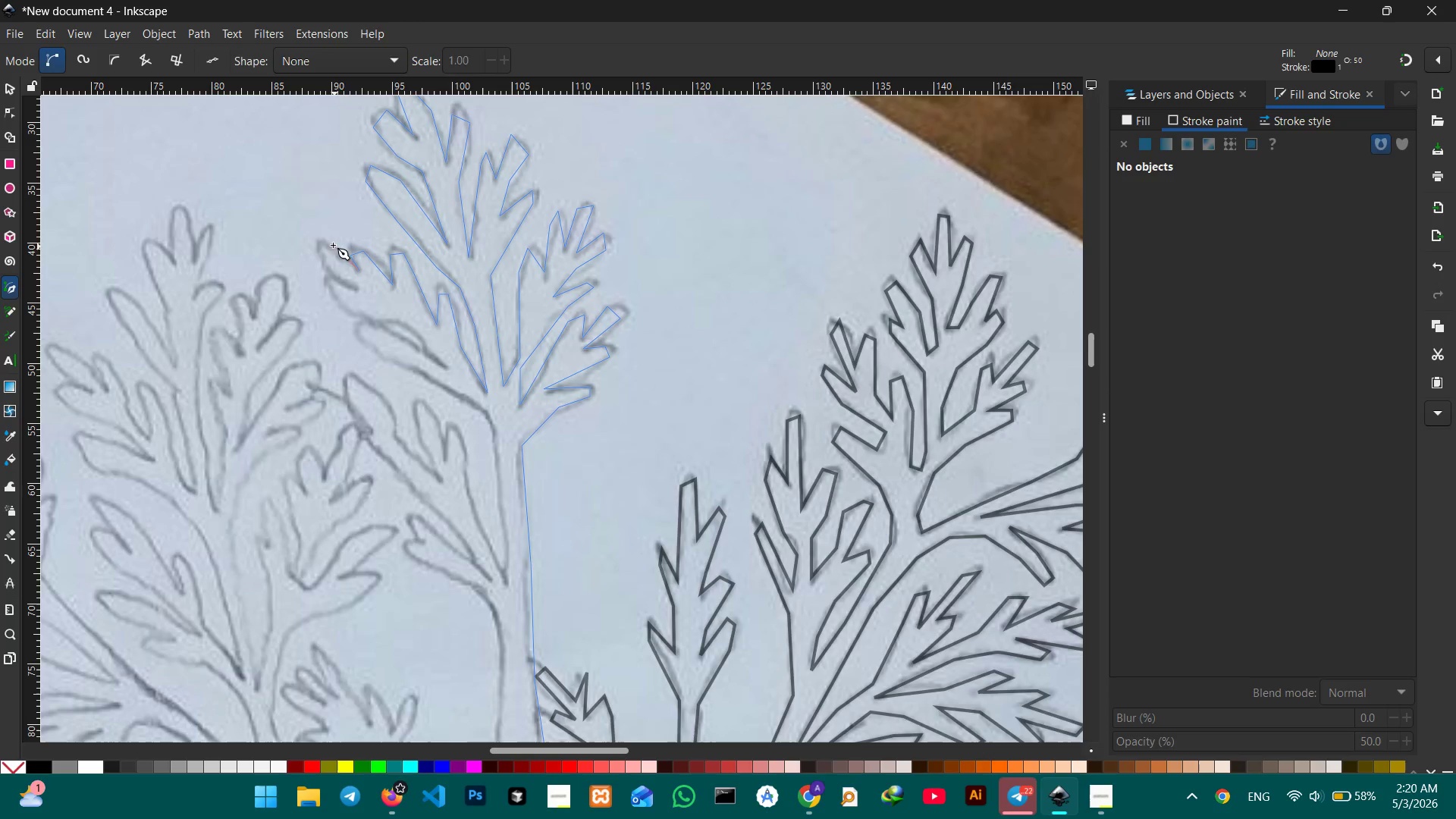 
left_click([325, 243])
 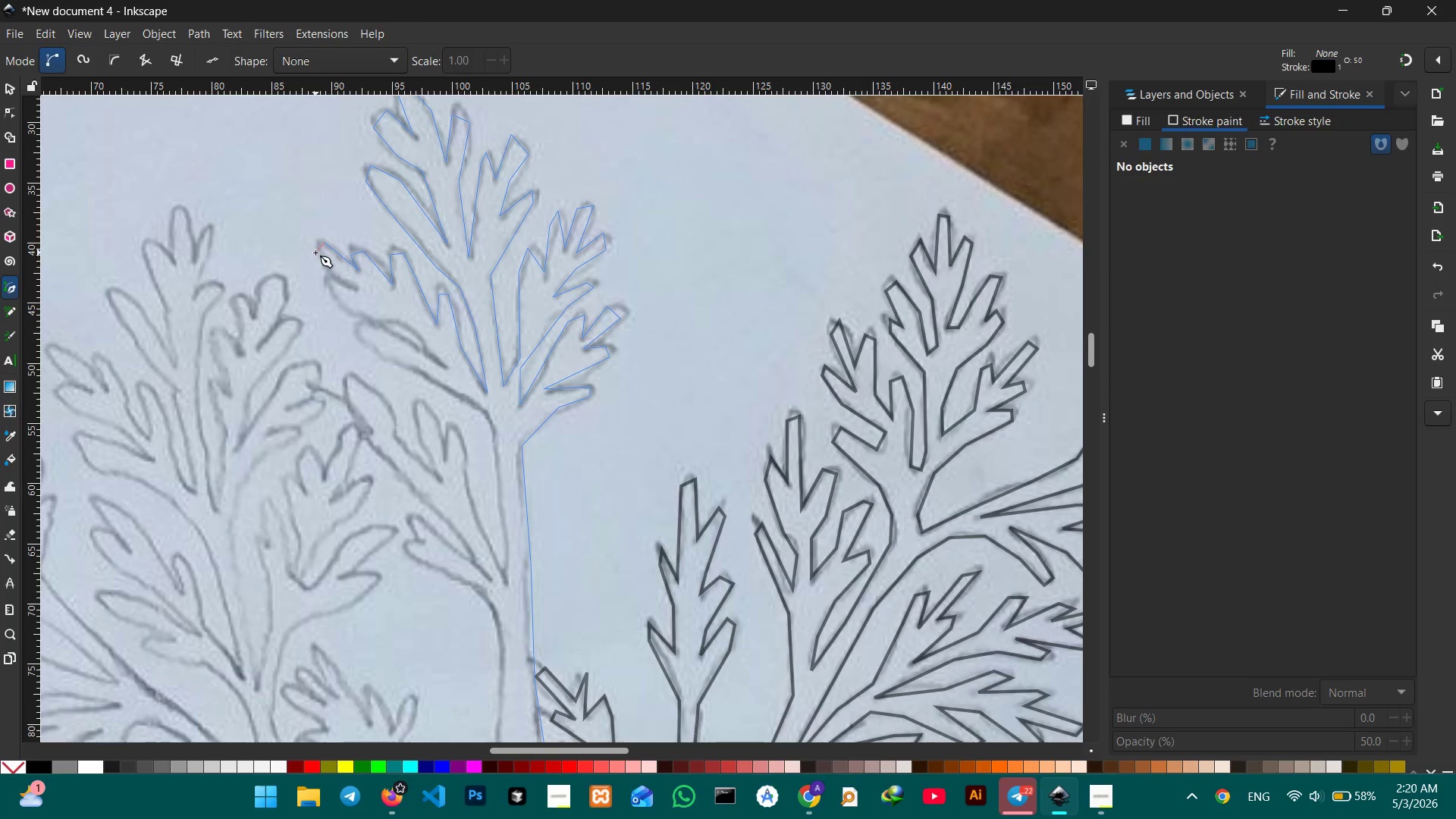 
left_click([315, 253])
 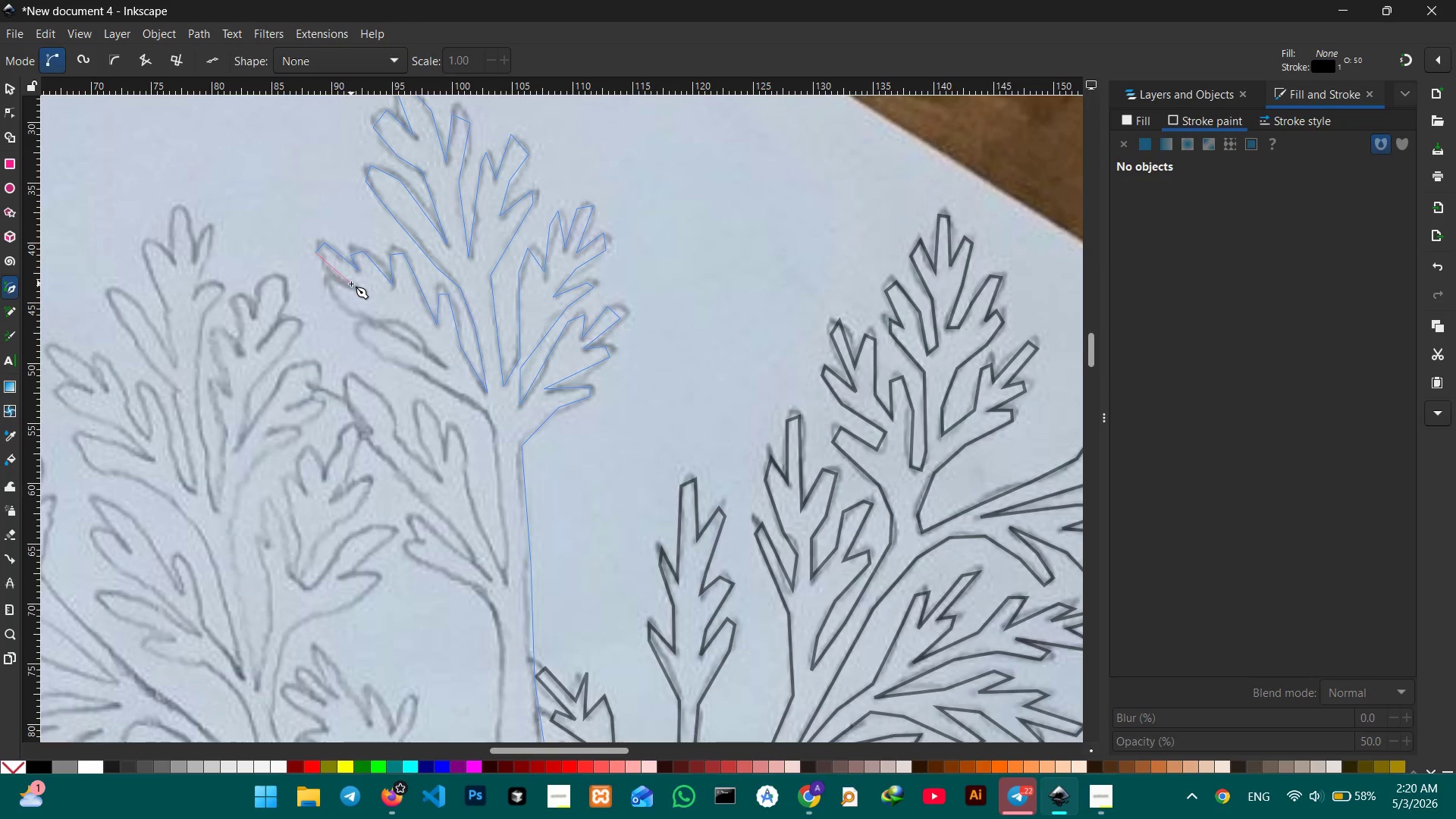 
left_click([351, 284])
 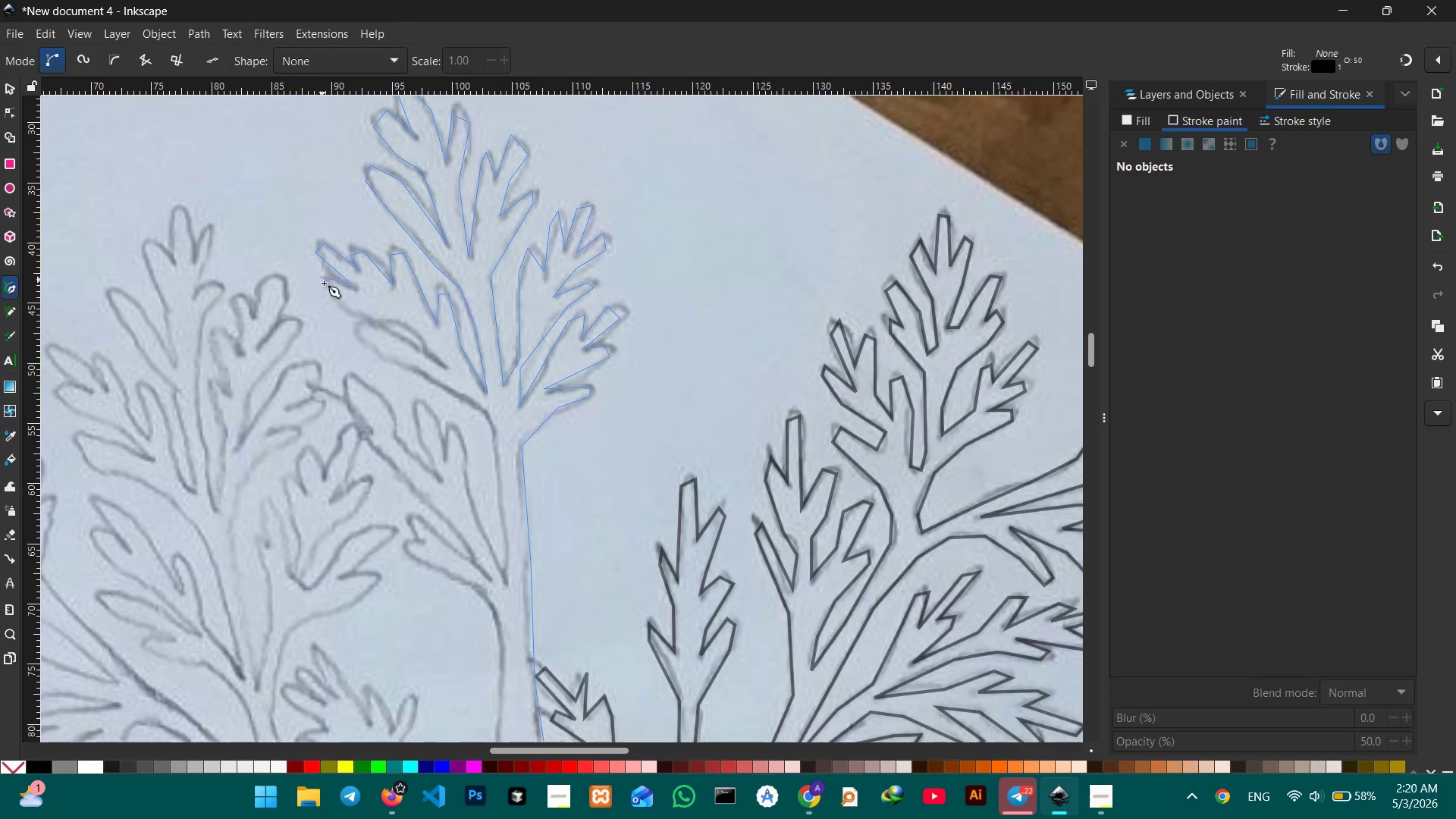 
double_click([325, 292])
 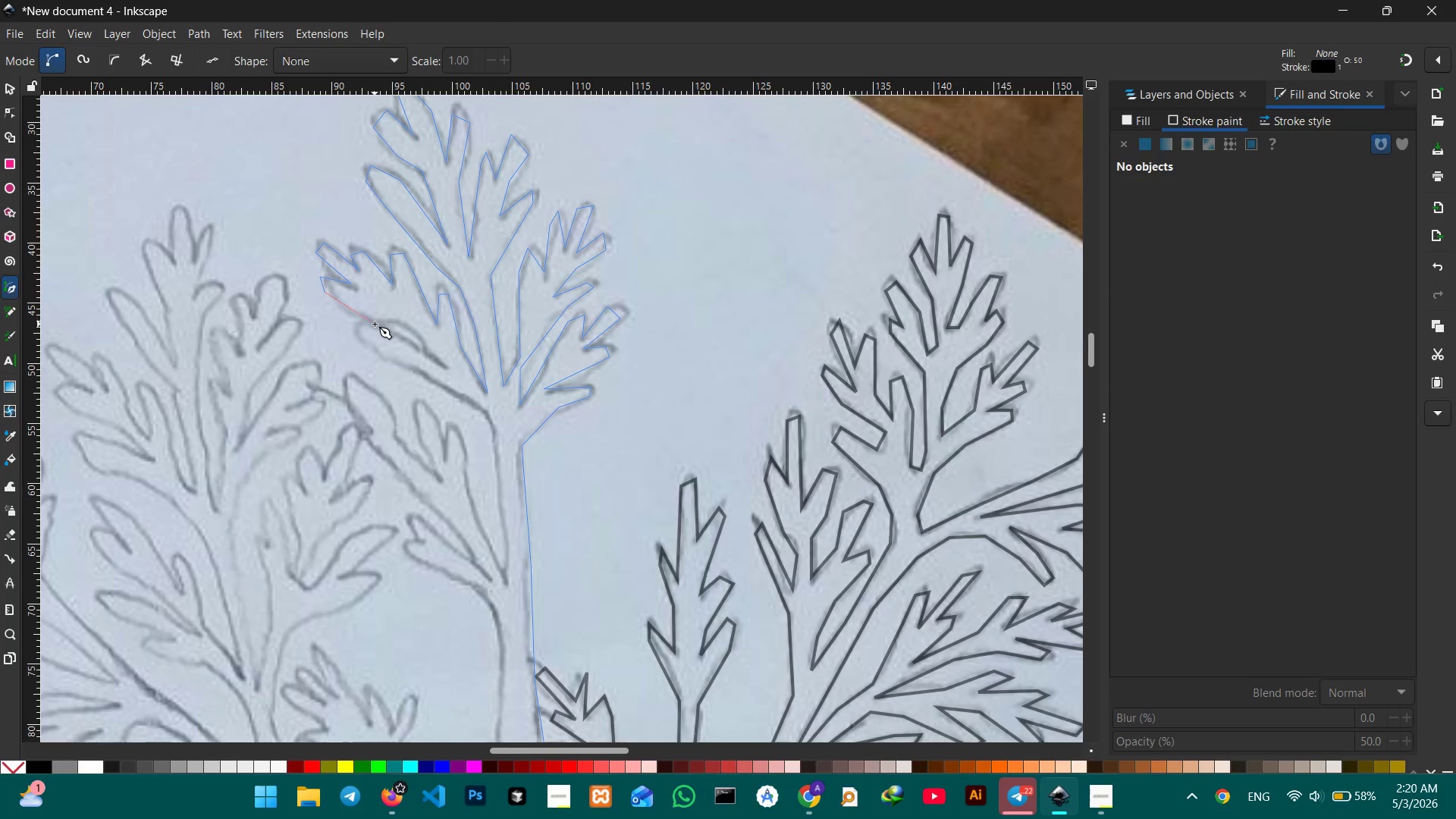 
left_click([375, 324])
 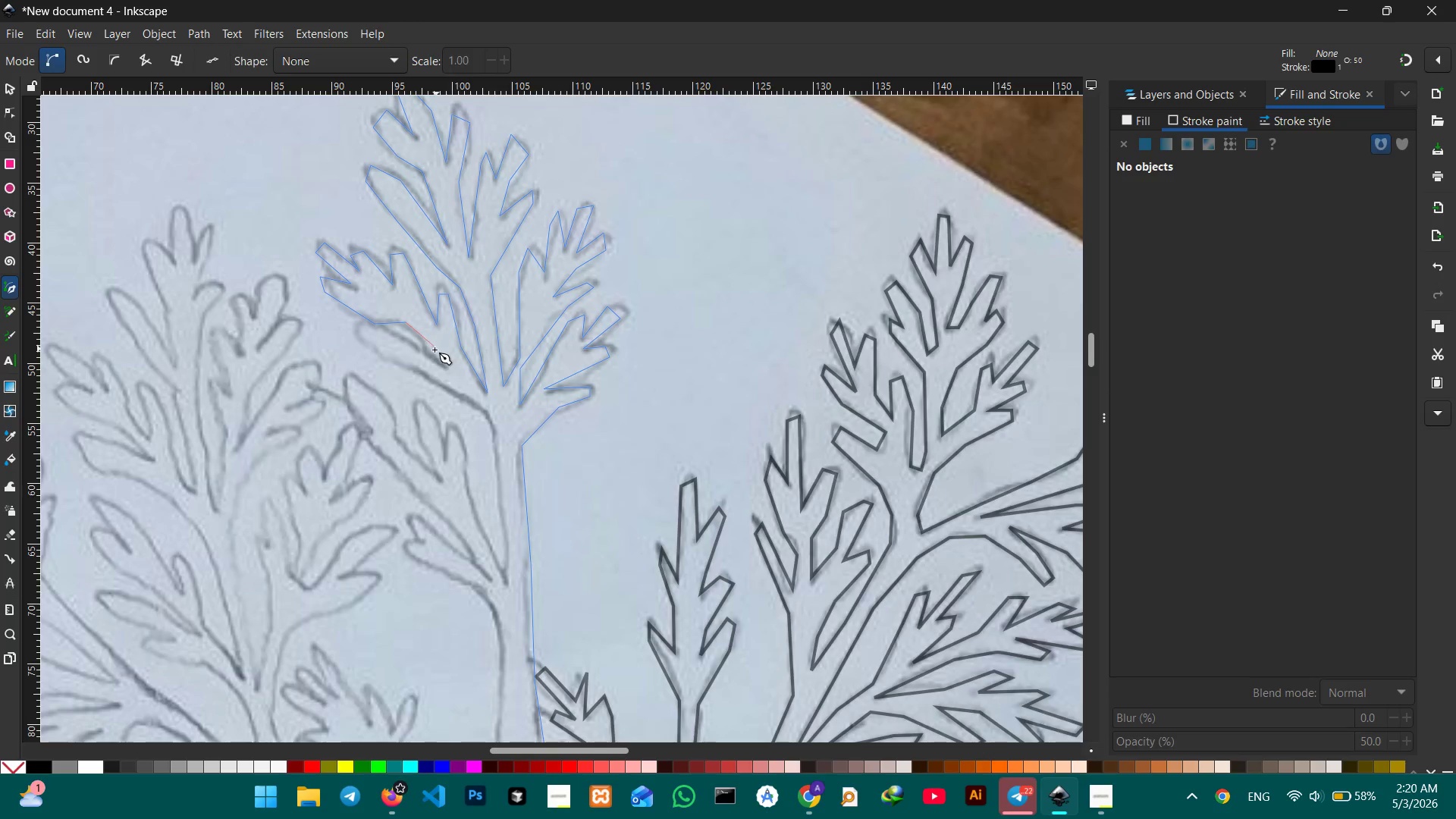 
left_click([425, 350])
 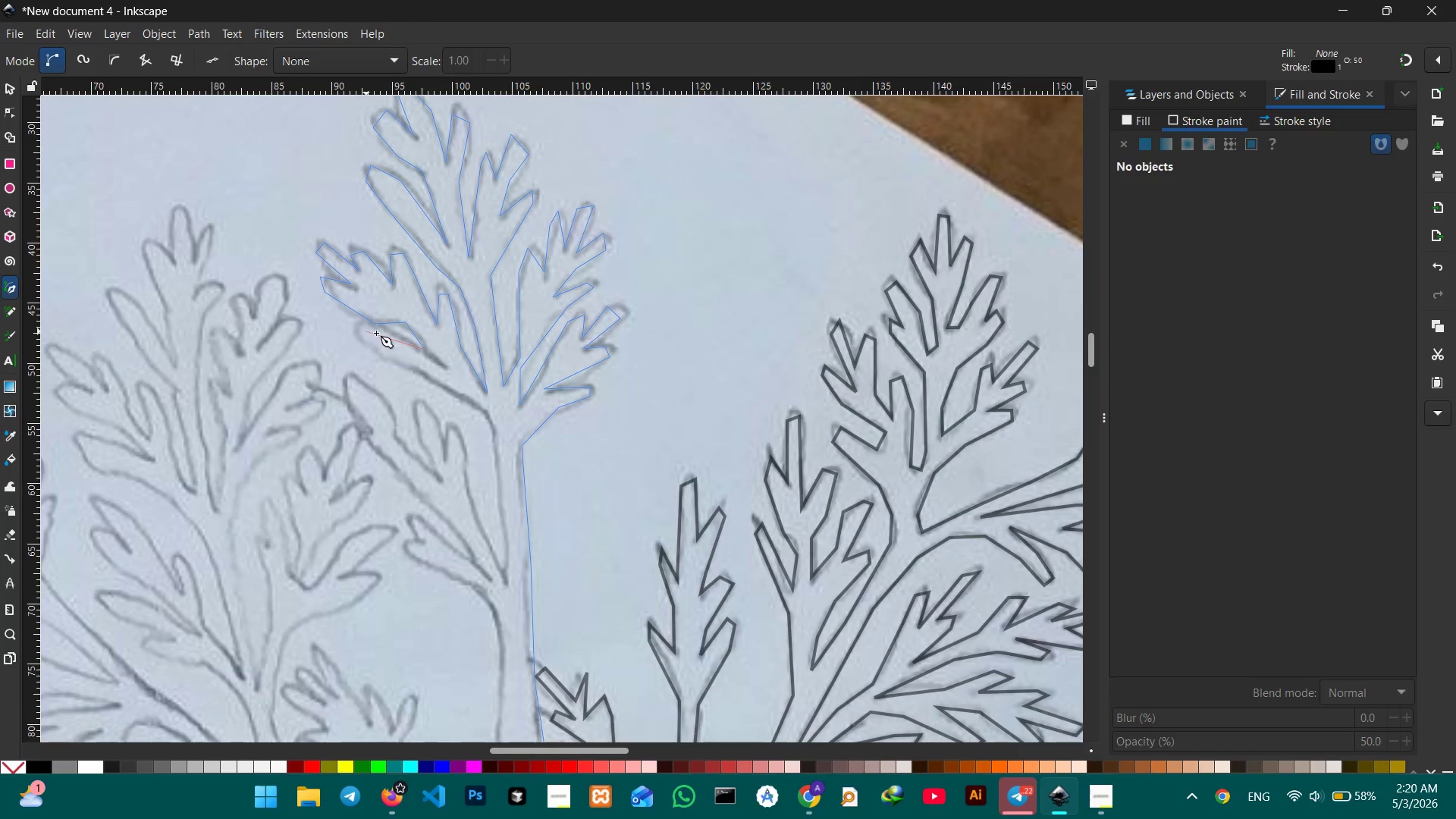 
left_click([376, 333])
 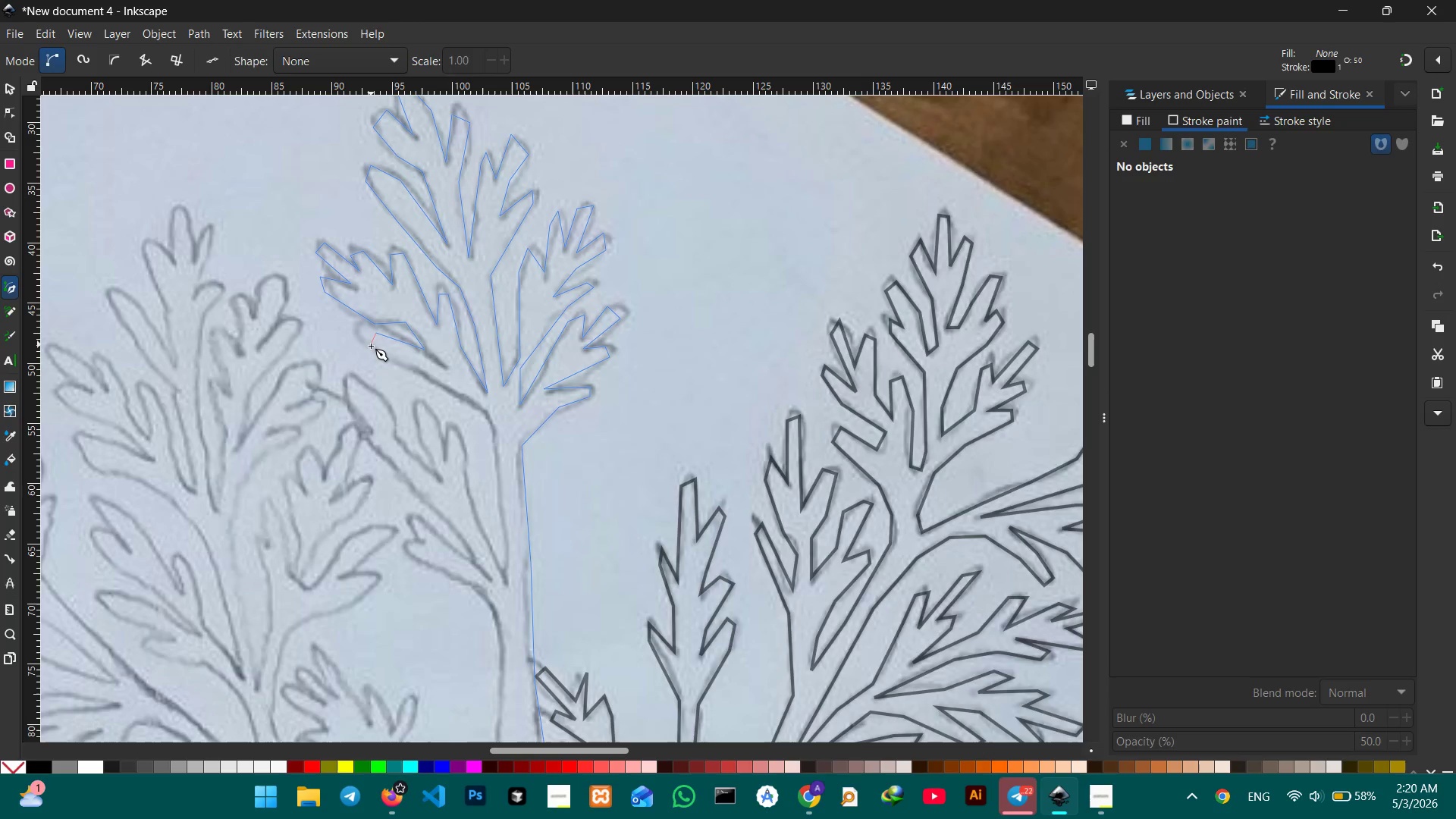 
double_click([371, 347])
 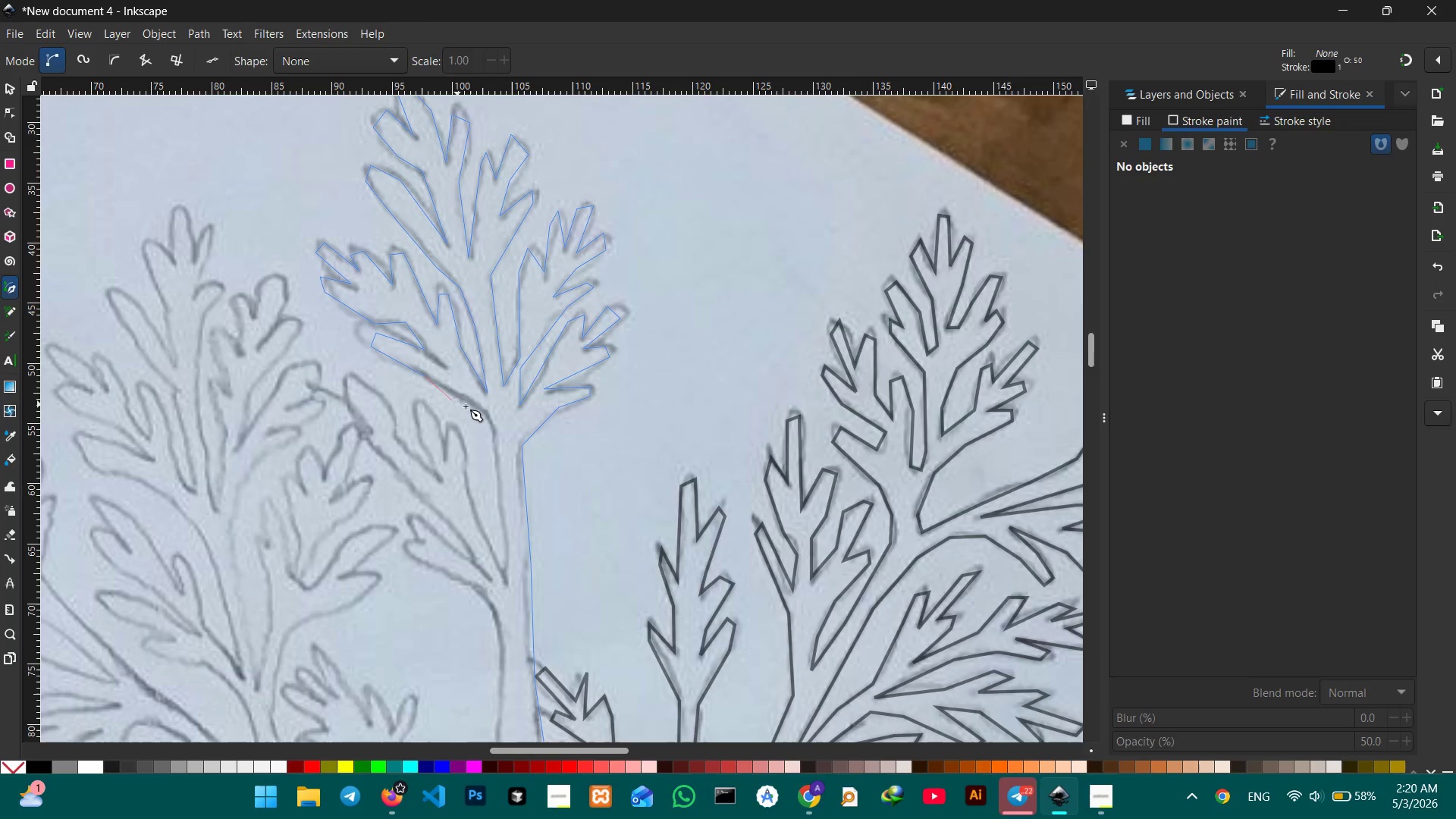 
left_click([472, 405])
 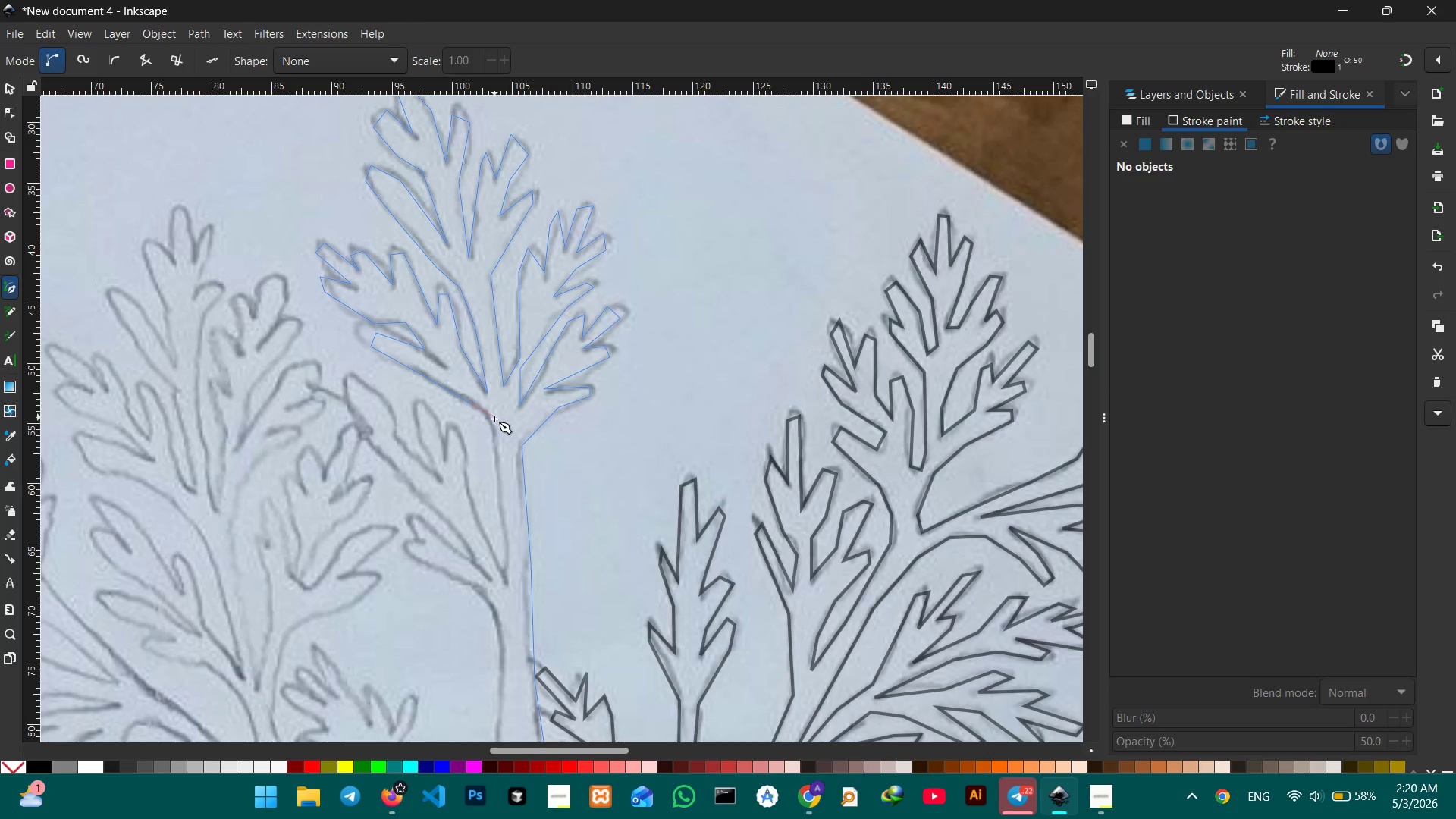 
left_click([492, 423])
 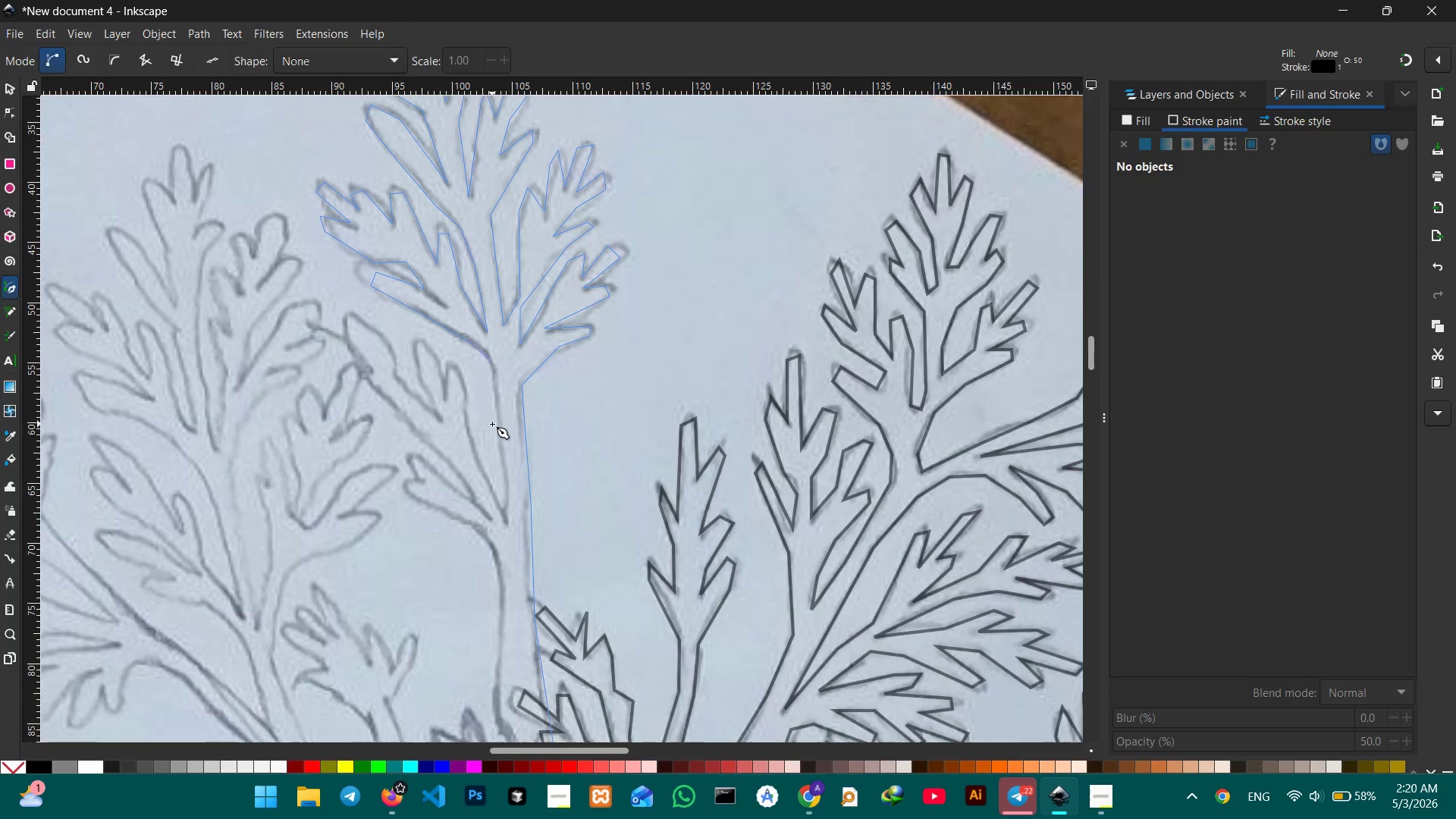 
scroll: coordinate [492, 424], scroll_direction: down, amount: 1.0
 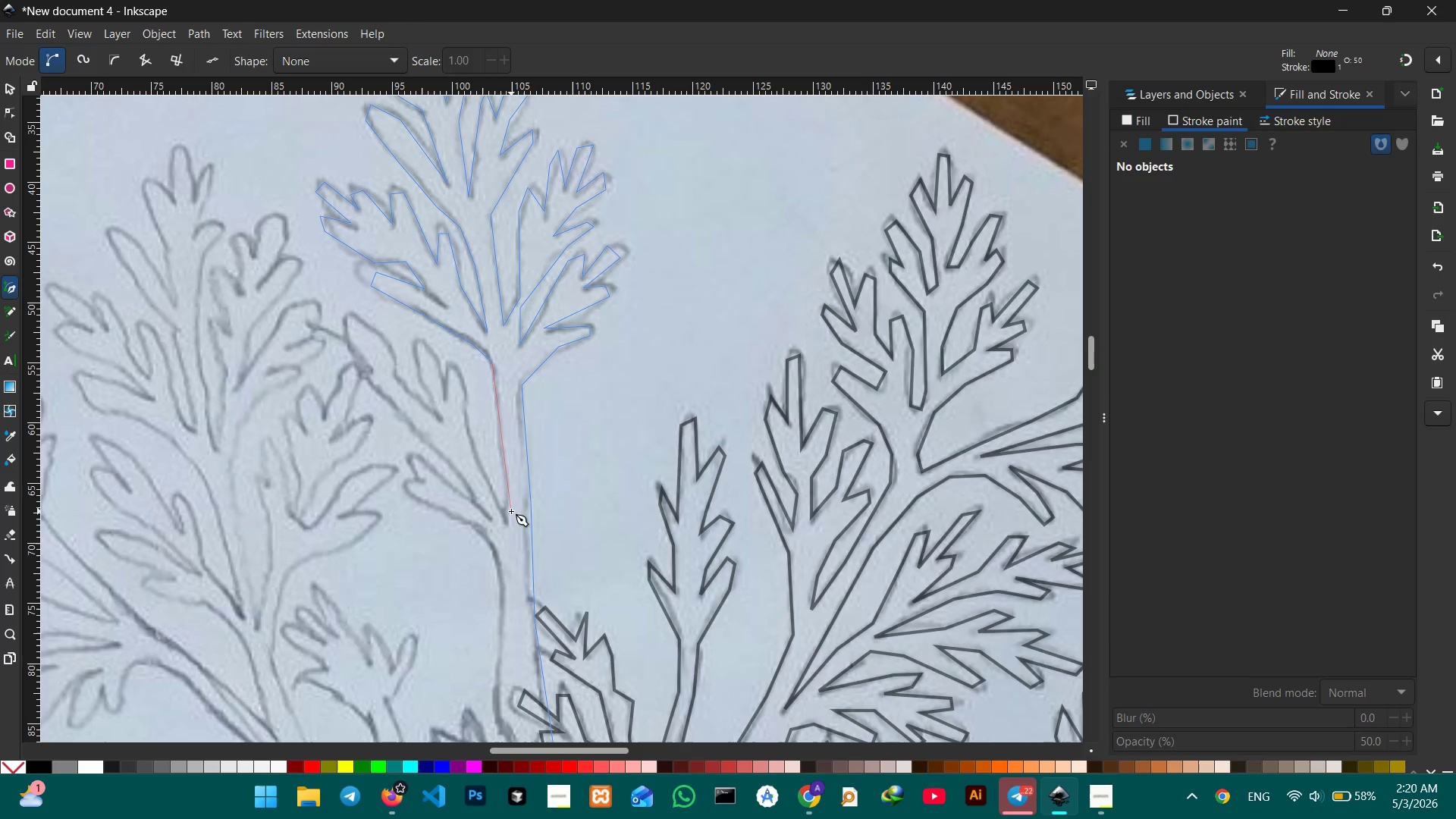 
left_click([505, 520])
 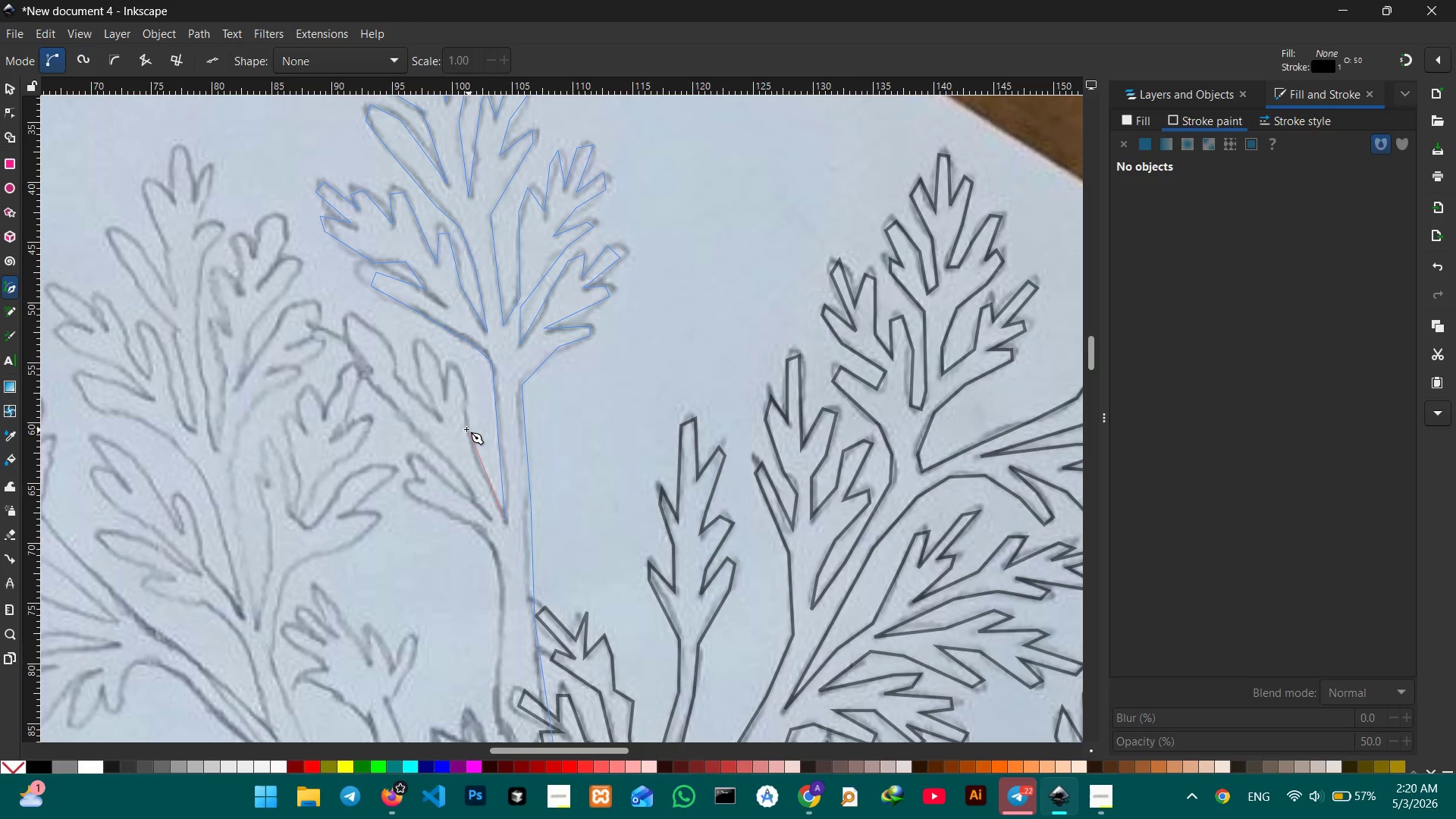 
left_click([466, 429])
 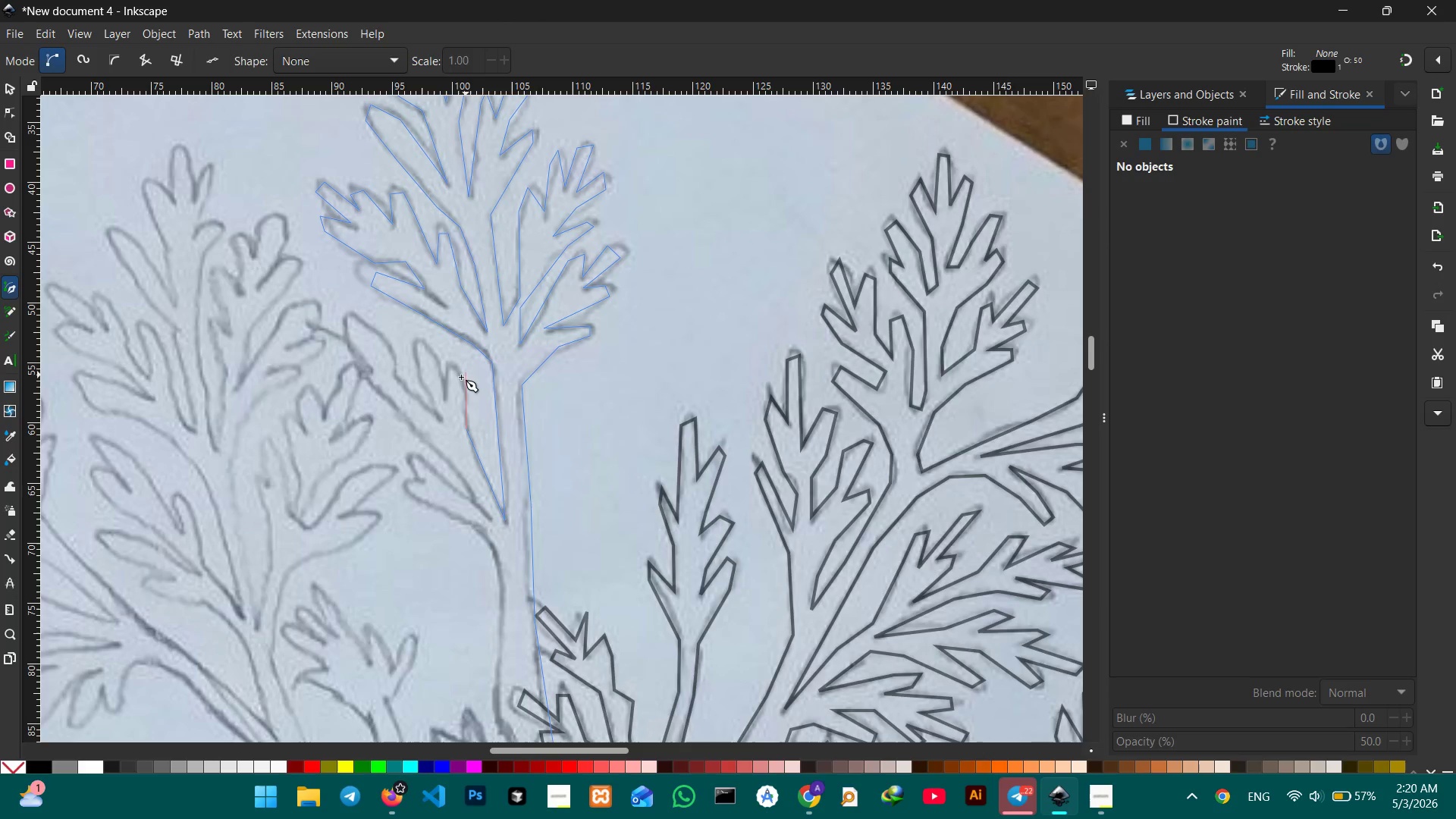 
left_click([460, 374])
 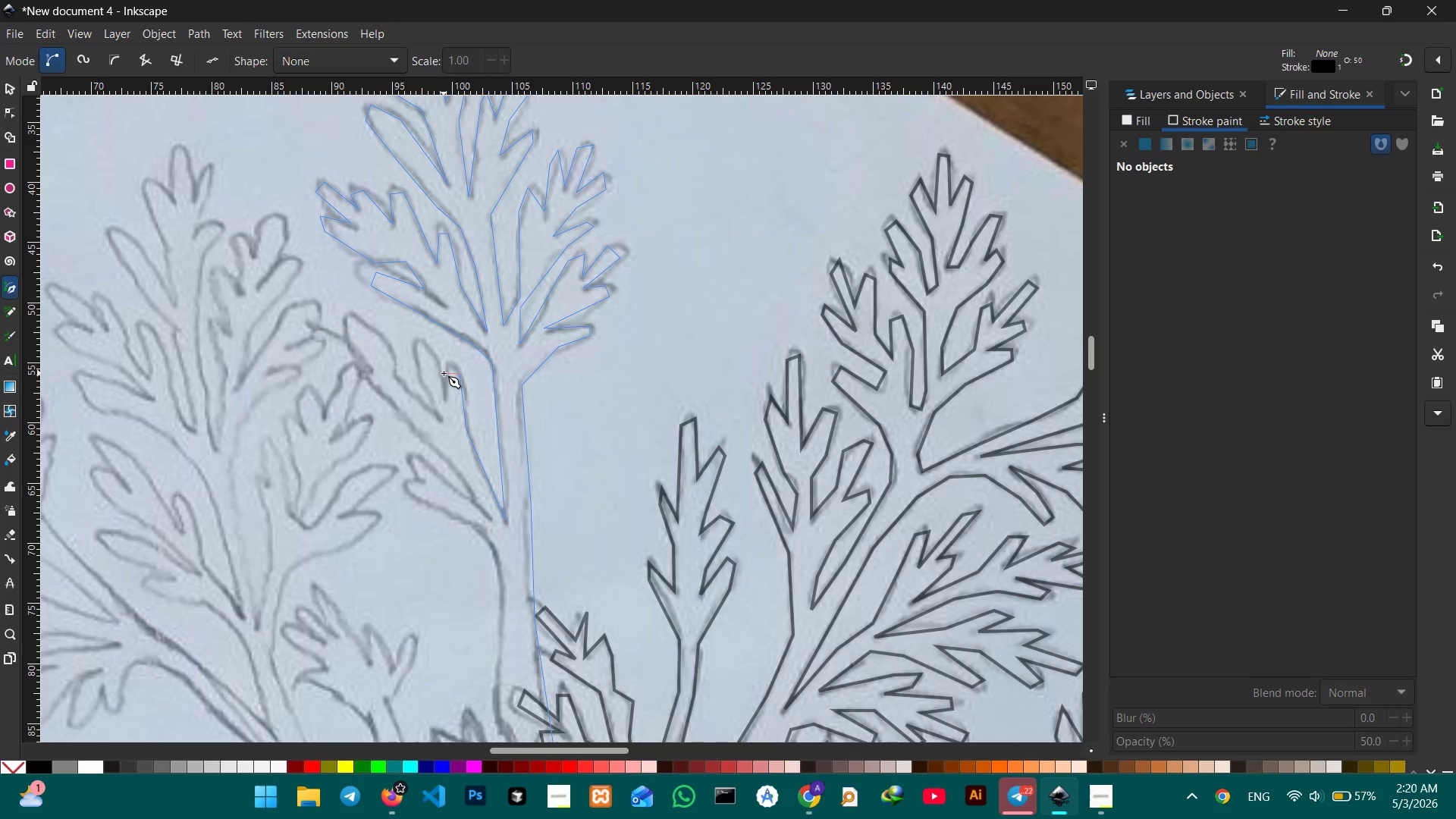 
left_click([444, 373])
 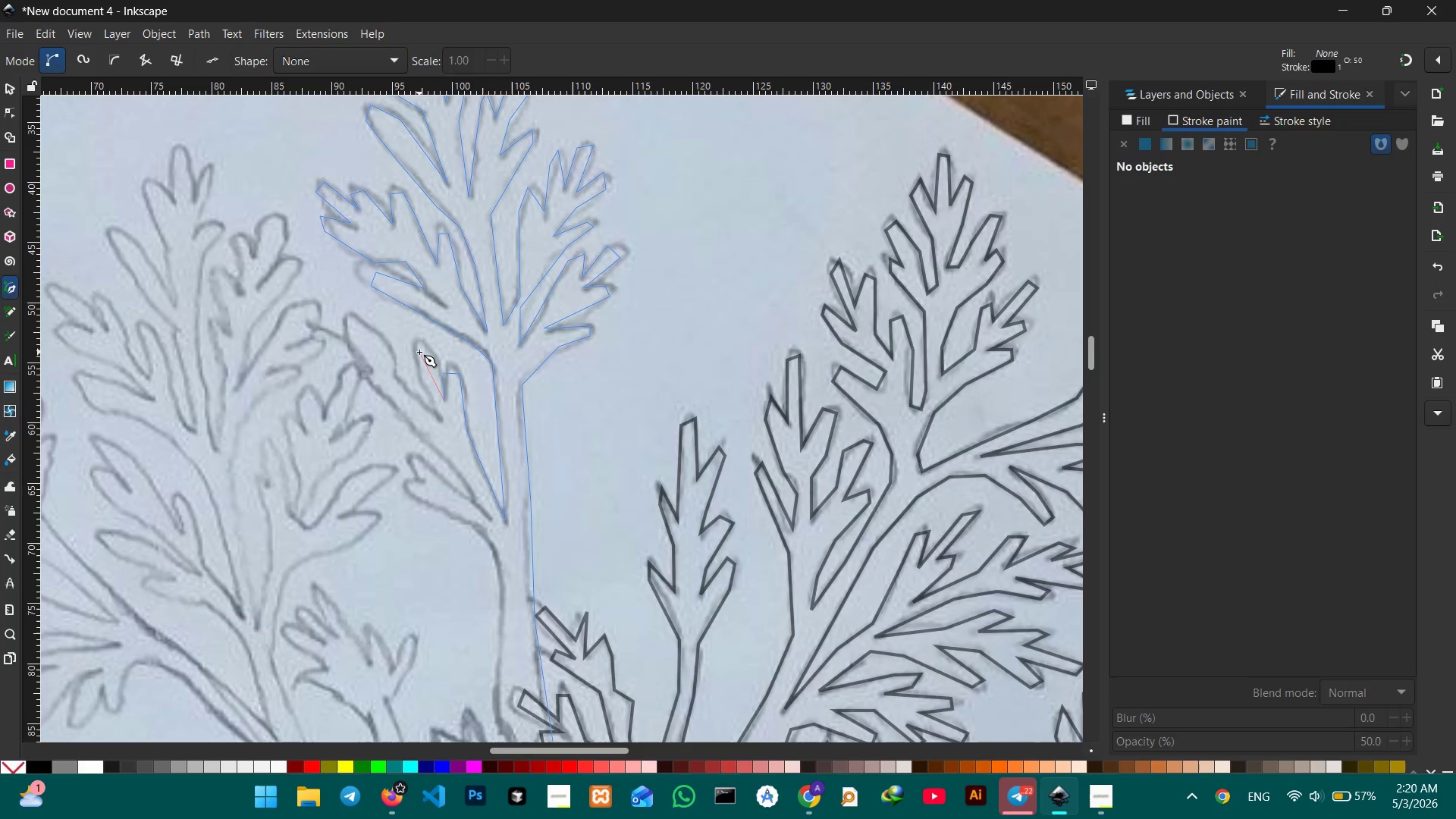 
left_click([426, 346])
 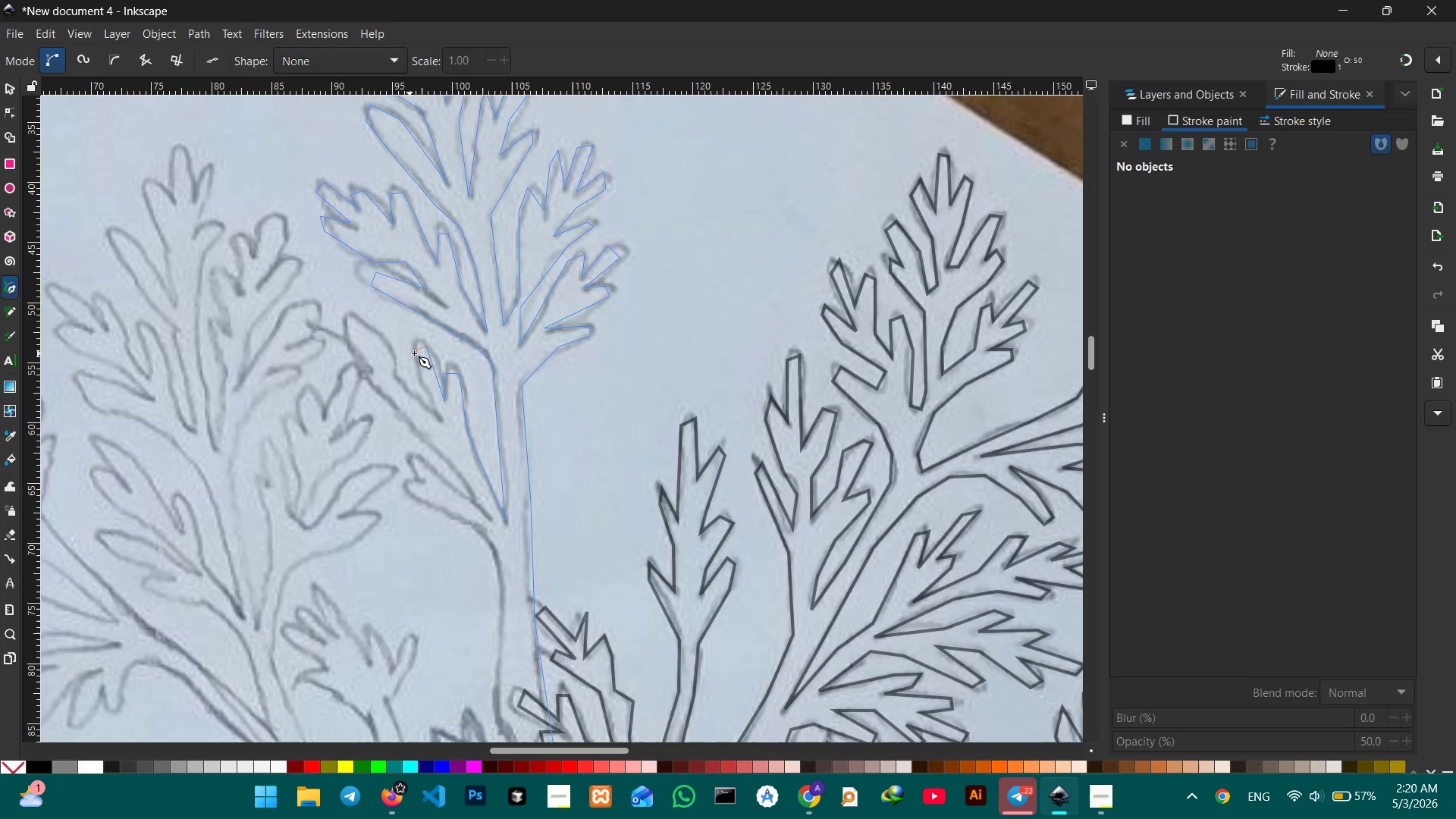 
left_click([414, 353])
 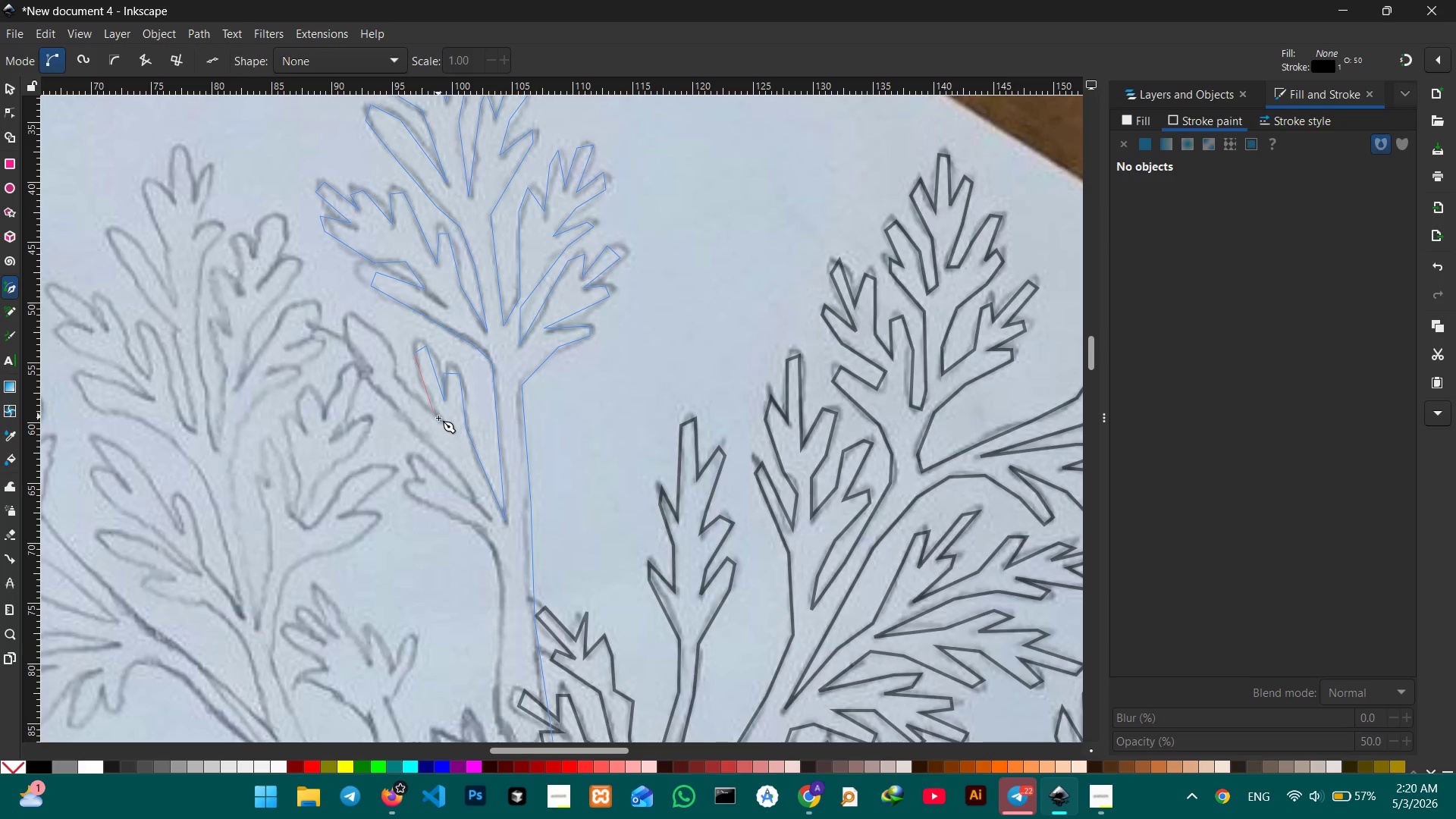 
left_click([438, 418])
 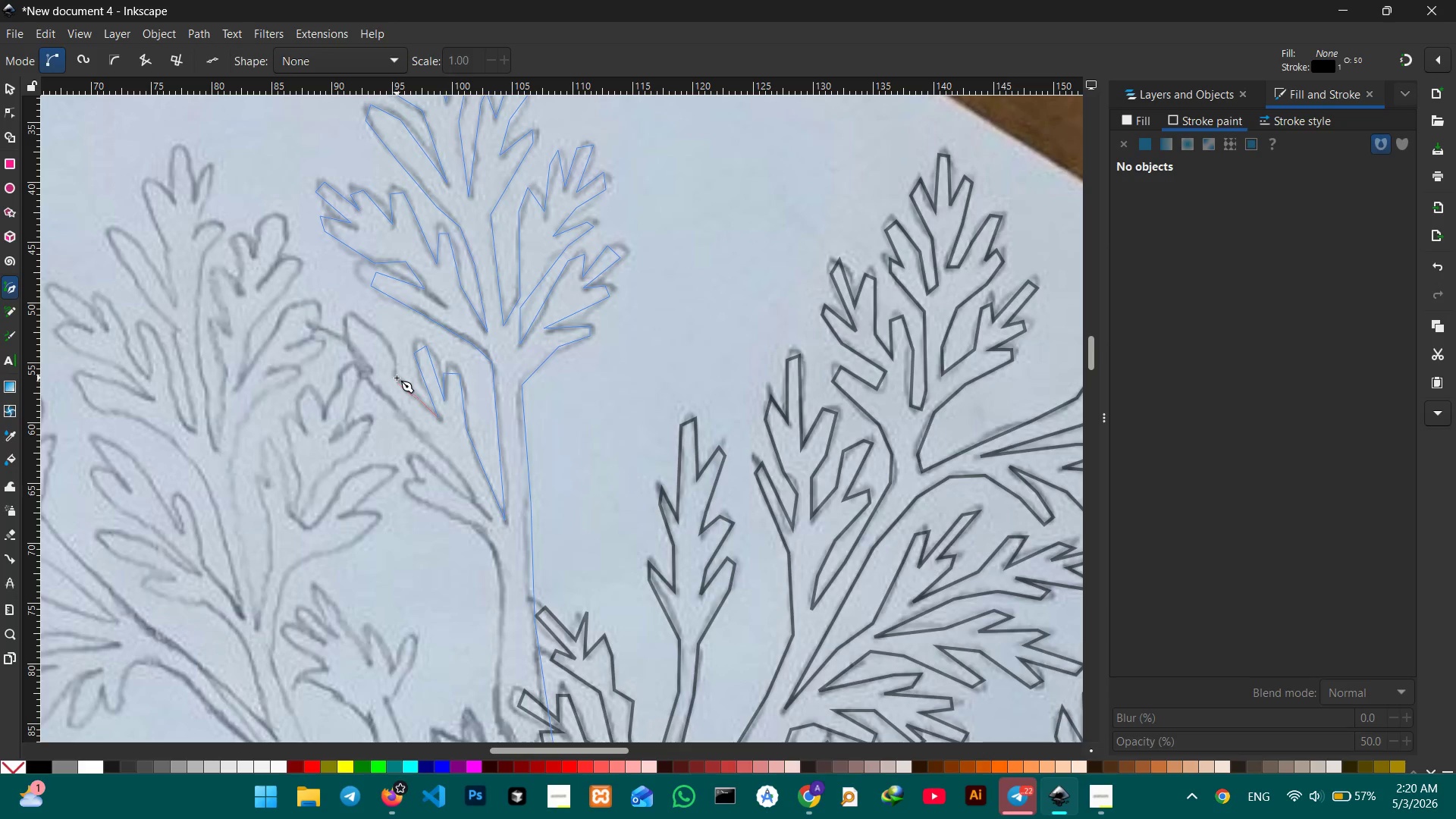 
left_click([392, 376])
 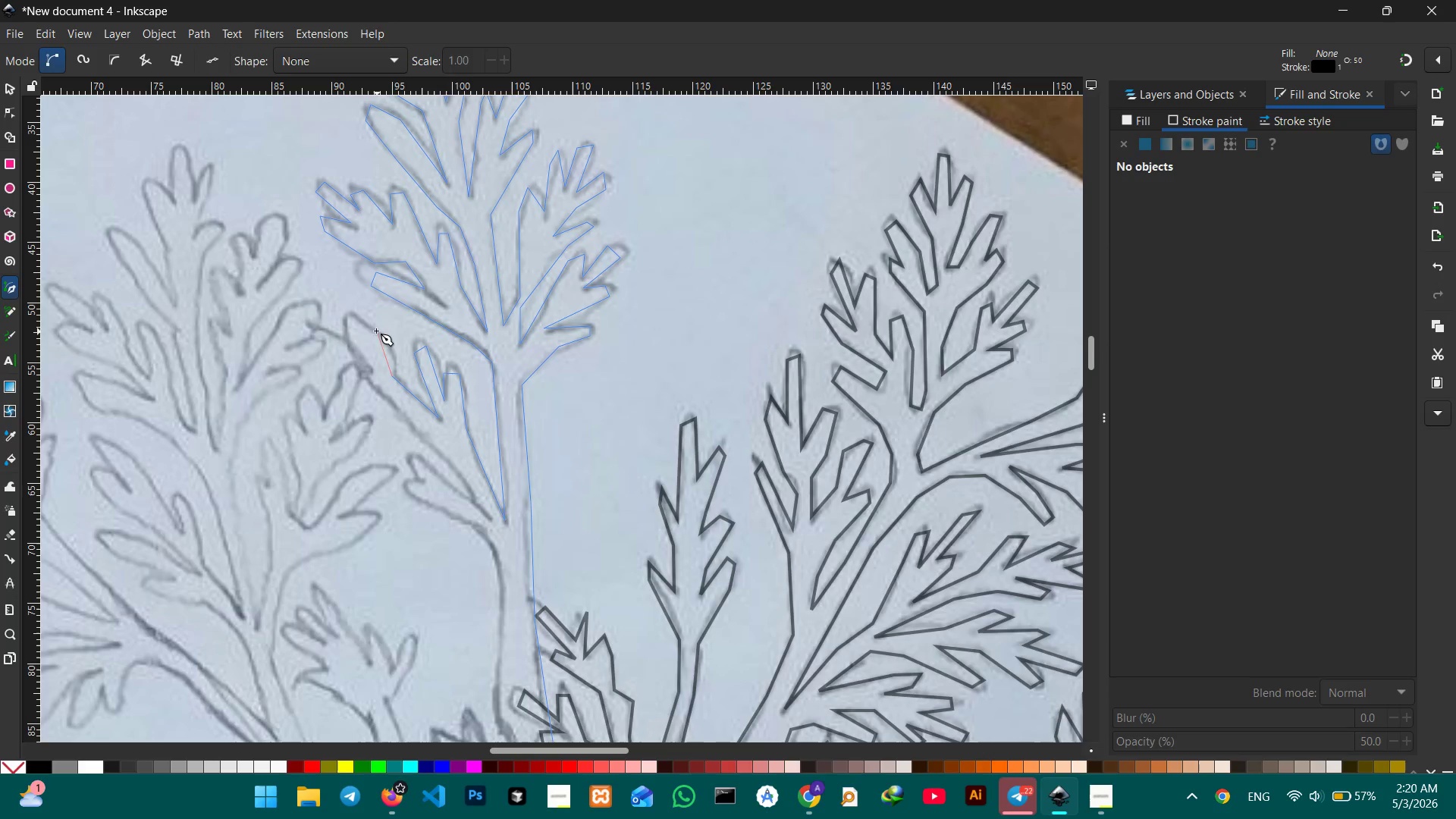 
left_click([362, 325])
 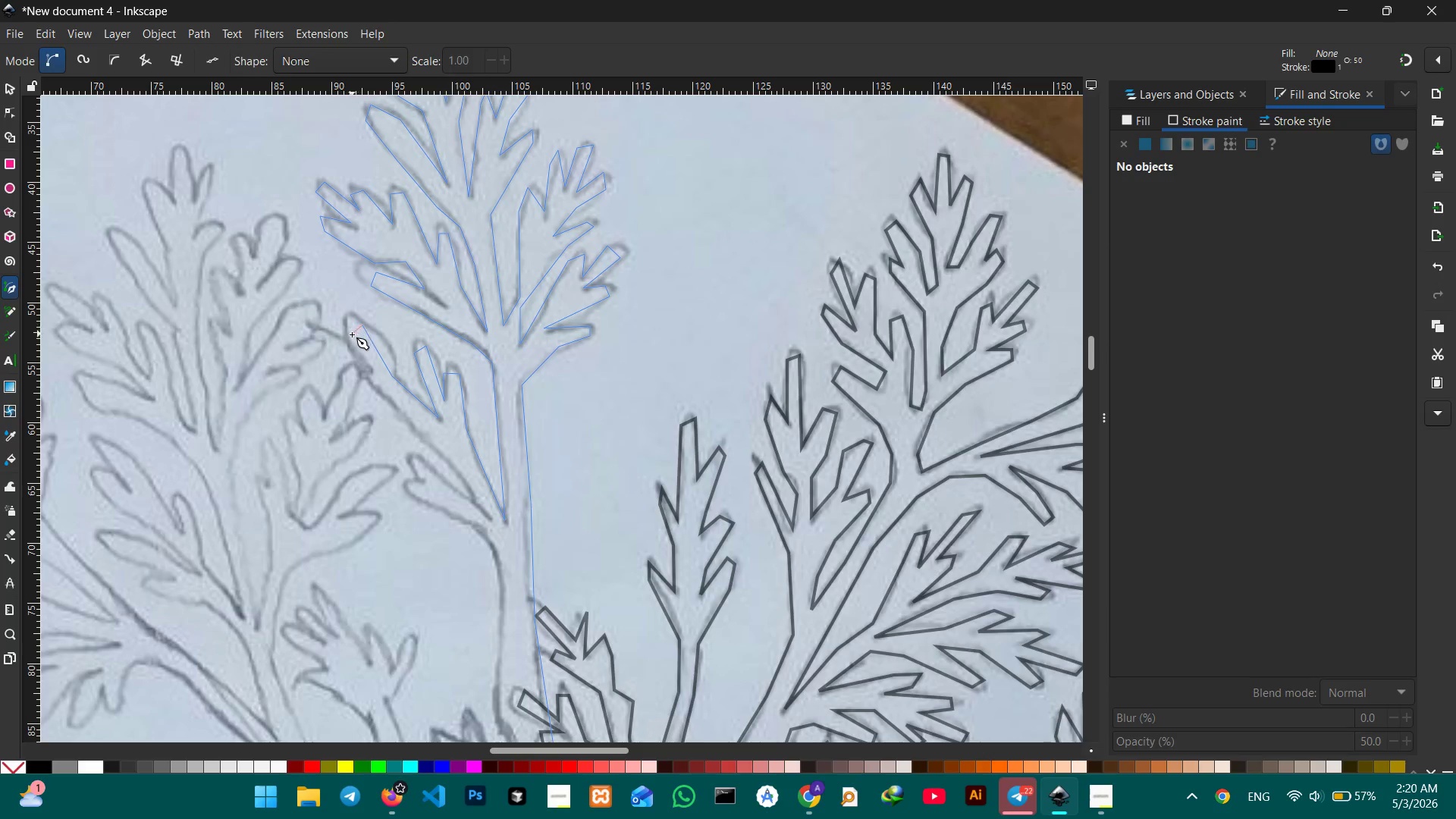 
double_click([350, 339])
 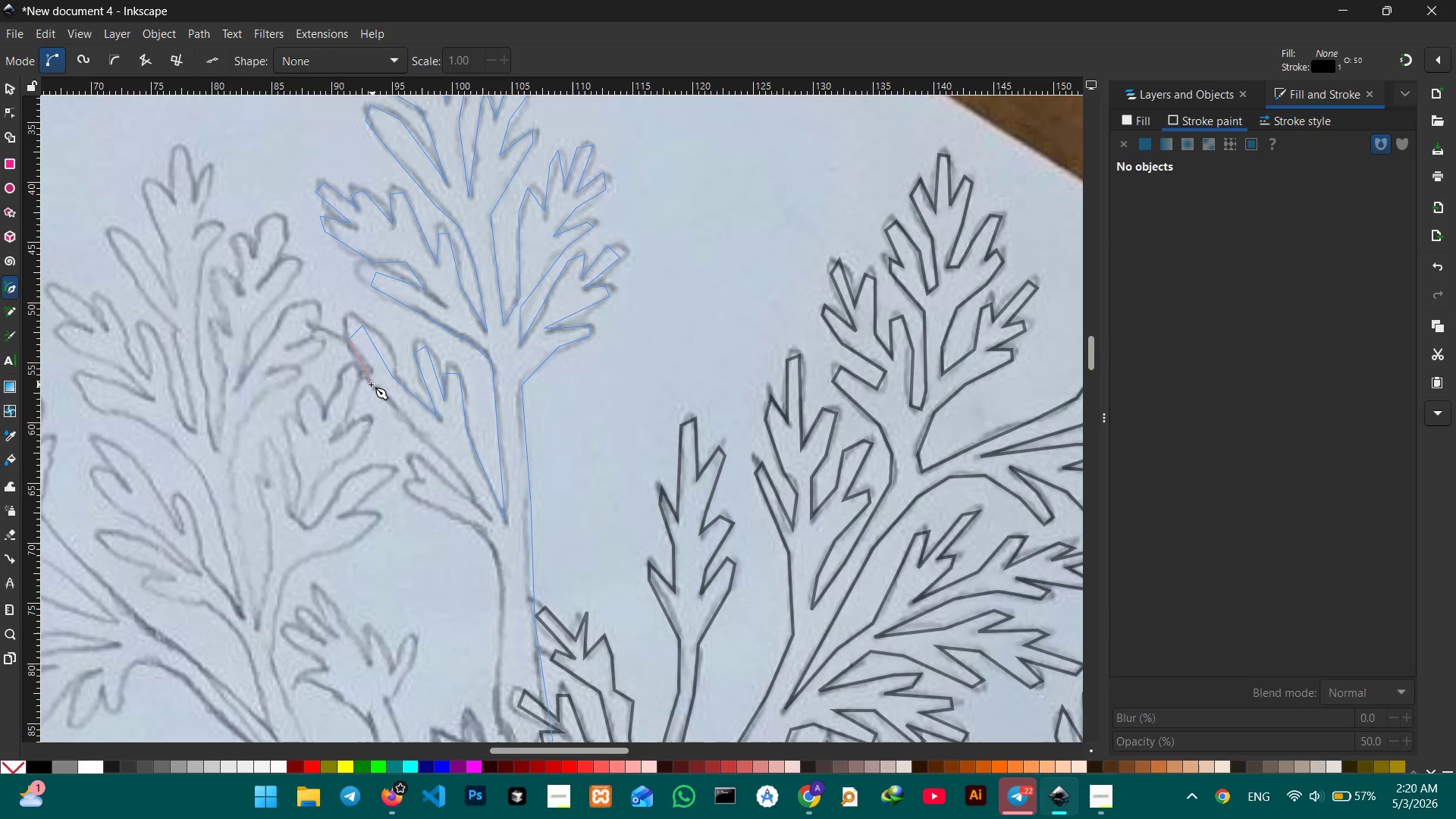 
left_click([370, 384])
 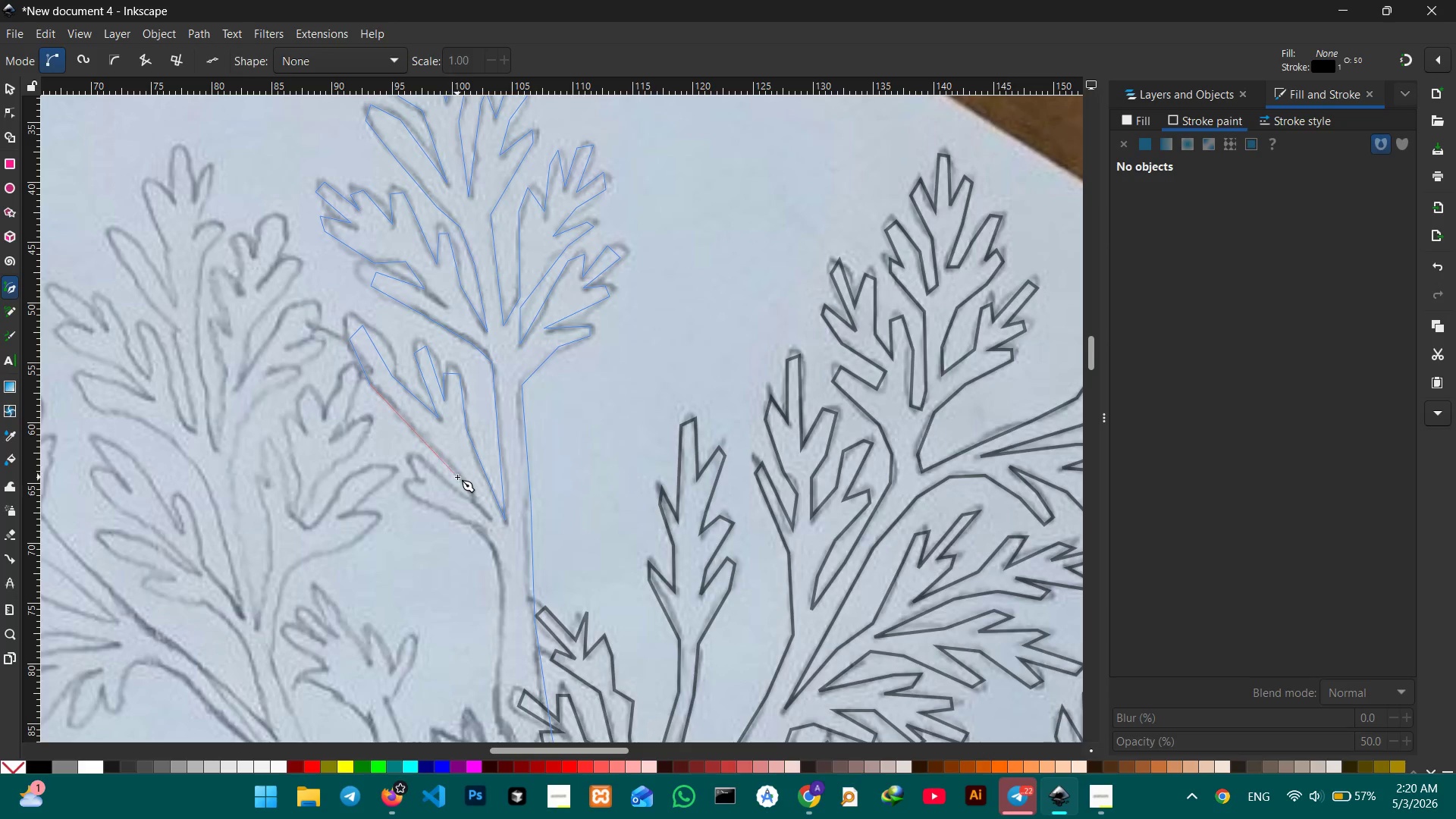 
left_click([450, 462])
 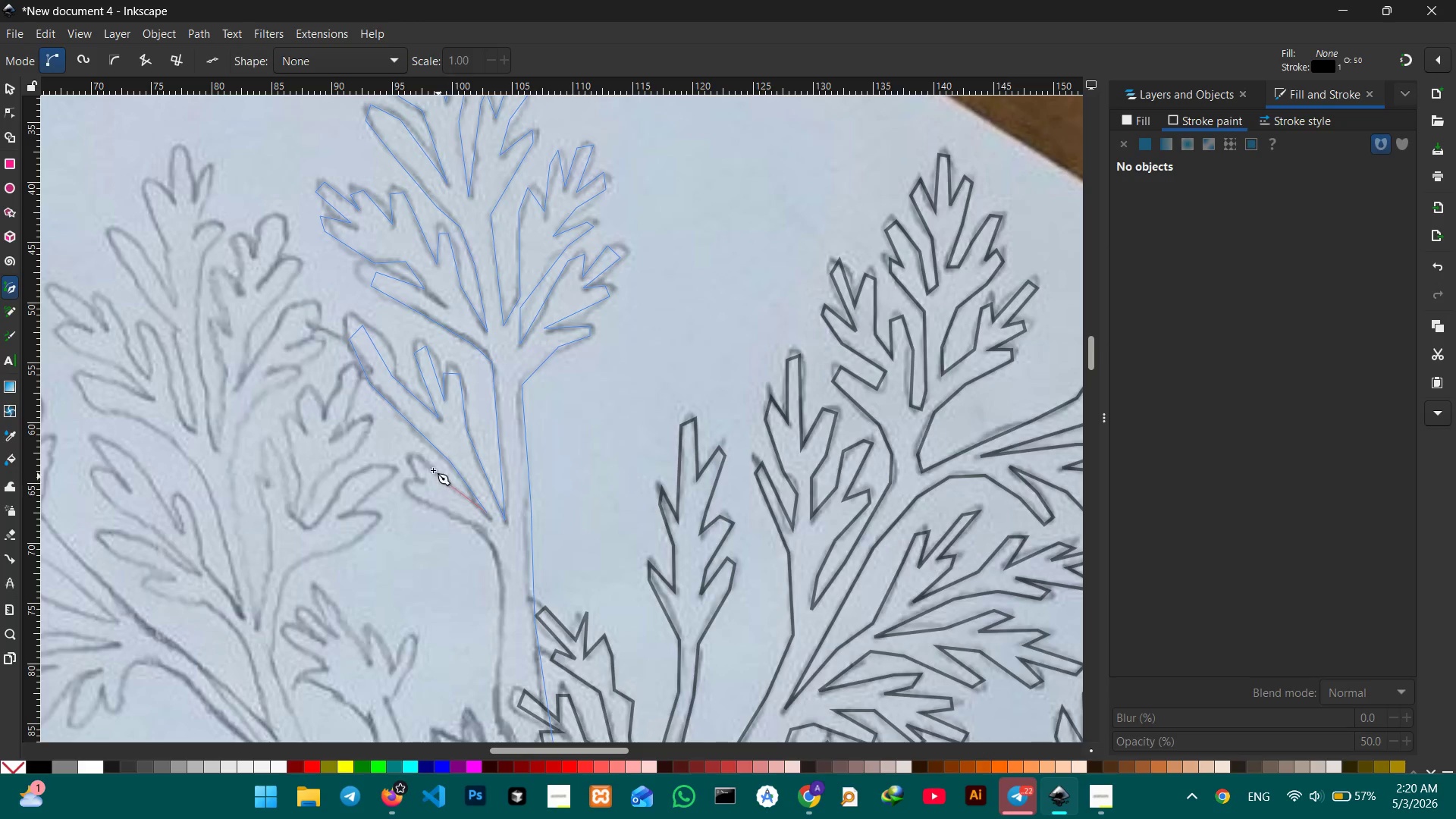 
left_click([425, 464])
 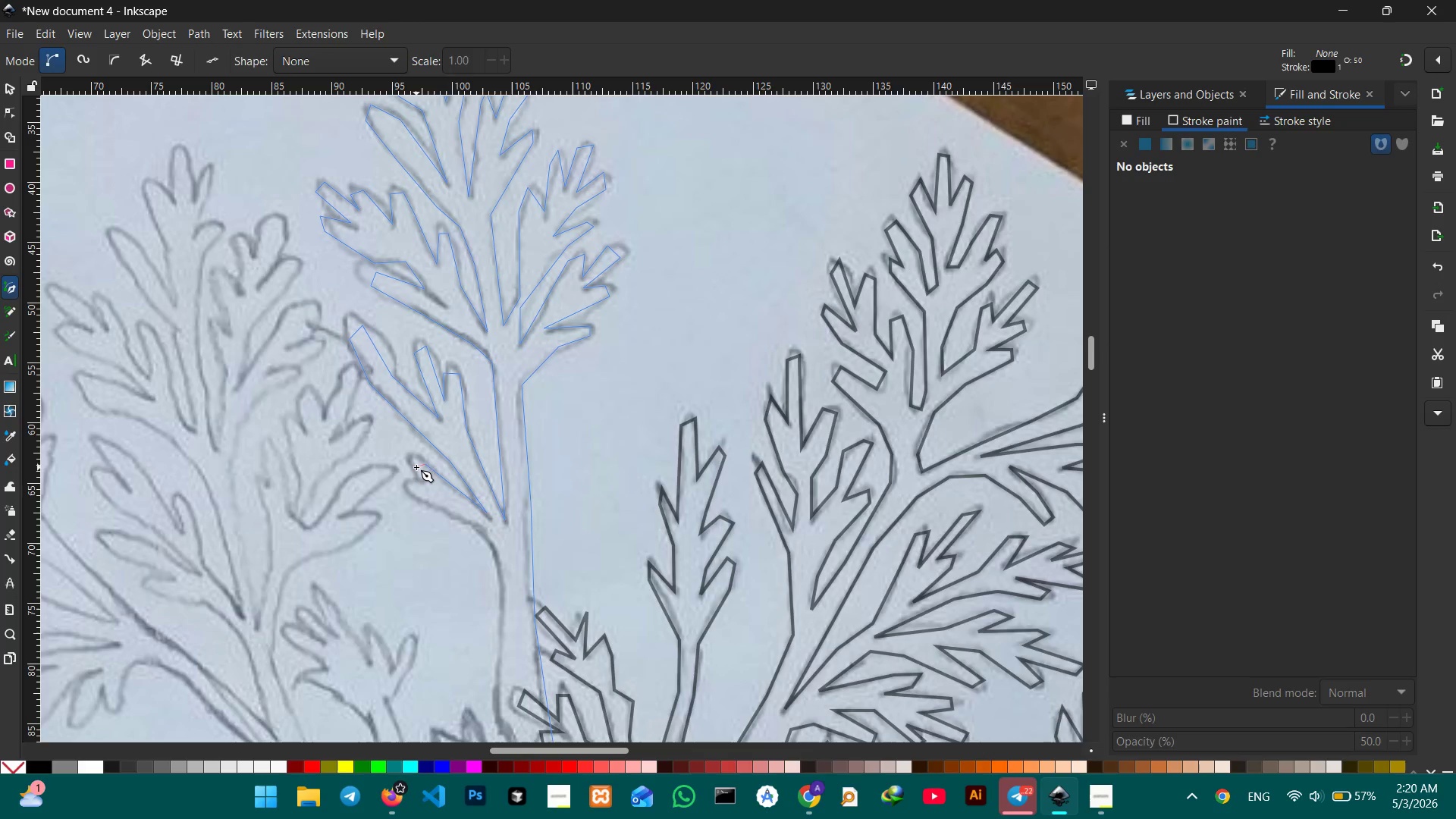 
left_click([416, 469])
 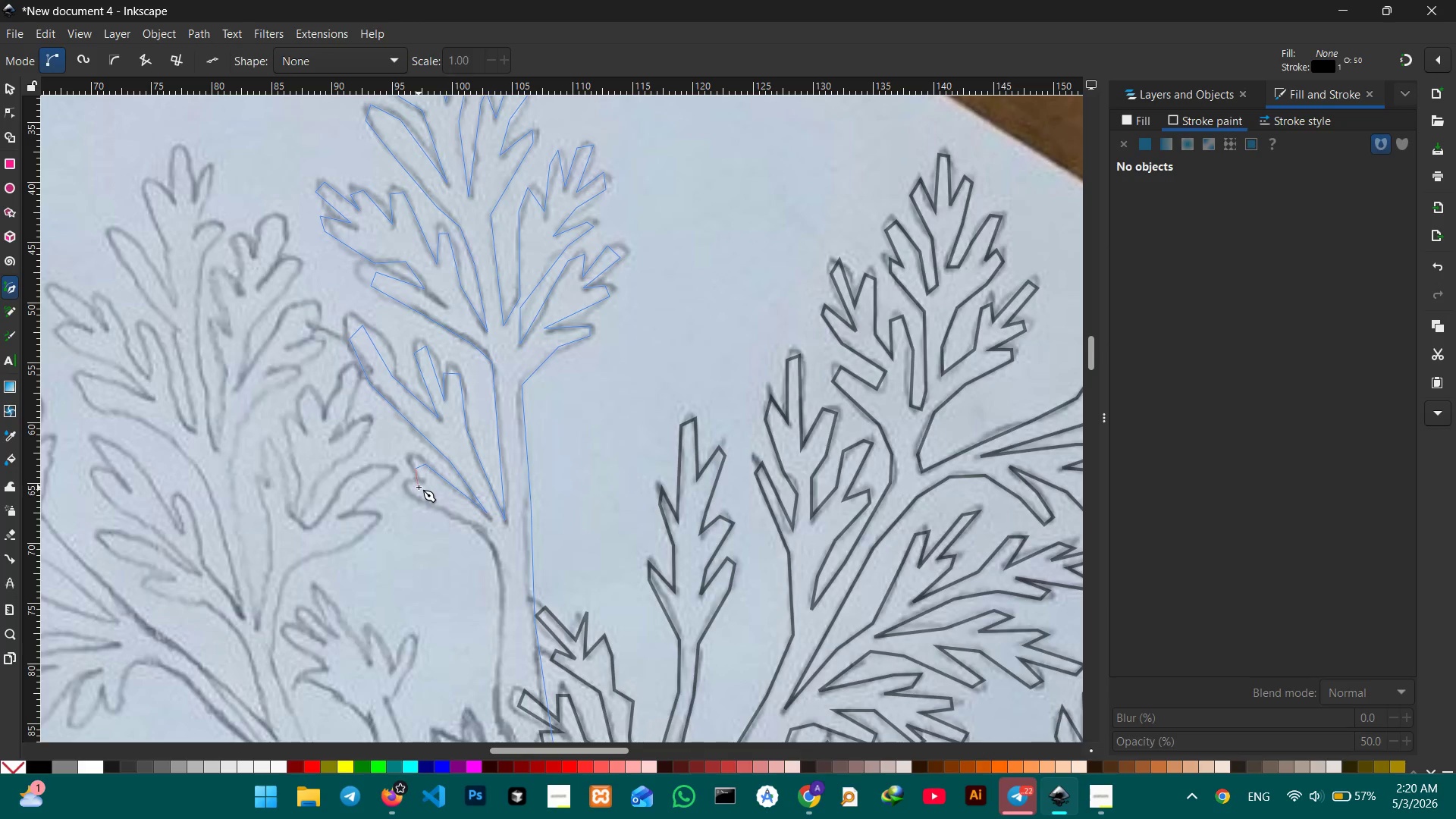 
left_click([420, 482])
 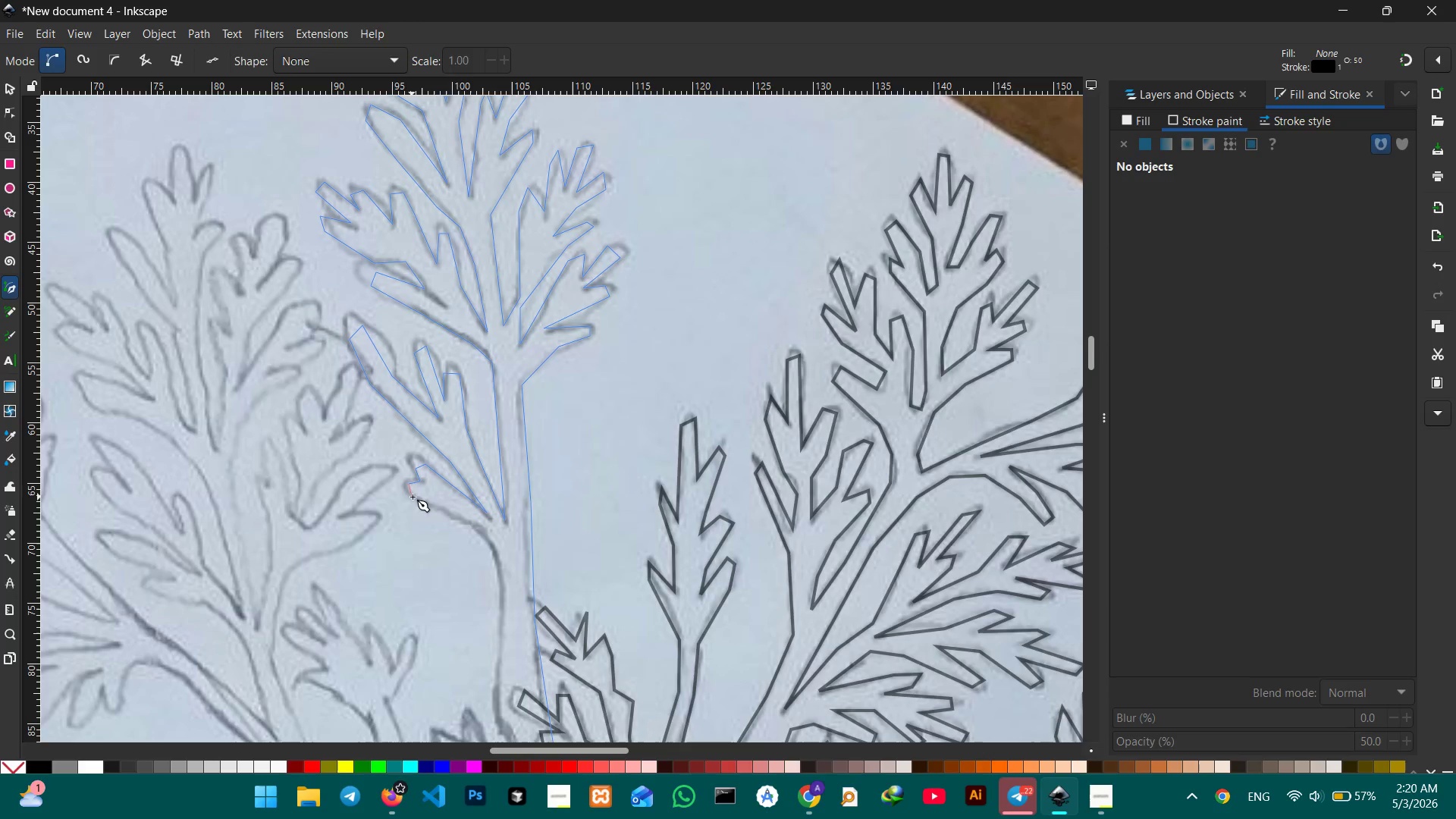 
left_click([472, 523])
 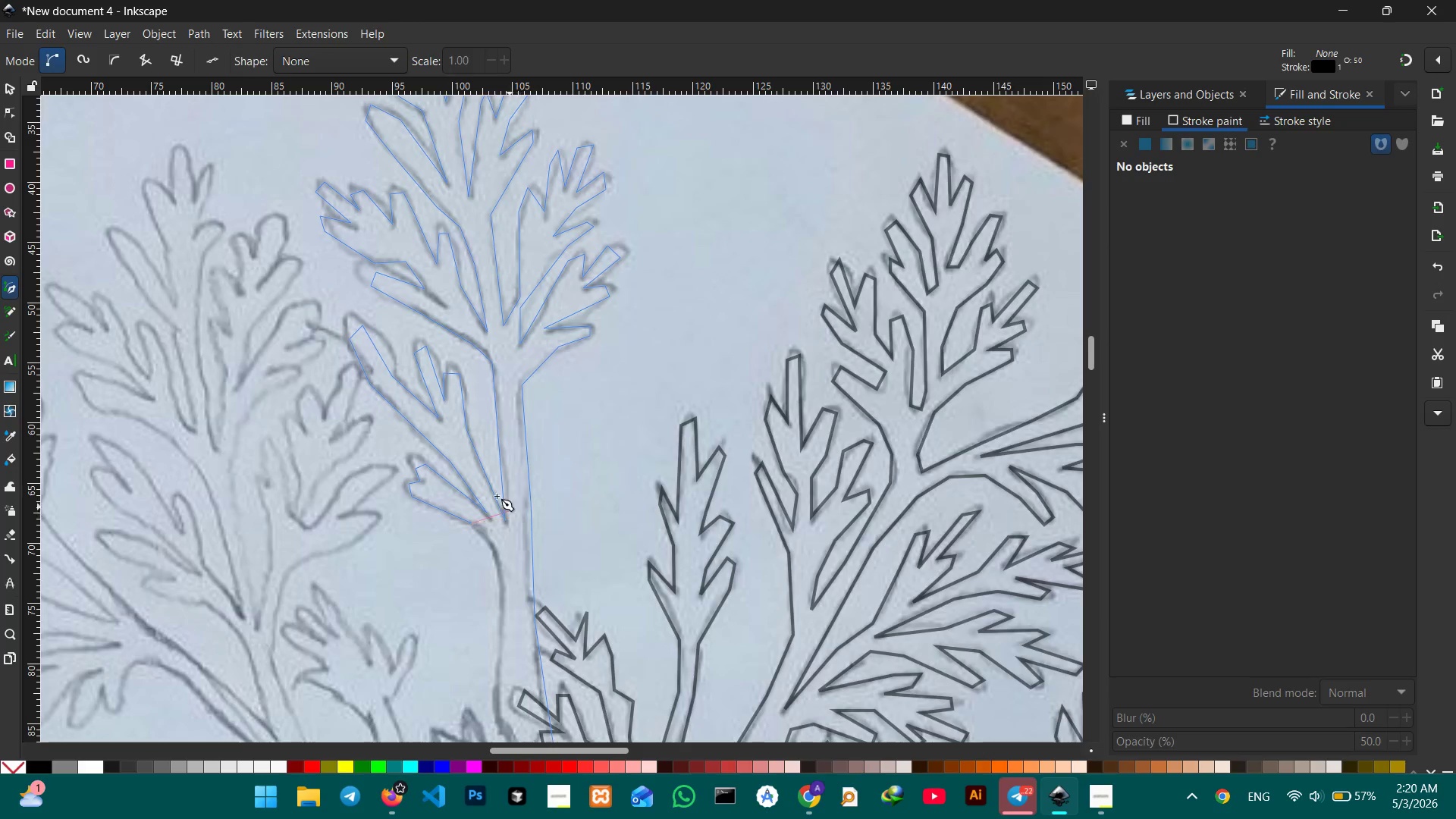 
scroll: coordinate [493, 493], scroll_direction: down, amount: 2.0
 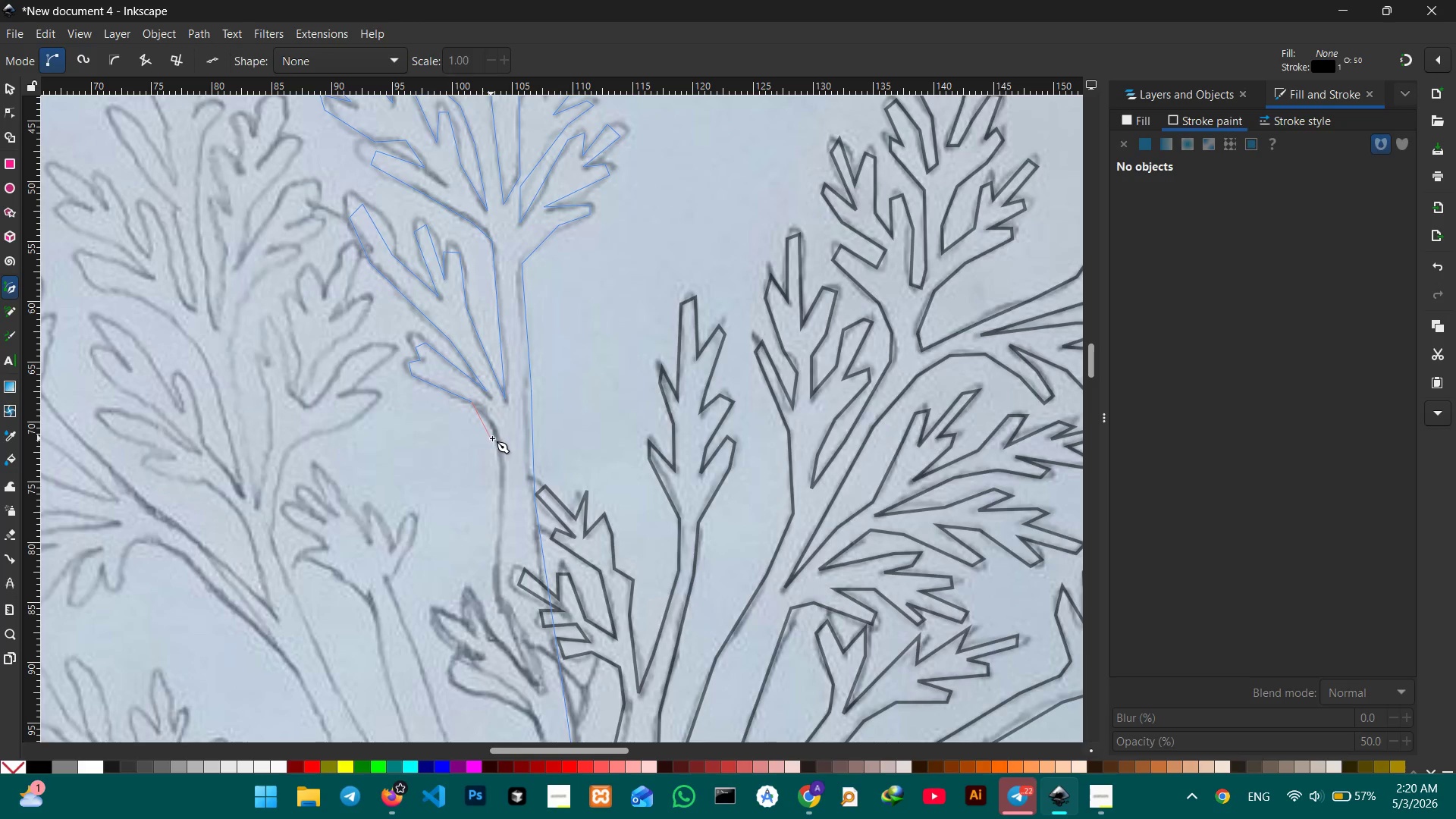 
left_click([497, 437])
 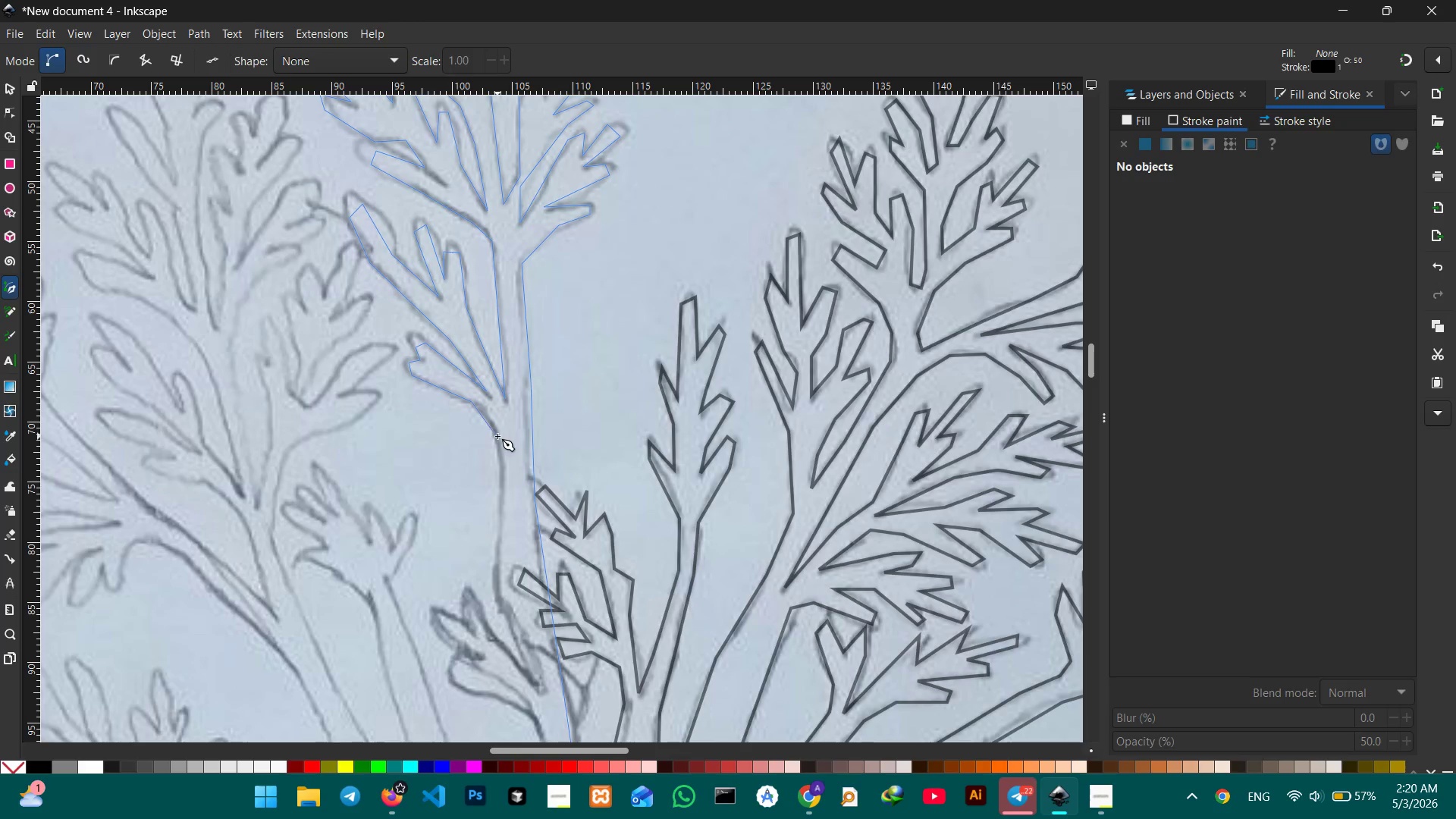 
scroll: coordinate [510, 411], scroll_direction: down, amount: 4.0
 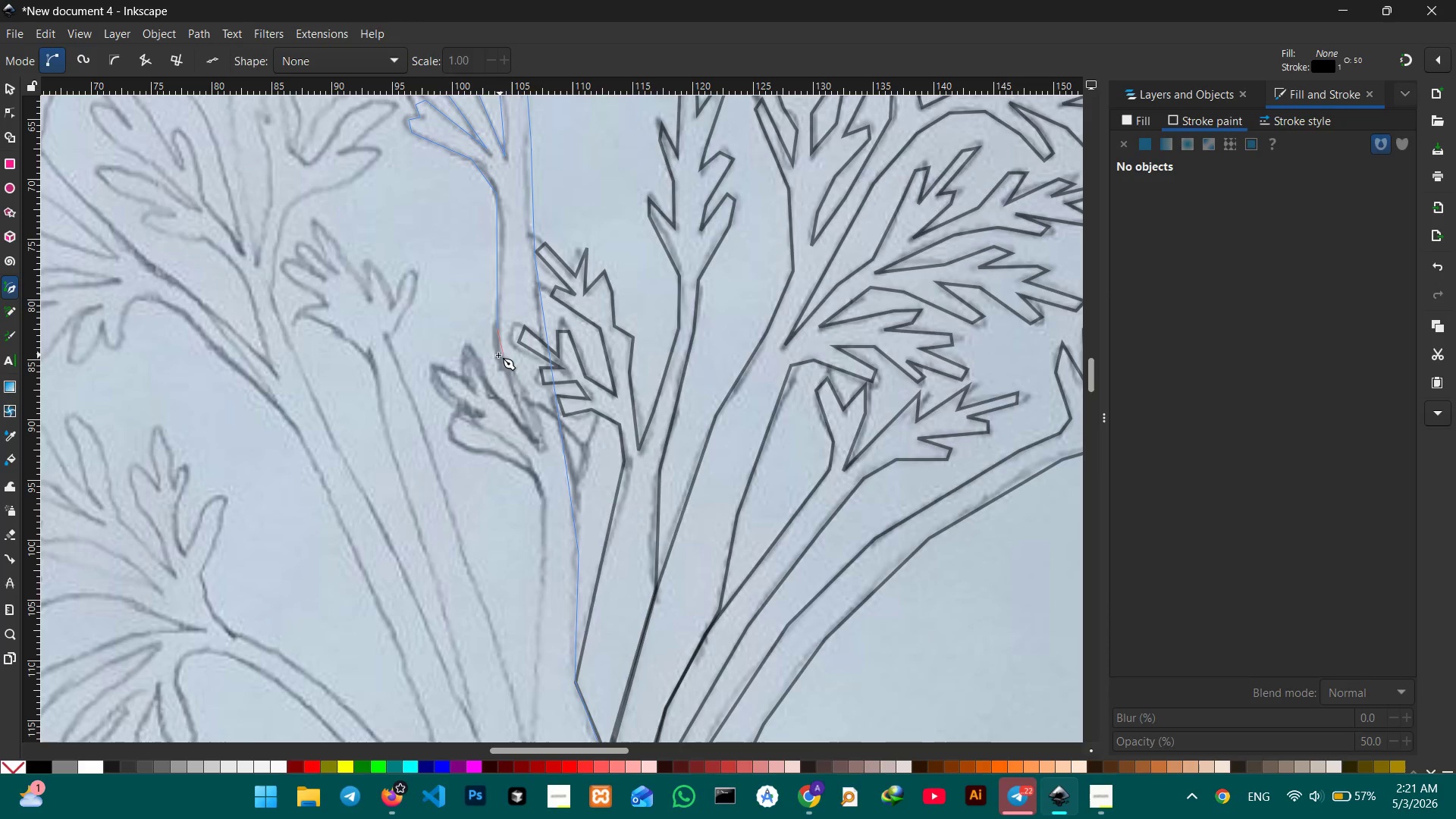 
left_click([497, 355])
 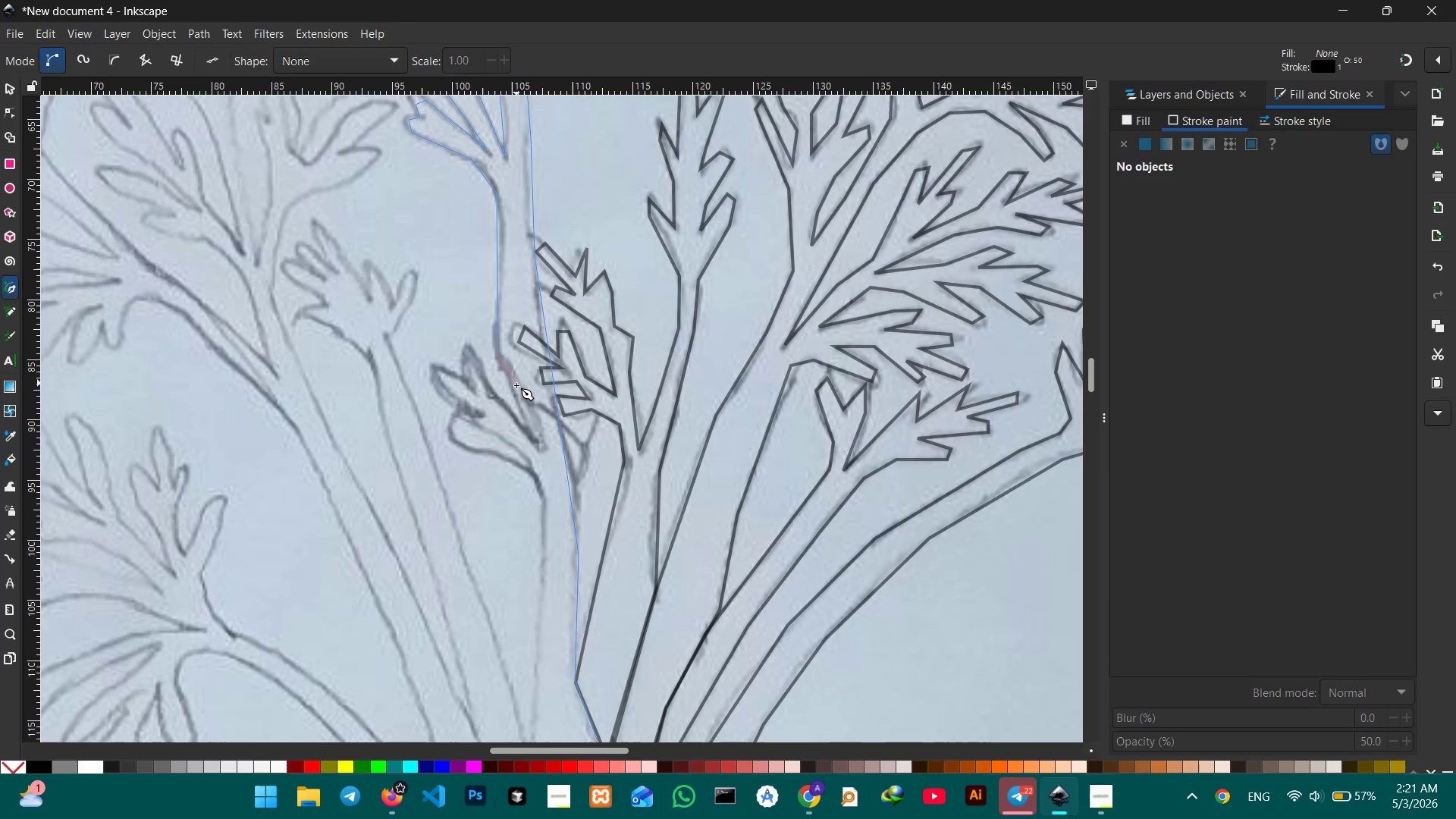 
left_click([517, 388])
 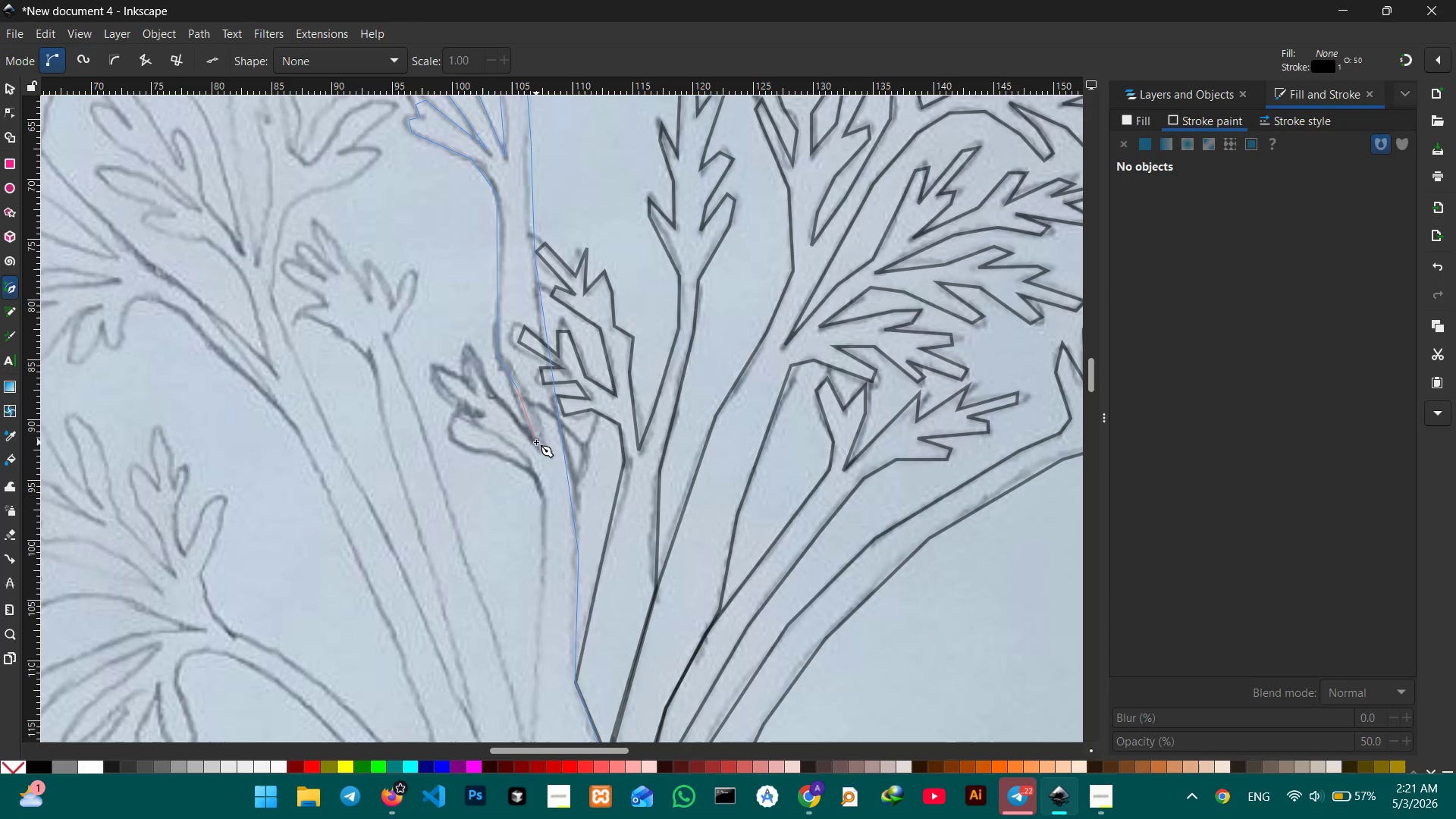 
left_click([535, 444])
 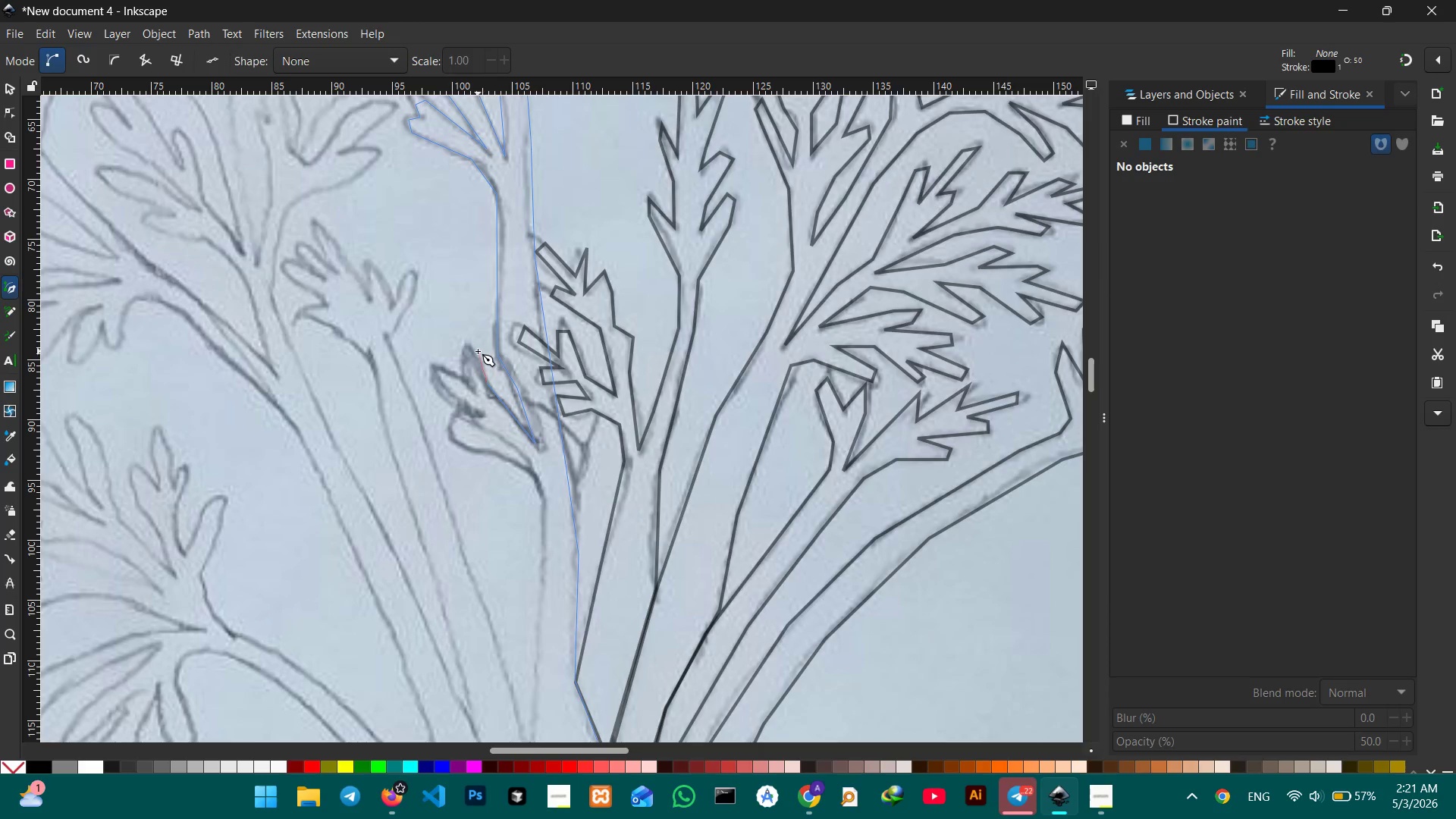 
left_click([475, 350])
 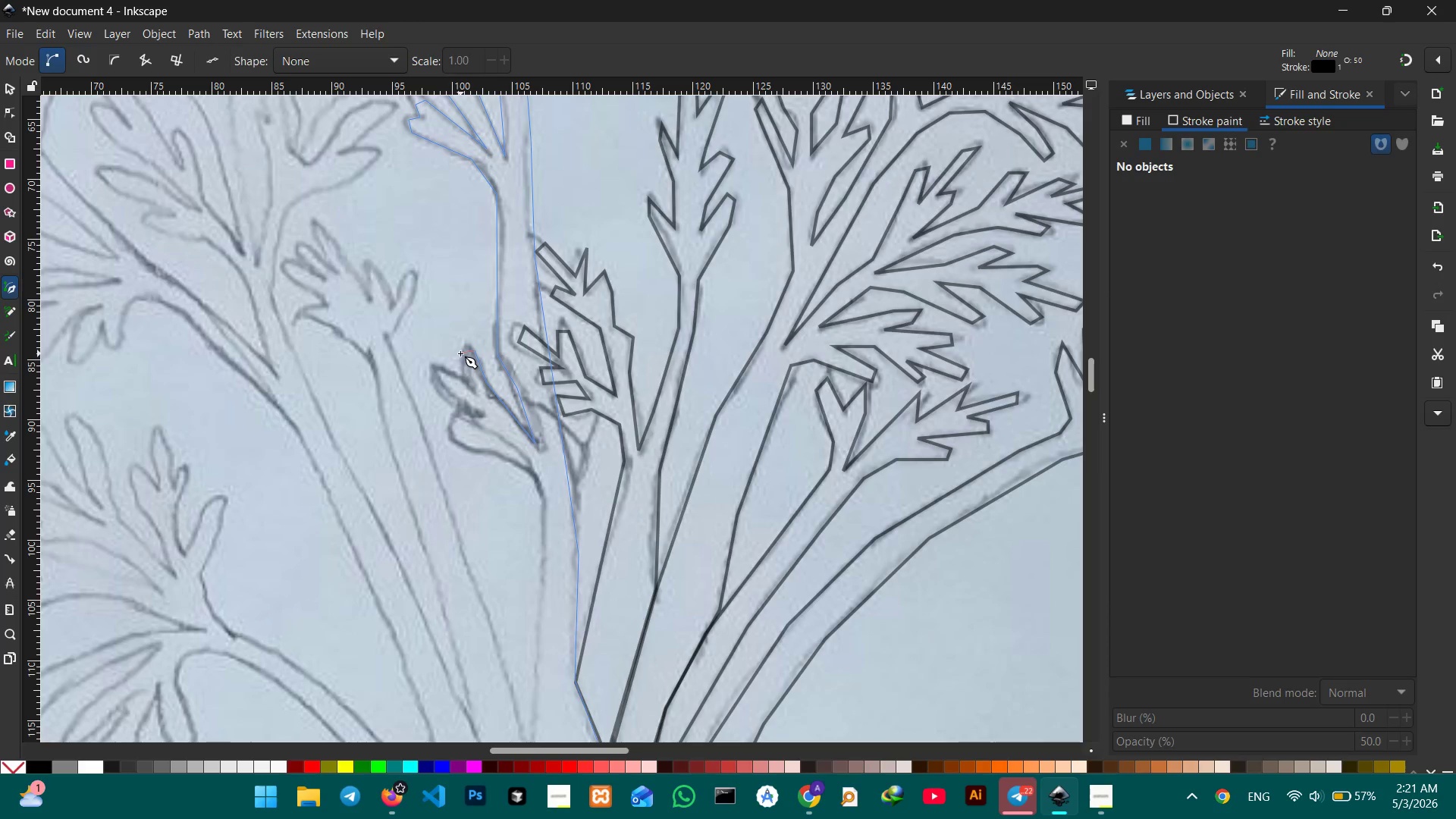 
double_click([460, 353])
 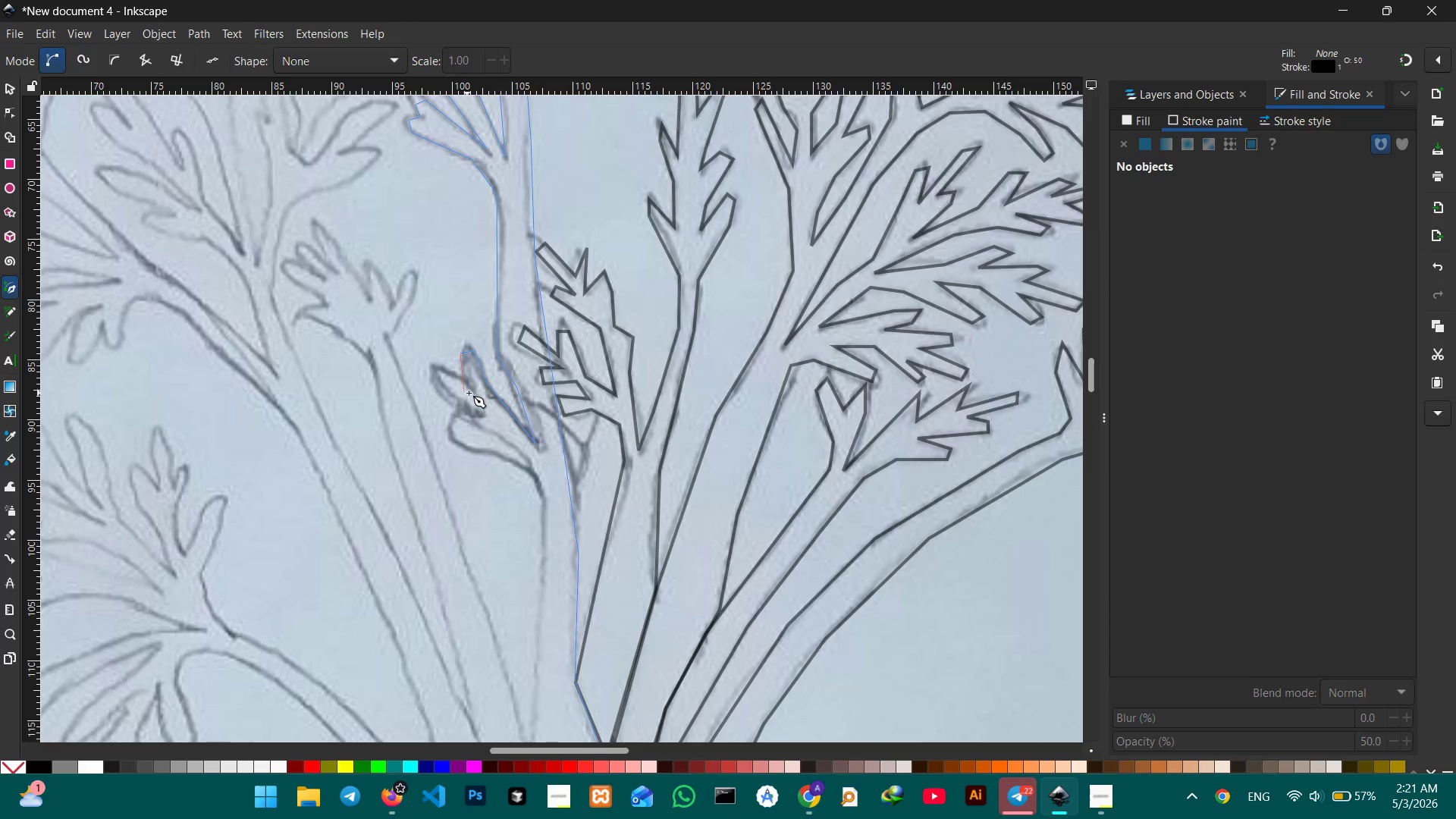 
left_click([470, 388])
 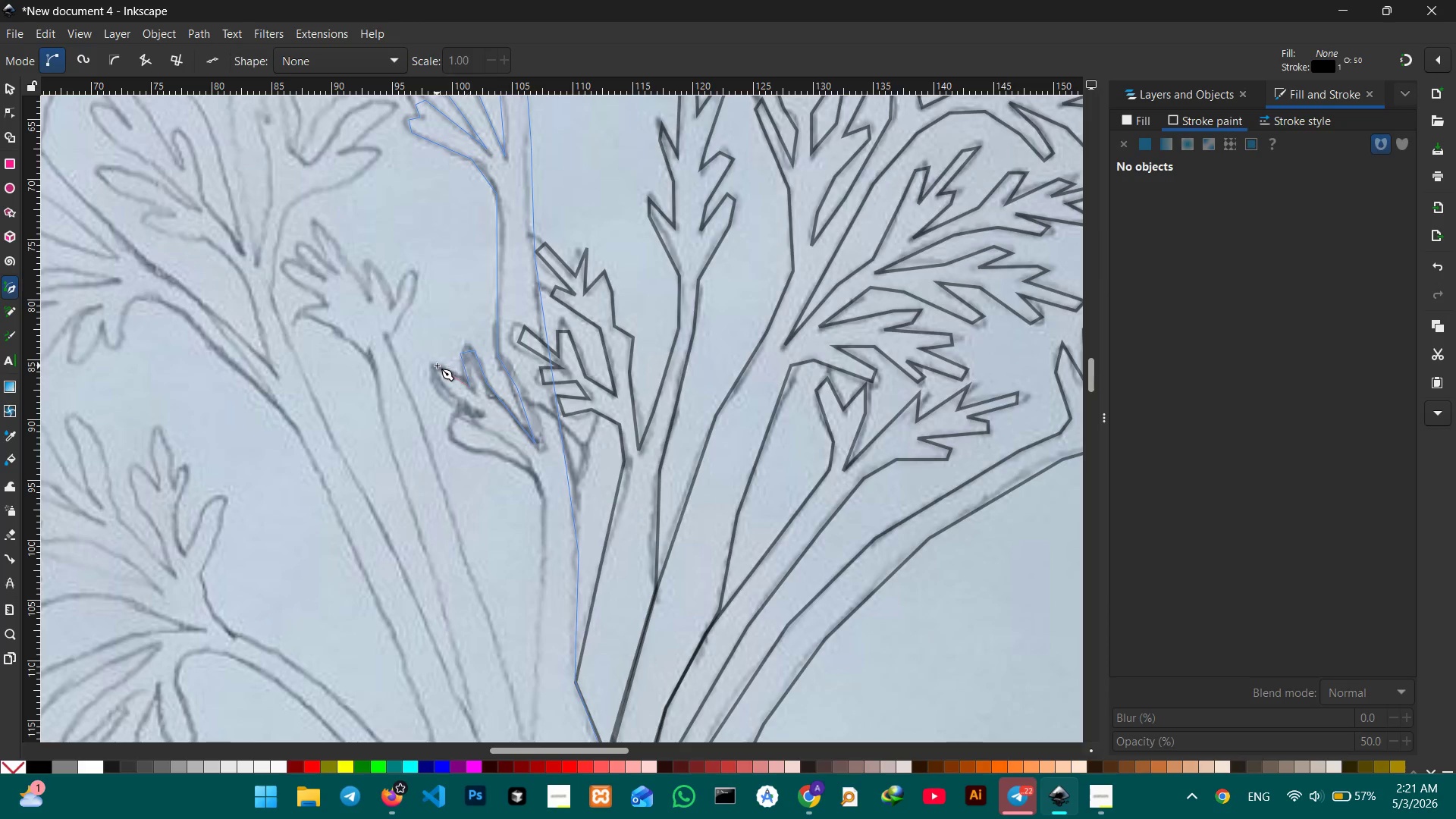 
double_click([437, 366])
 